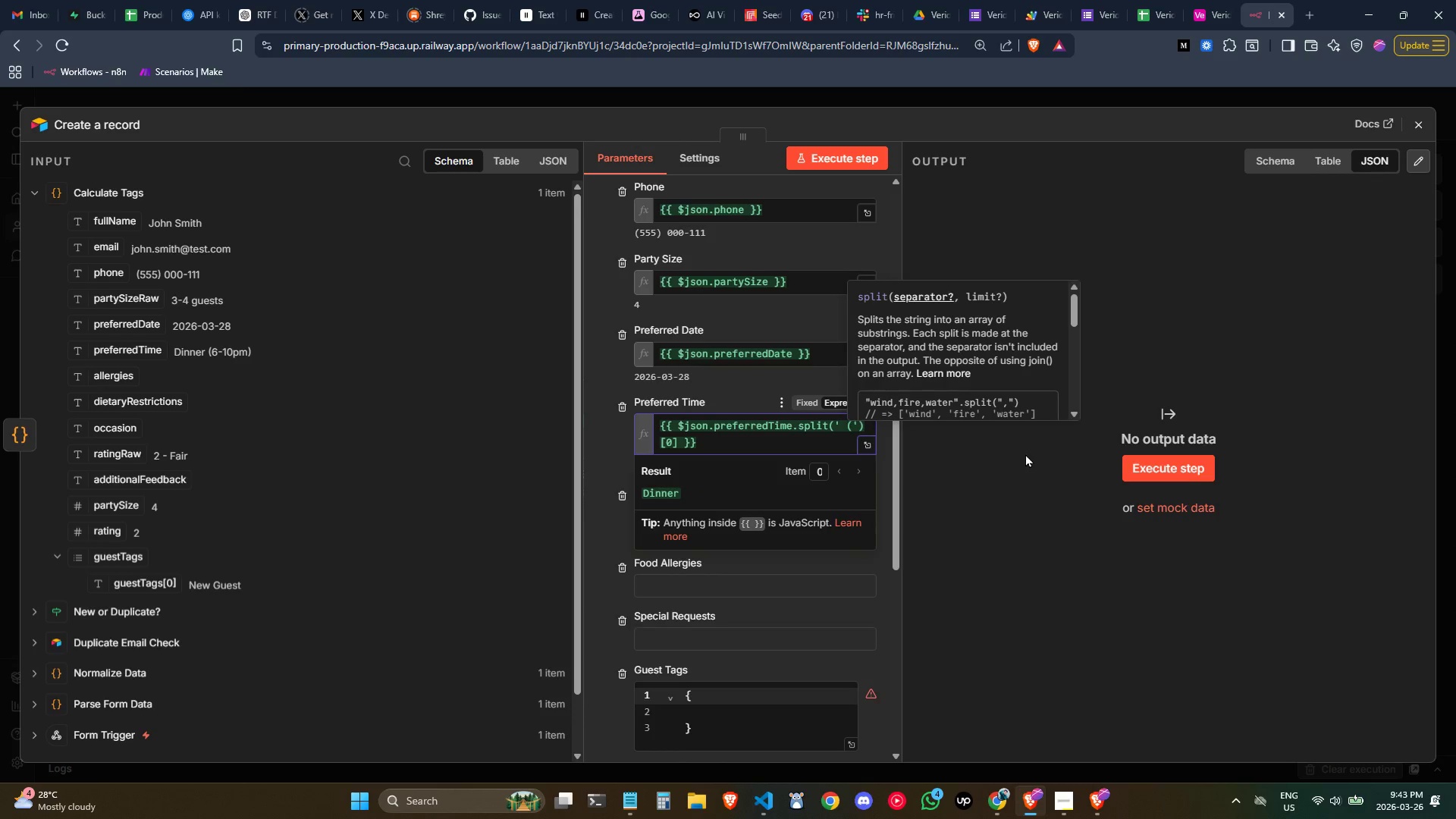 
left_click([1025, 453])
 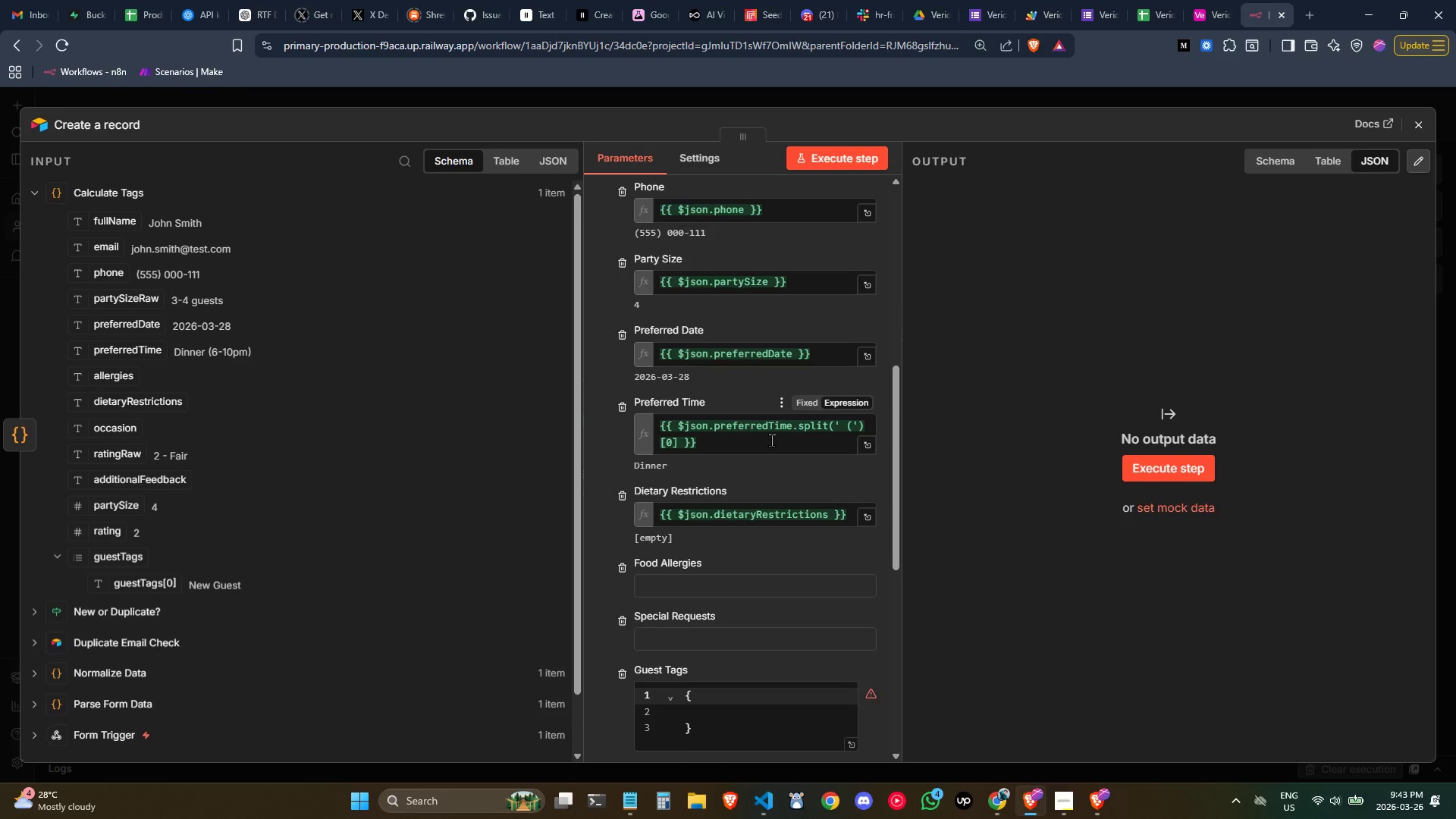 
left_click([771, 440])
 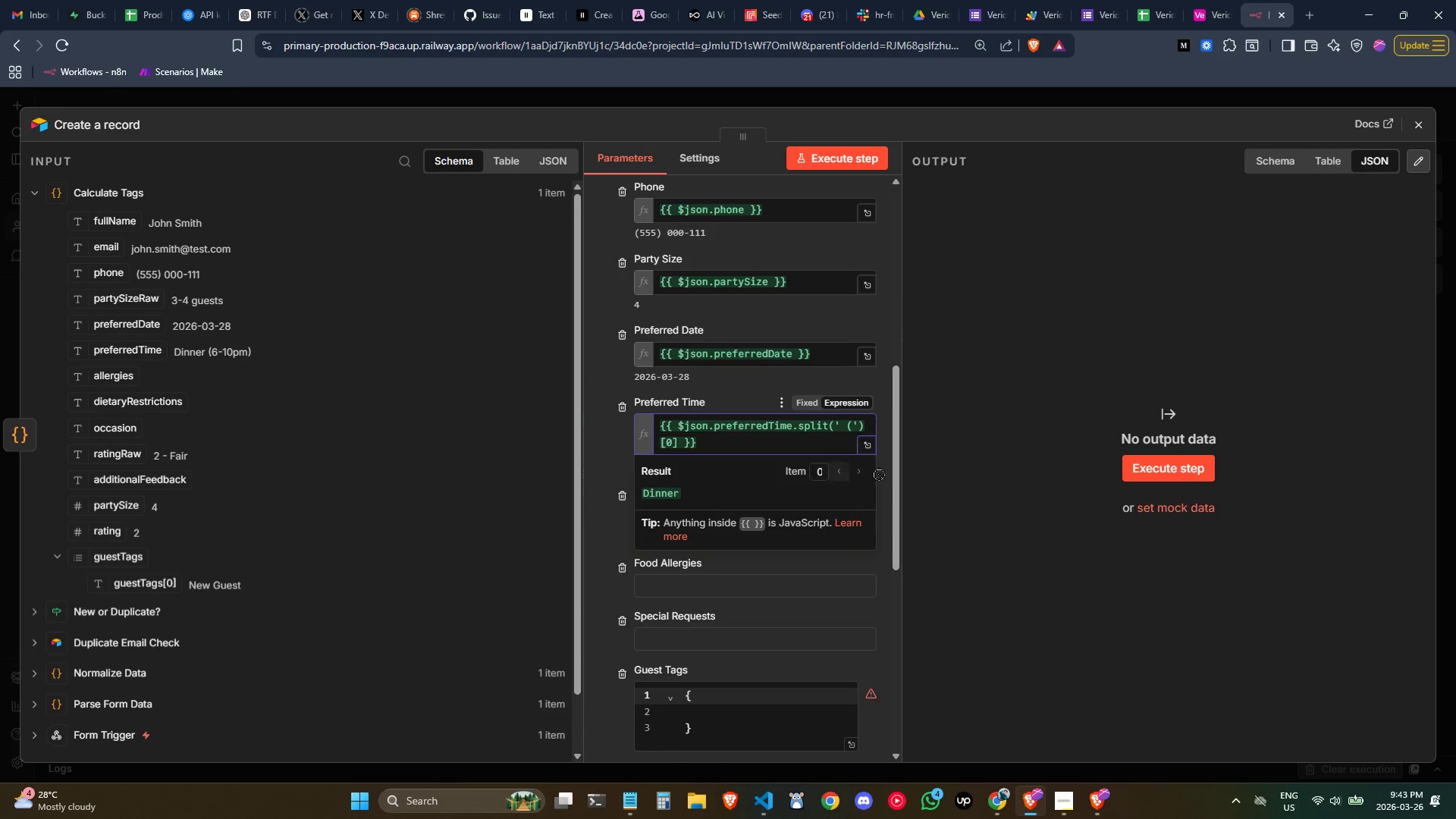 
left_click([963, 493])
 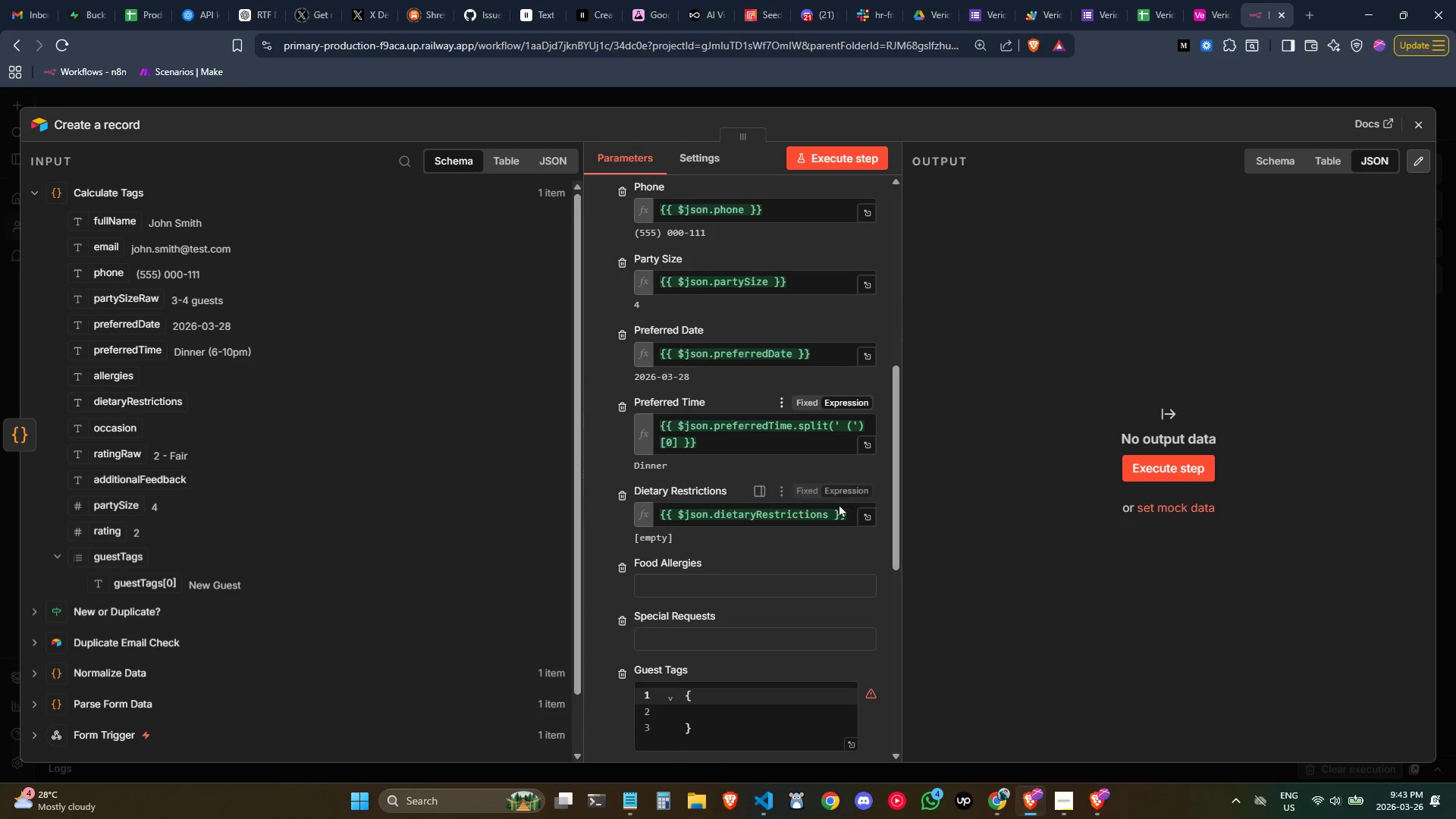 
scroll: coordinate [834, 514], scroll_direction: down, amount: 1.0
 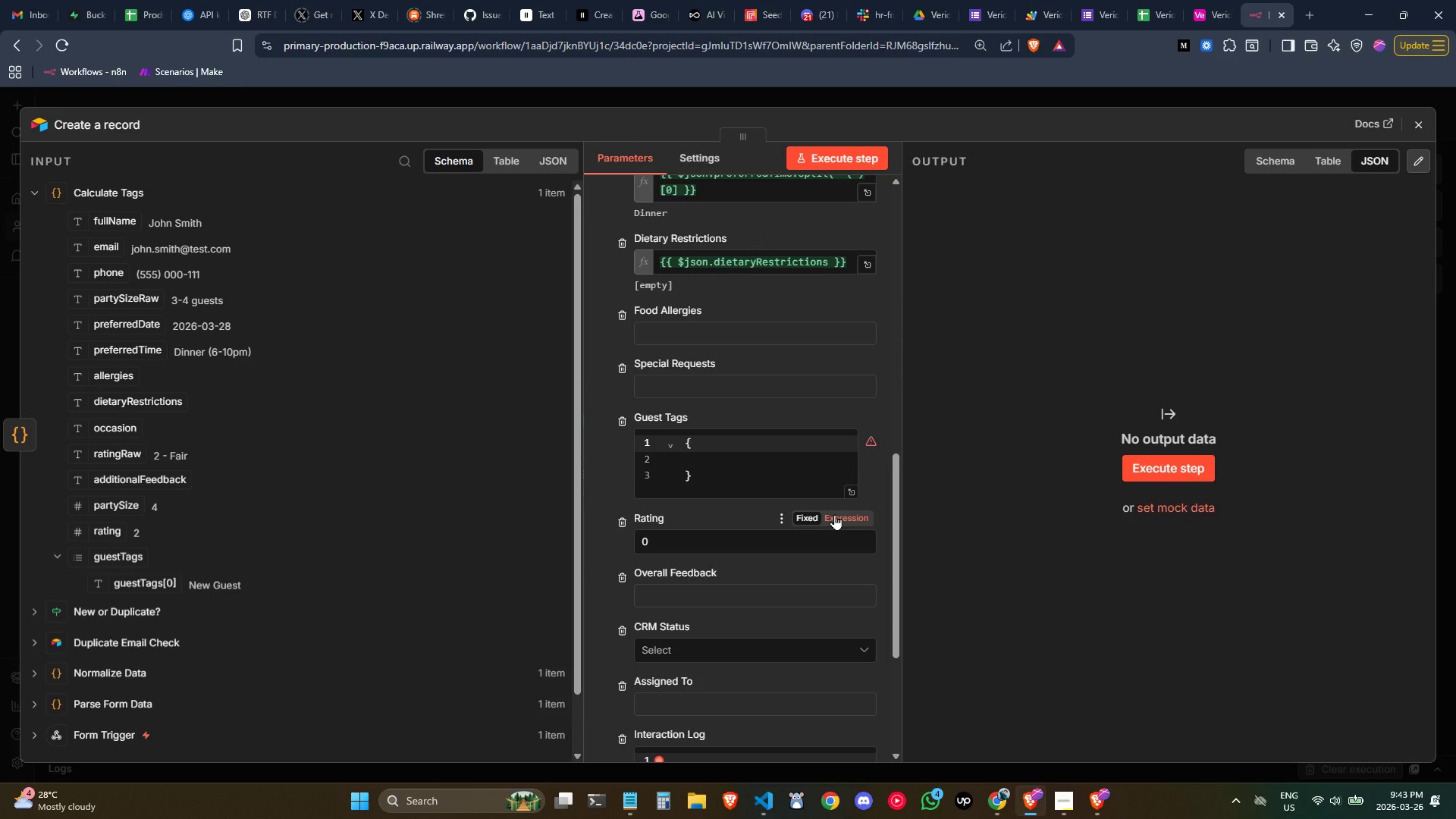 
scroll: coordinate [834, 514], scroll_direction: up, amount: 1.0
 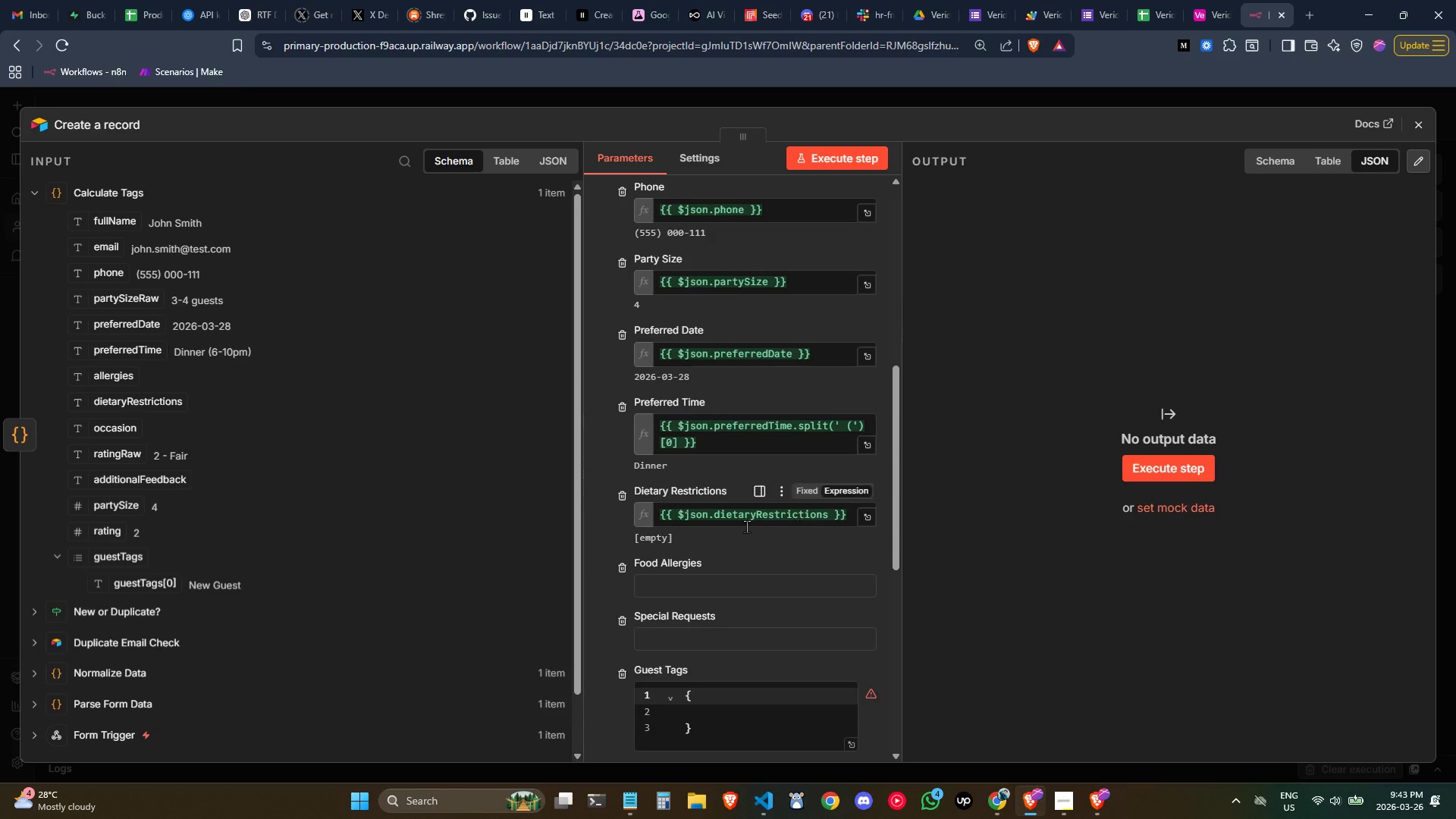 
mouse_move([717, 510])
 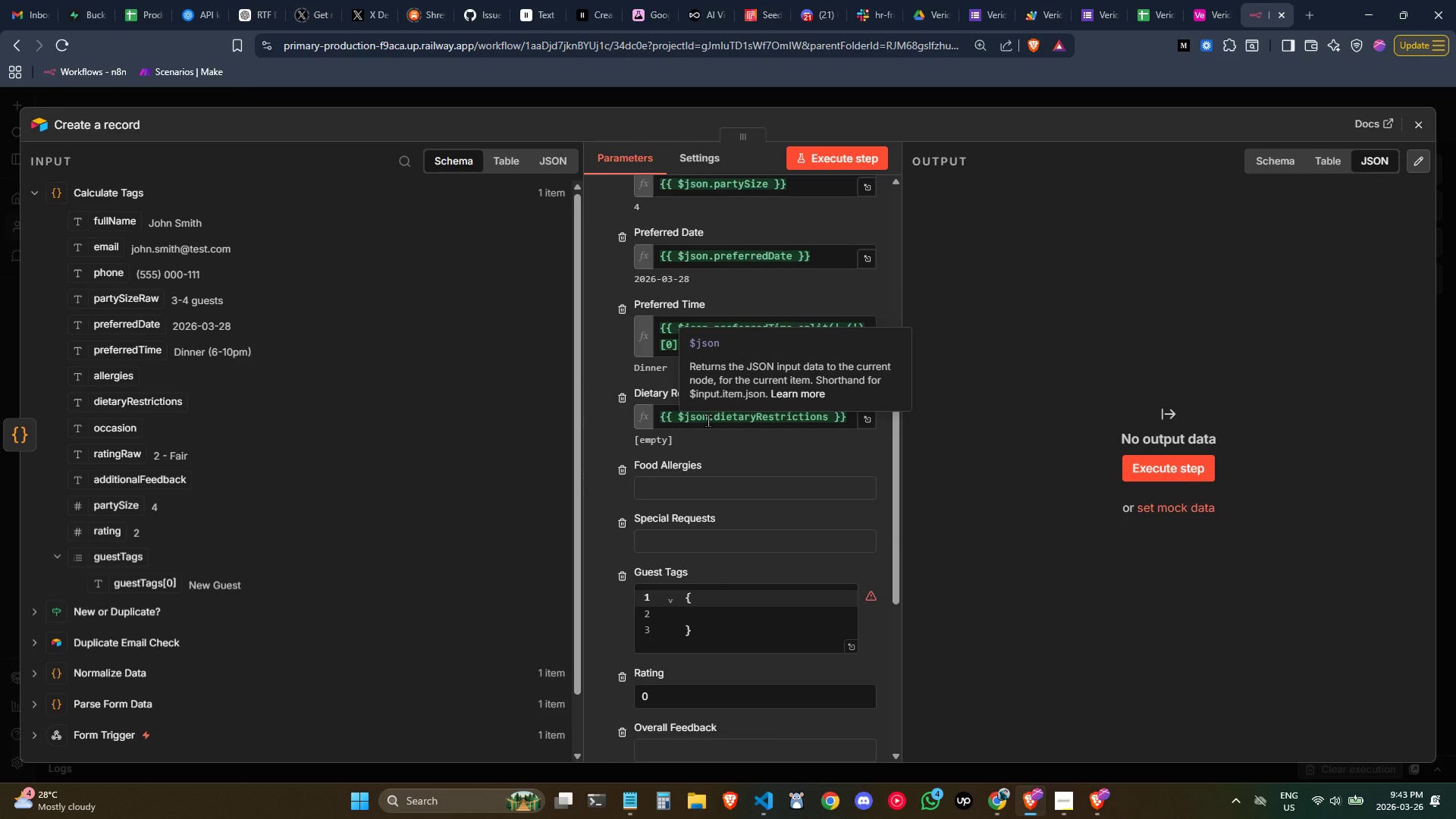 
left_click([714, 432])
 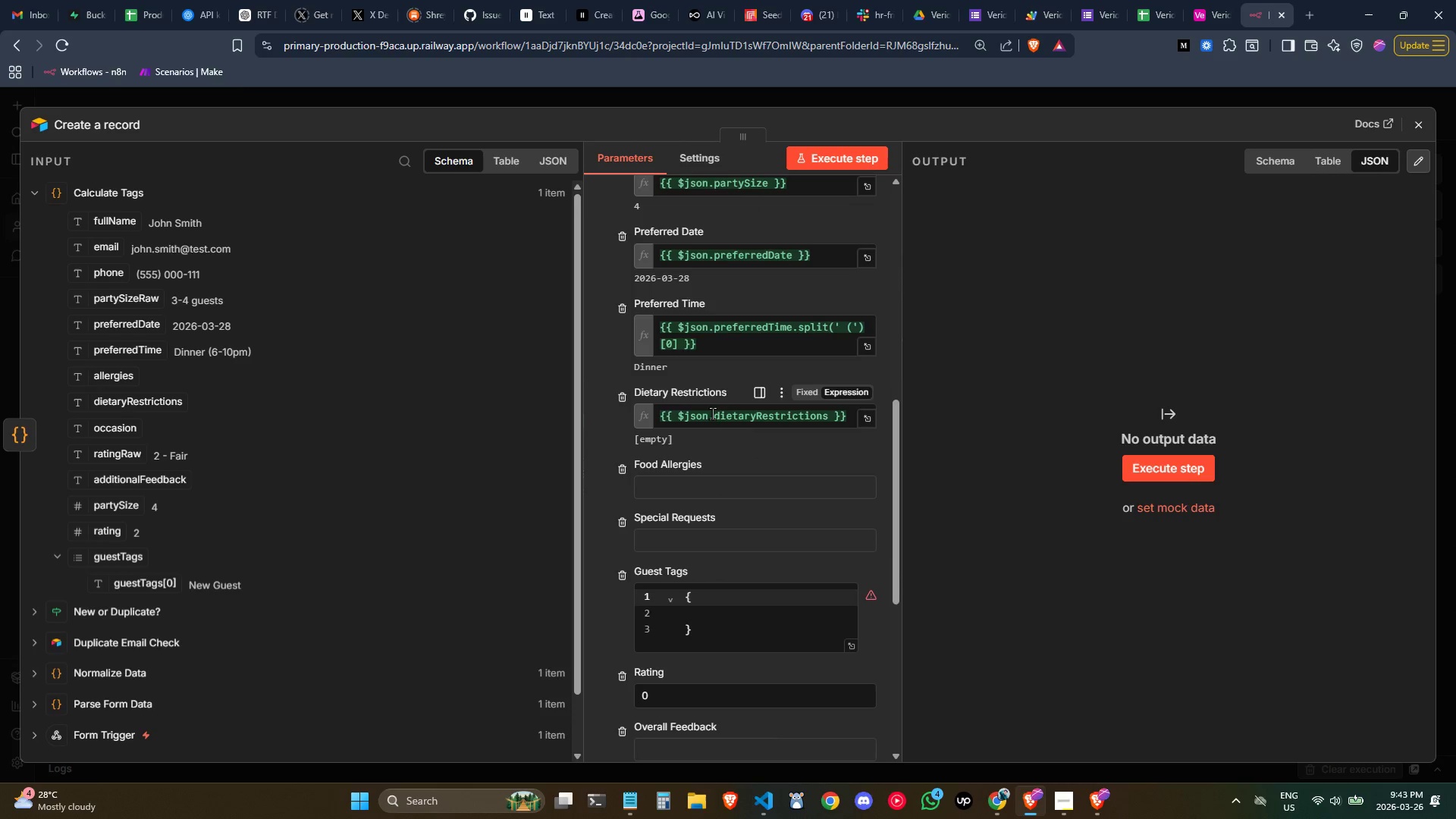 
left_click([712, 413])
 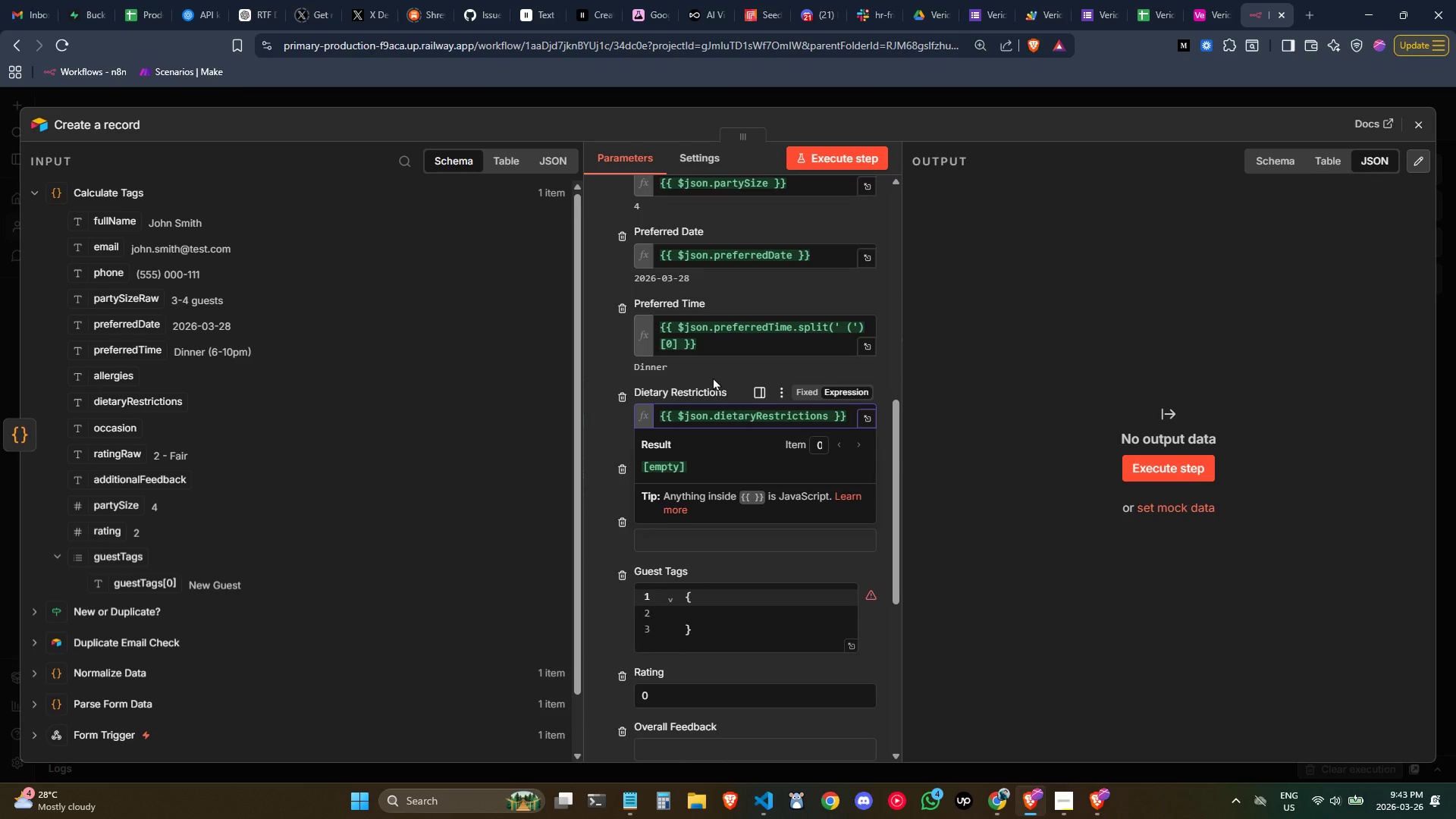 
left_click([713, 375])
 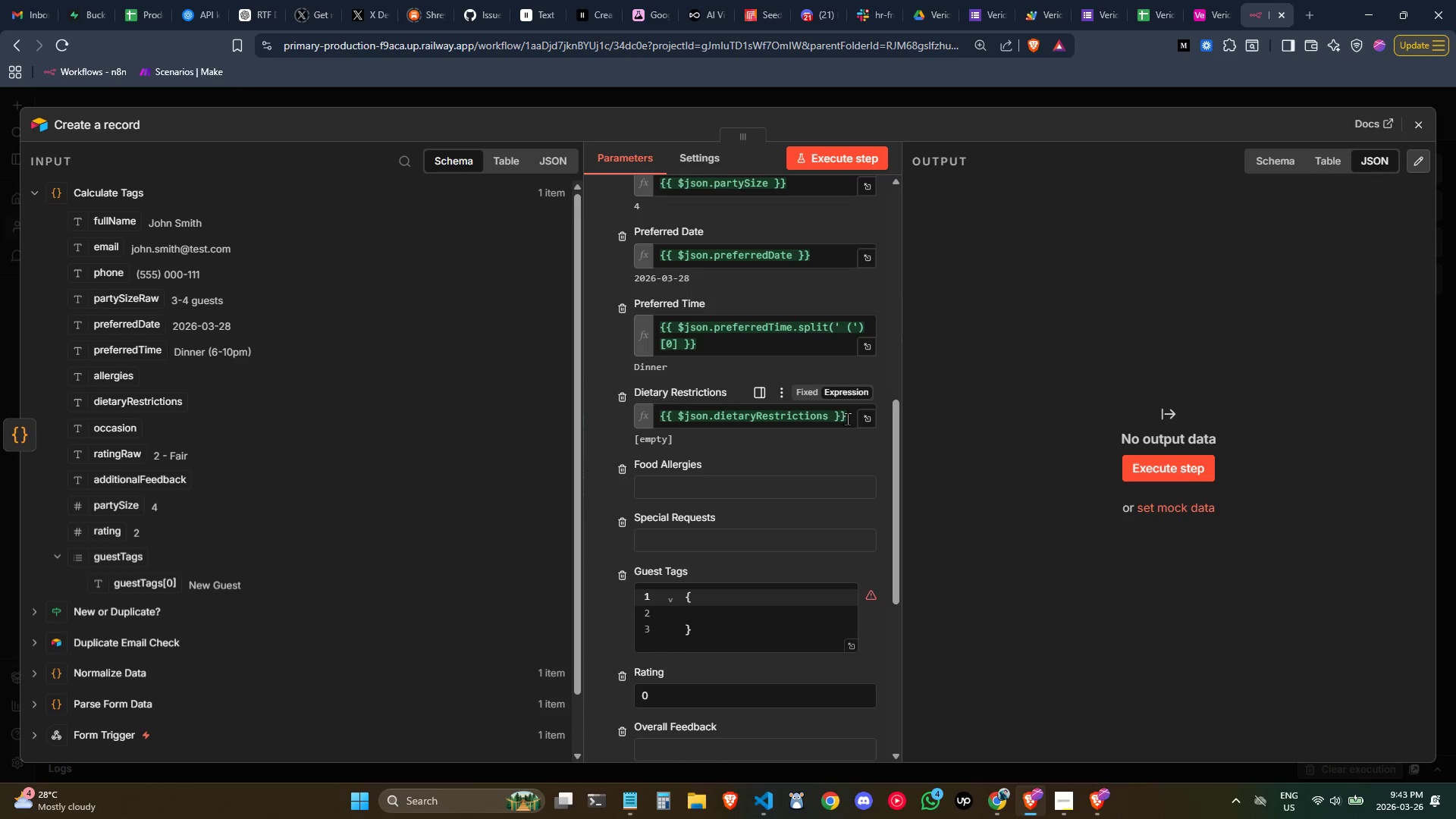 
wait(5.5)
 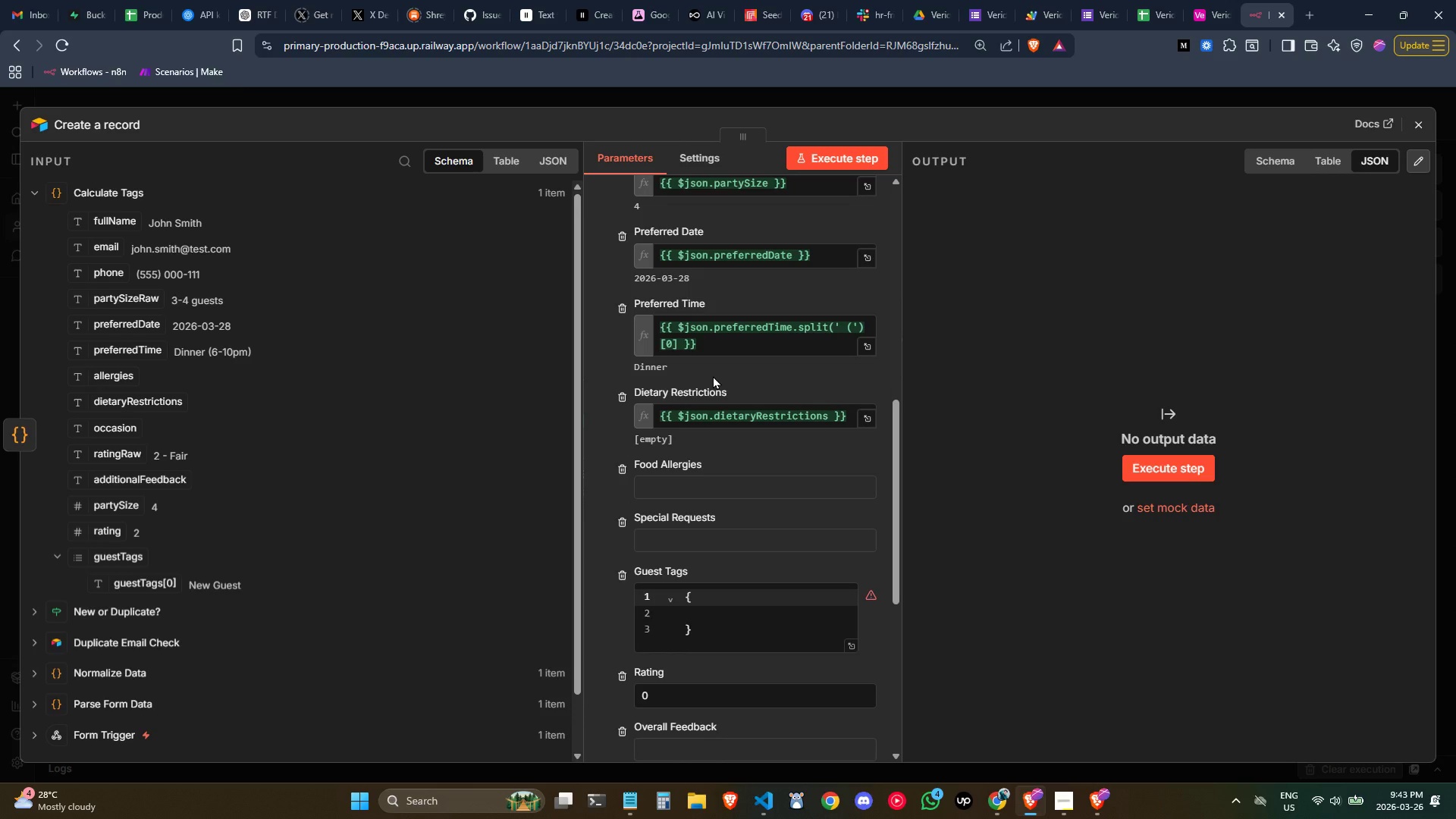 
double_click([797, 417])
 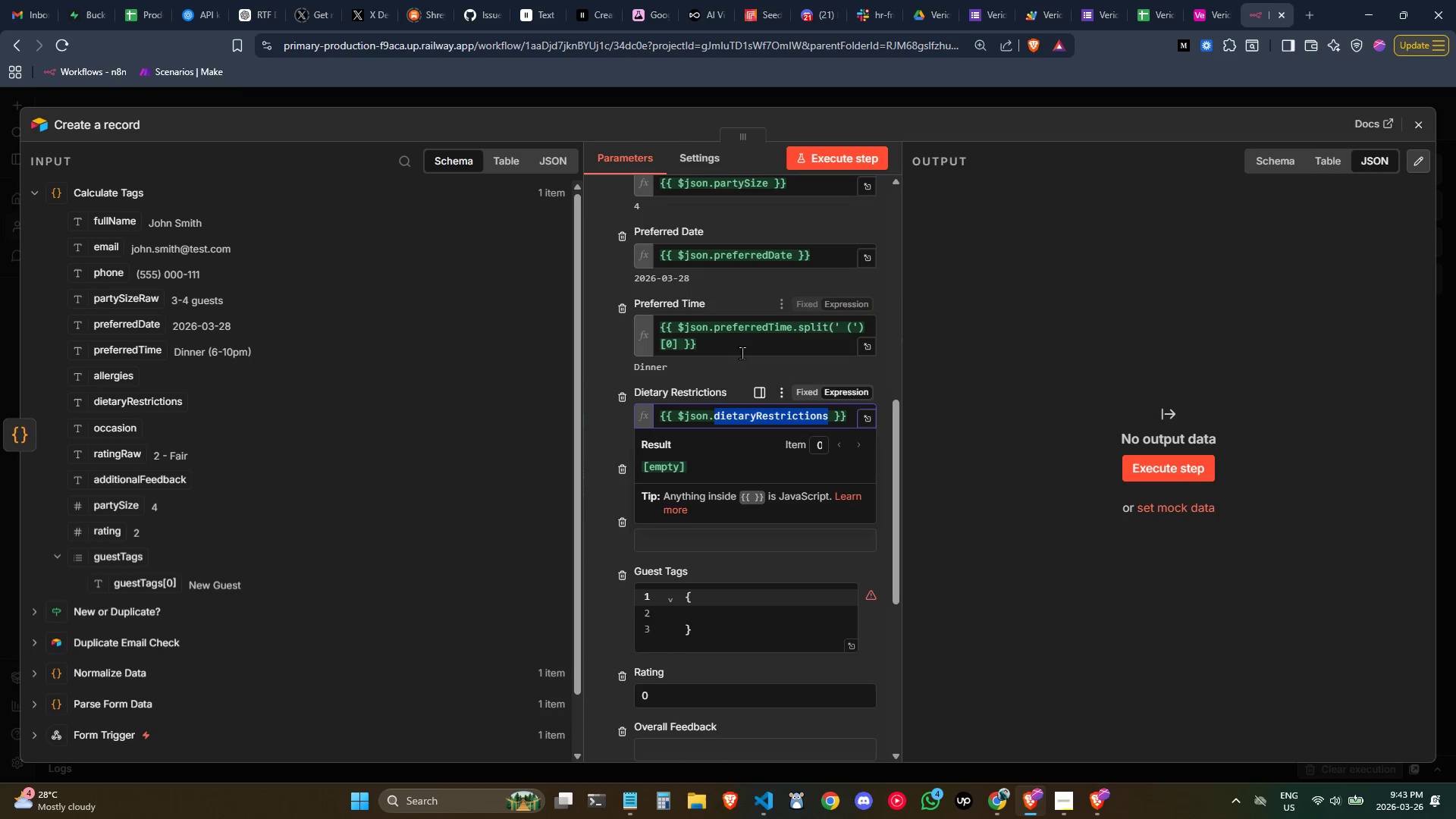 
left_click([734, 366])
 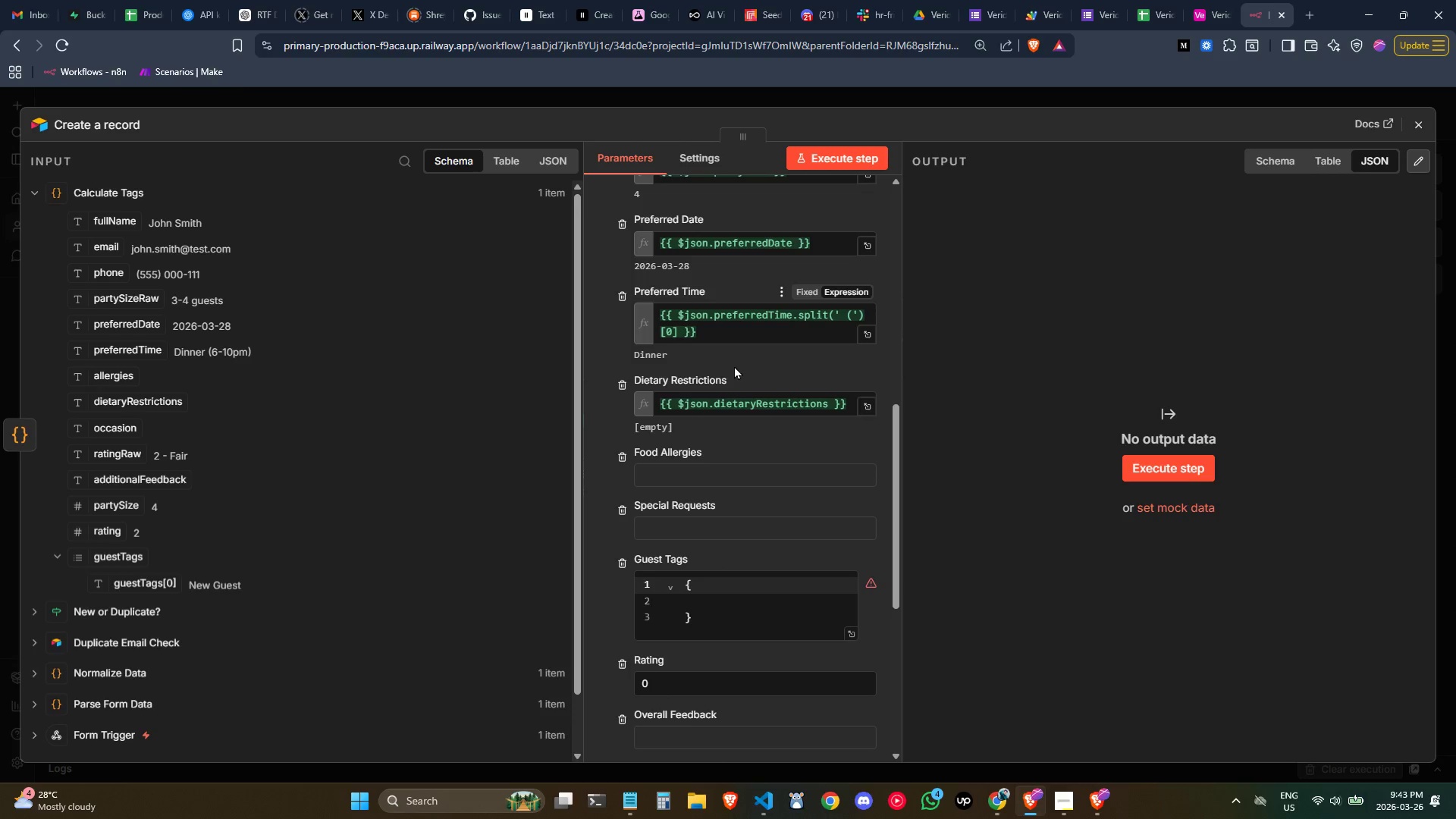 
wait(6.02)
 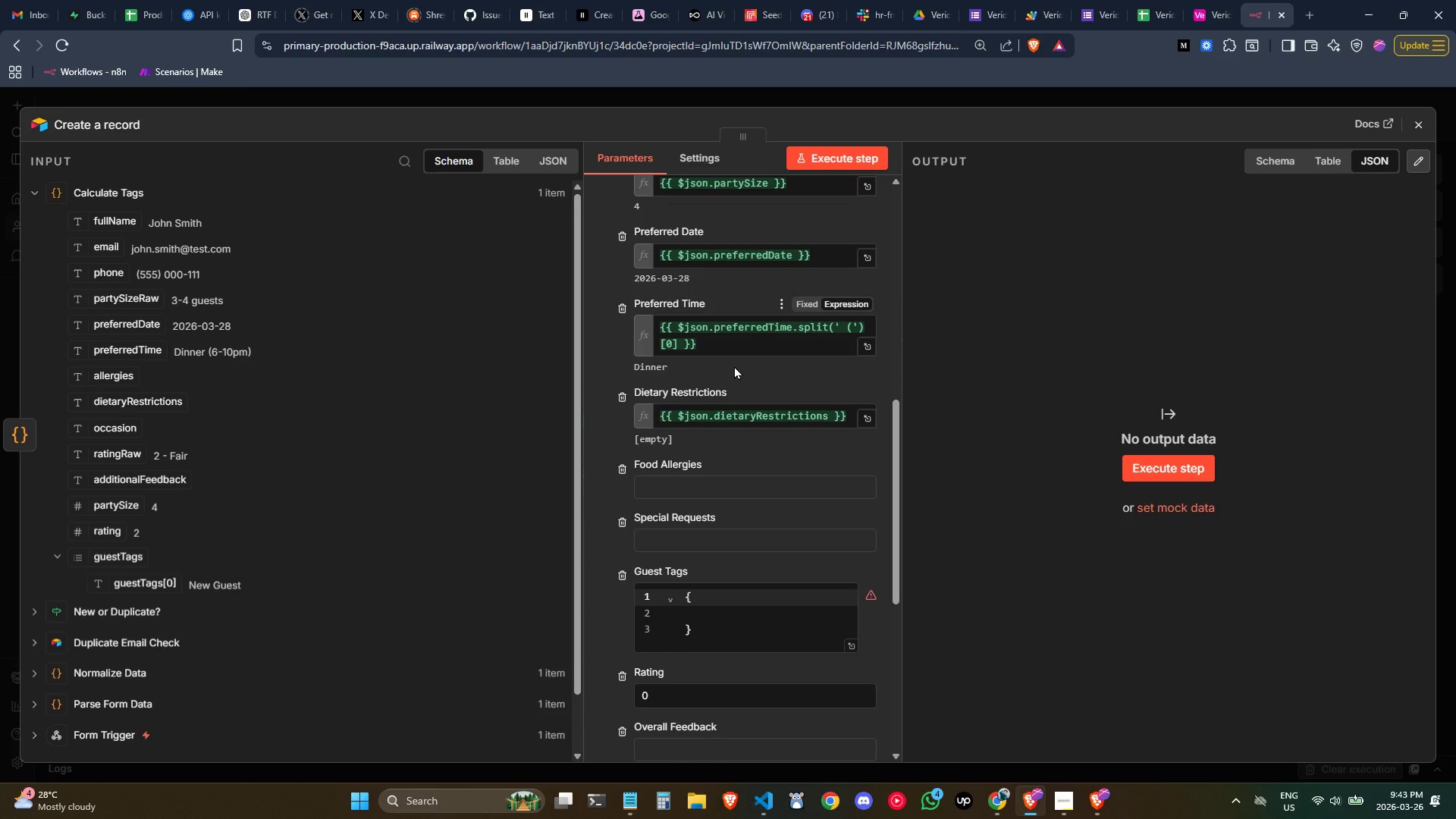 
left_click([764, 413])
 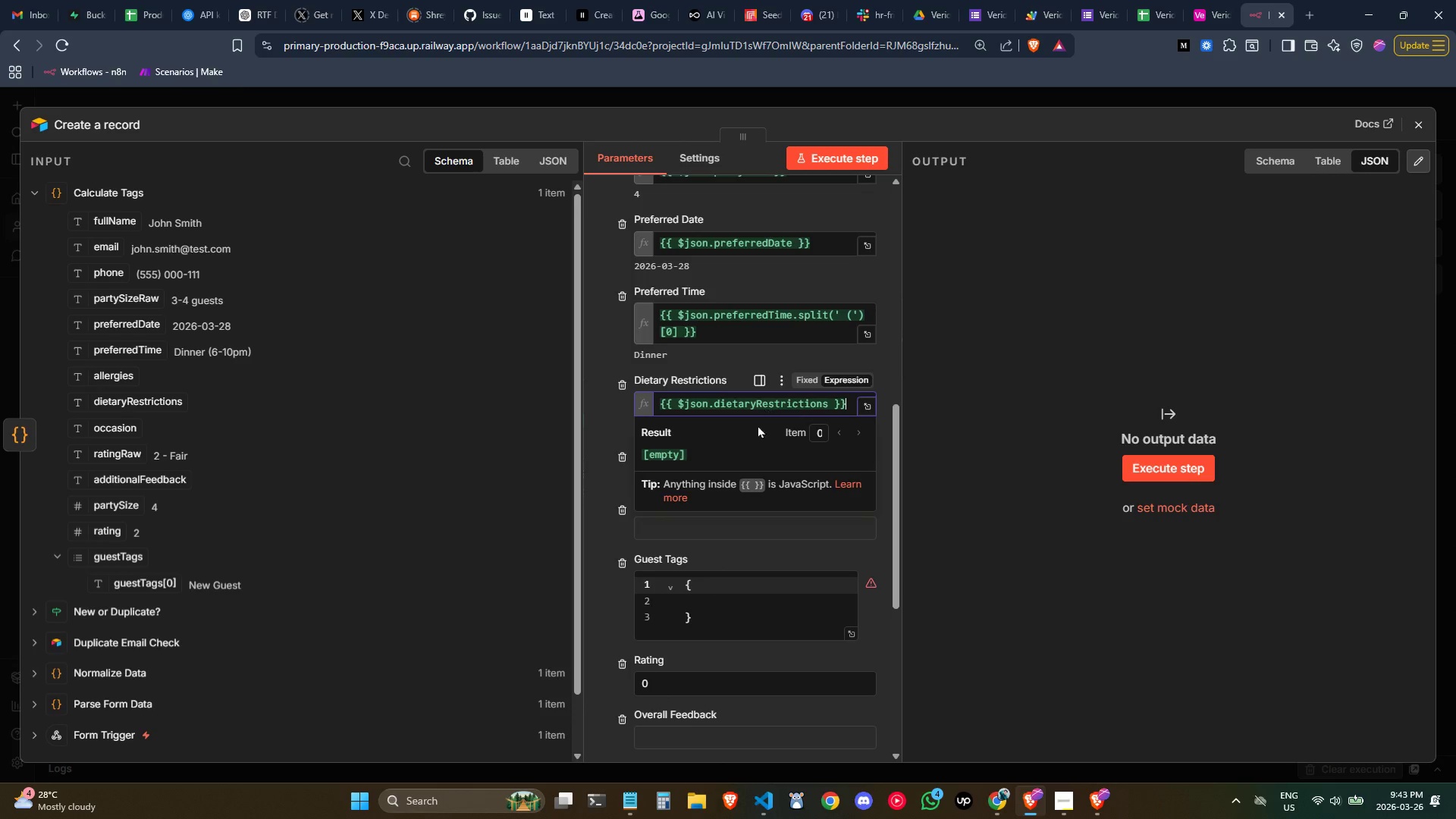 
left_click_drag(start_coordinate=[595, 426], to_coordinate=[598, 426])
 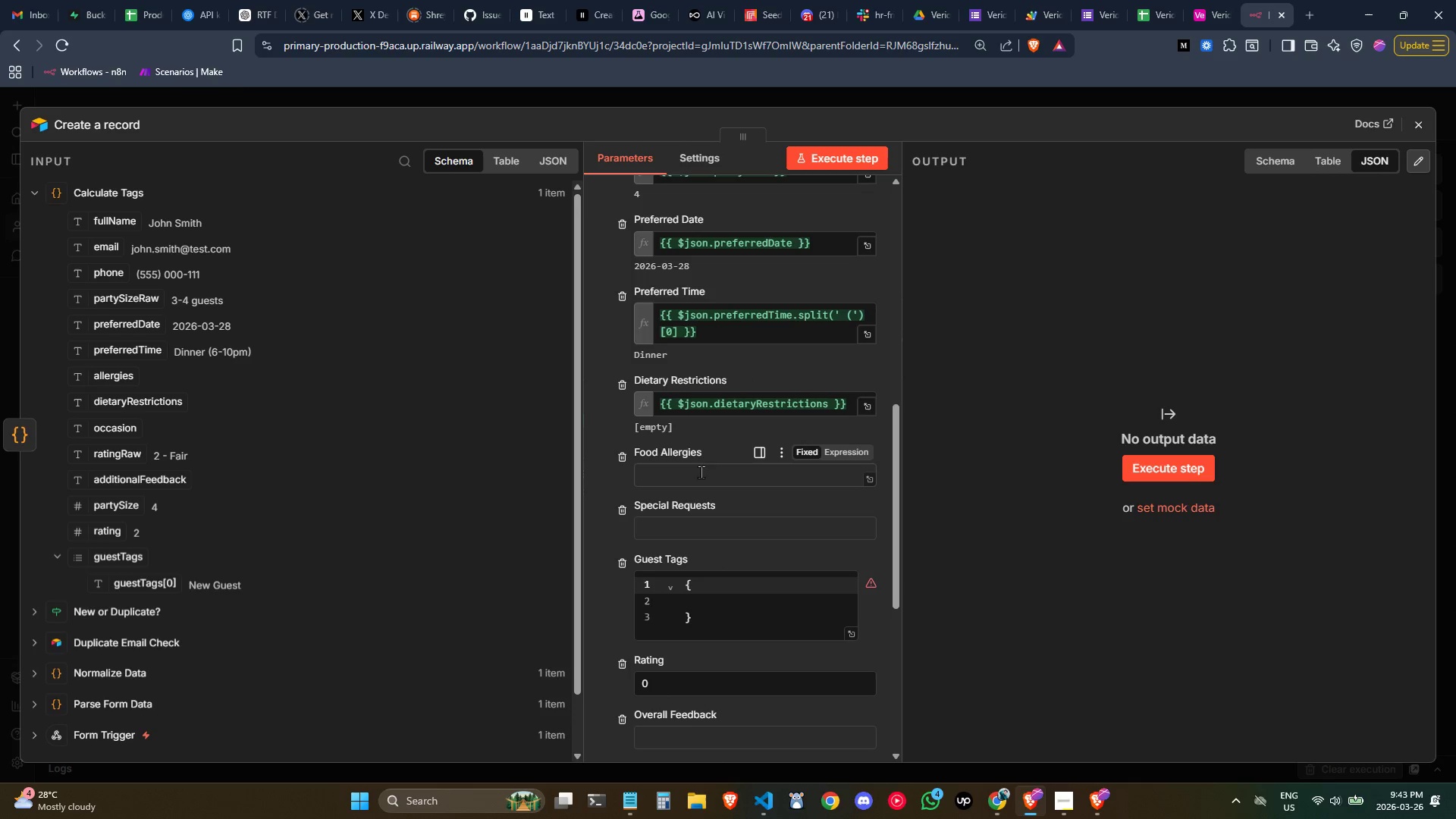 
left_click([700, 474])
 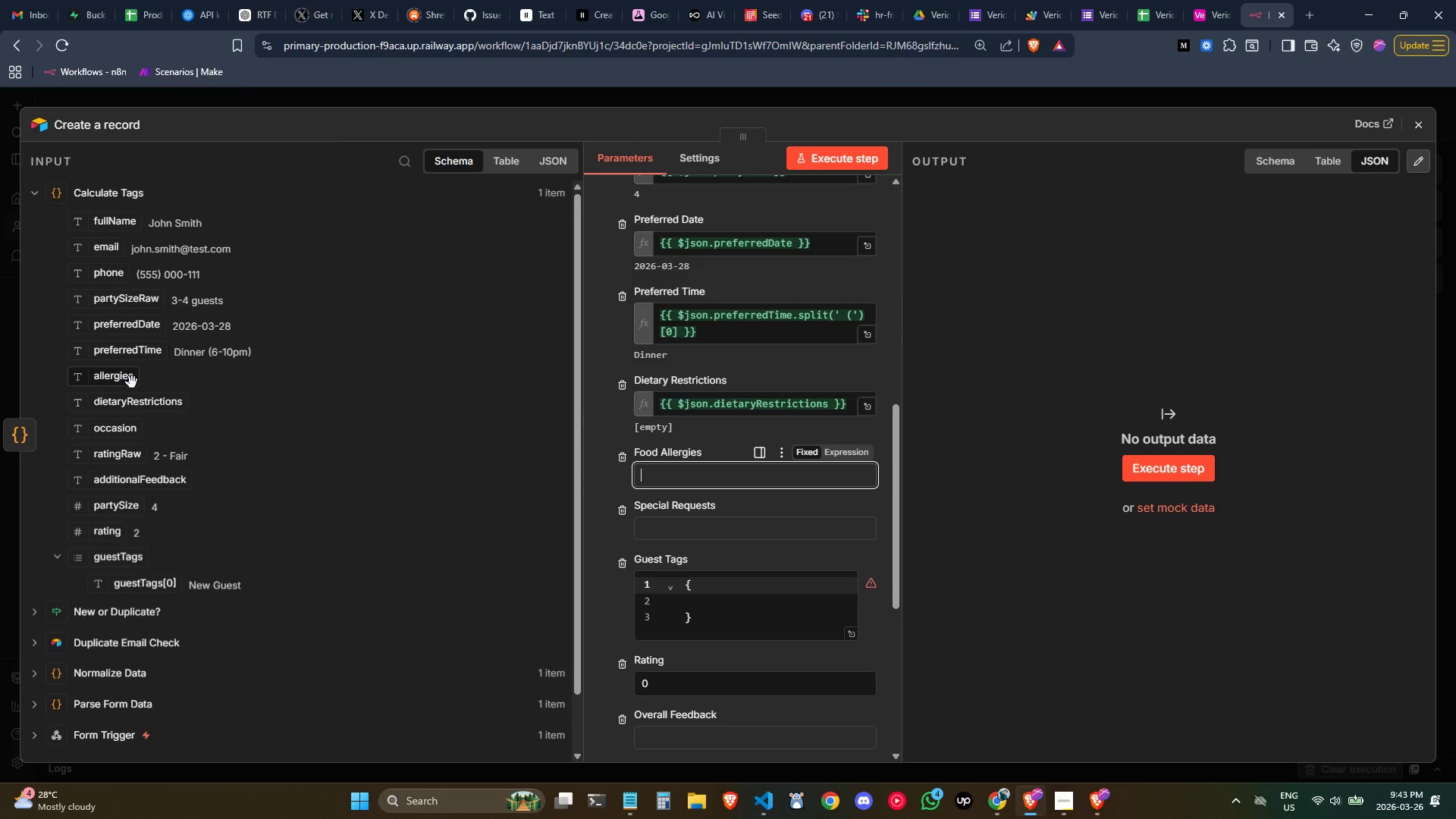 
left_click_drag(start_coordinate=[118, 379], to_coordinate=[709, 474])
 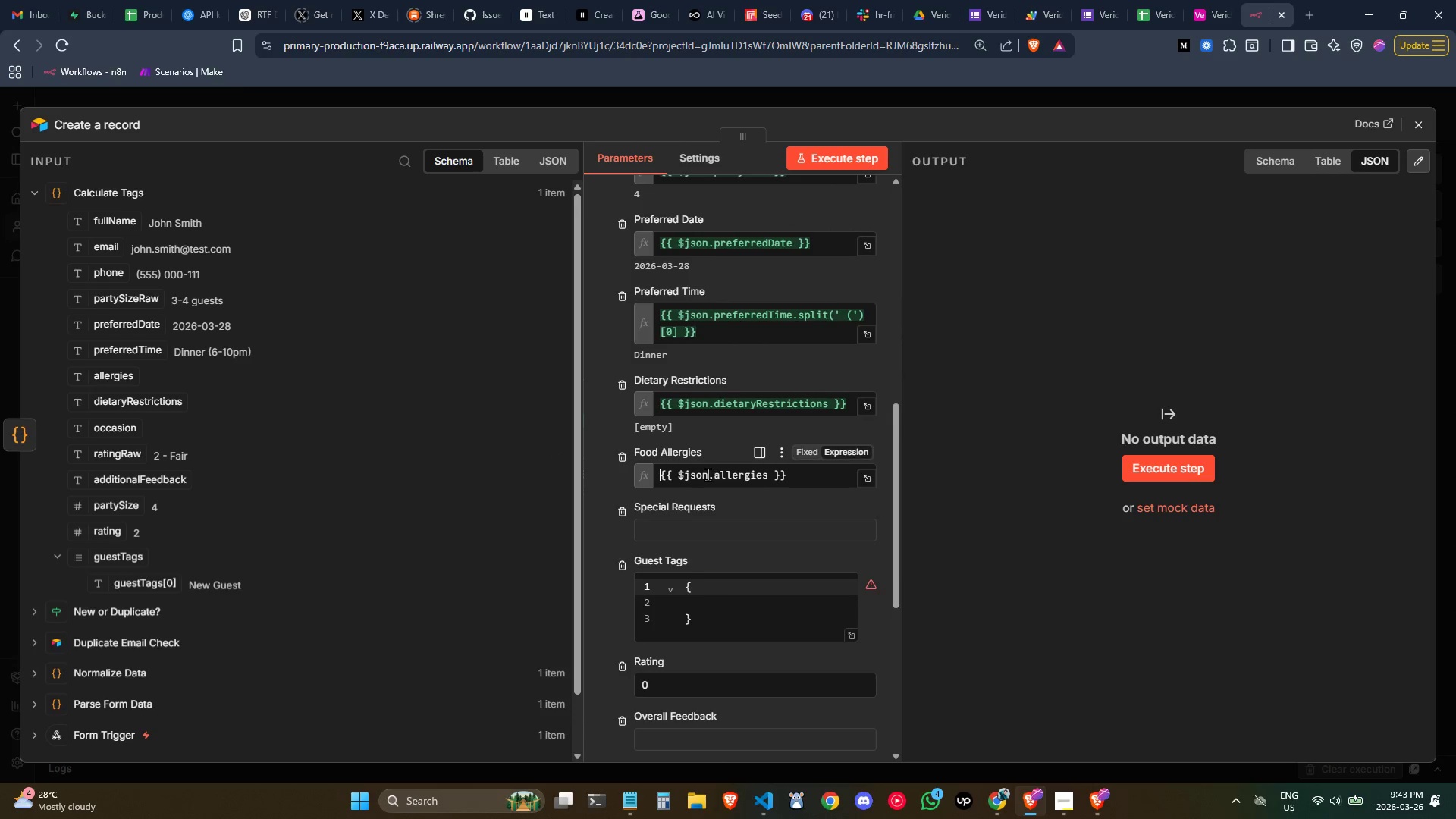 
scroll: coordinate [707, 474], scroll_direction: down, amount: 1.0
 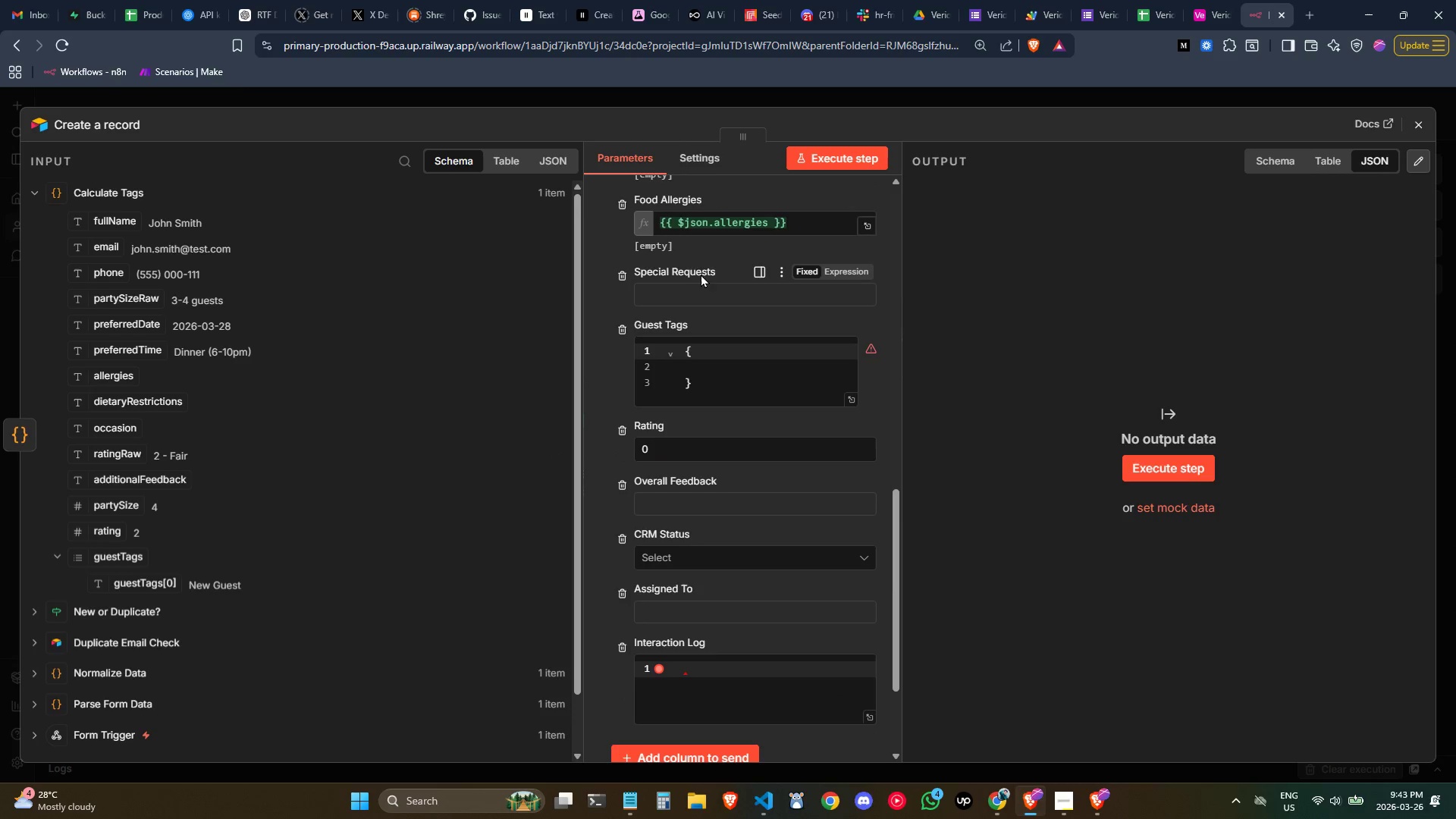 
double_click([701, 286])
 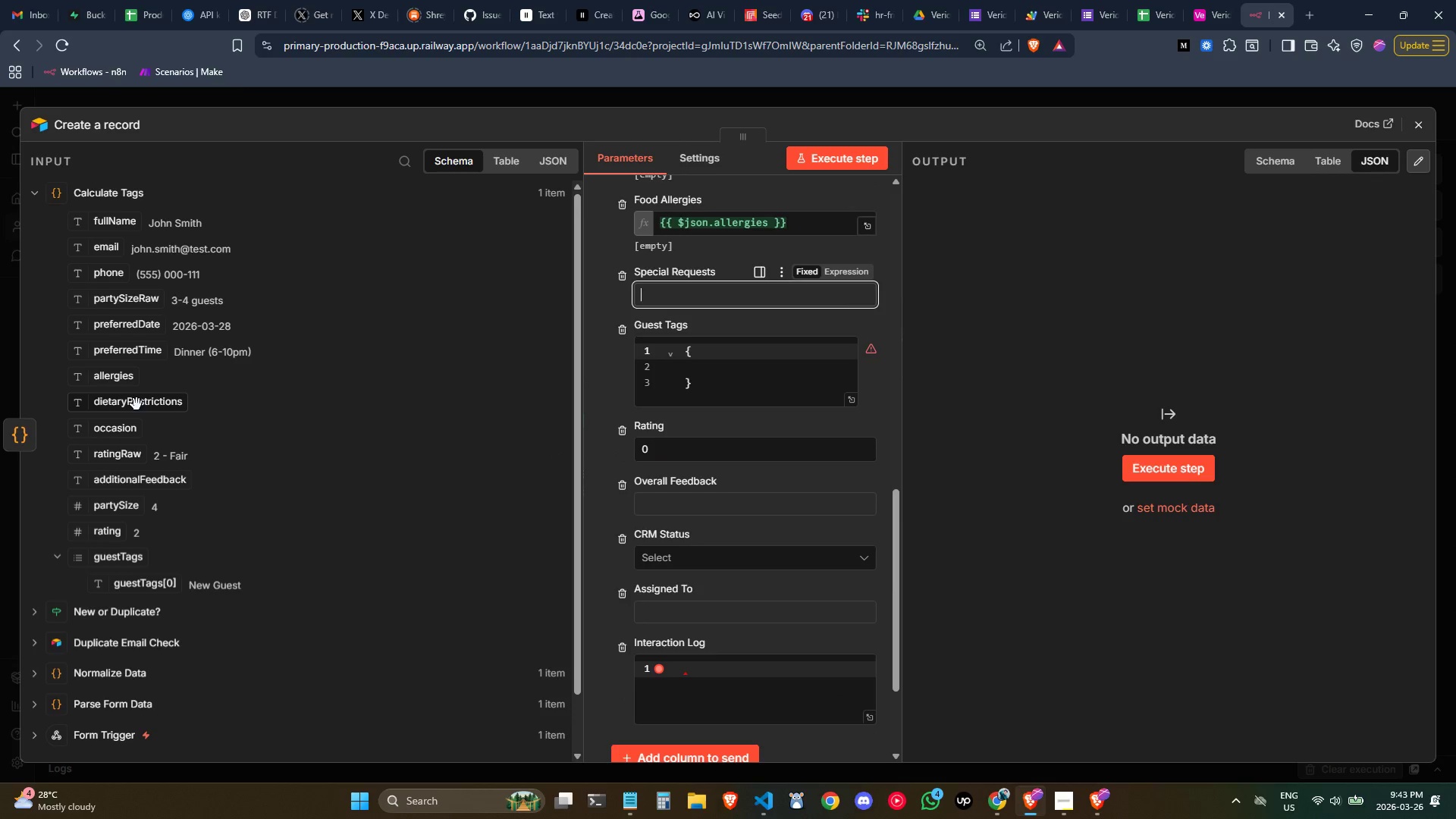 
scroll: coordinate [798, 488], scroll_direction: up, amount: 1.0
 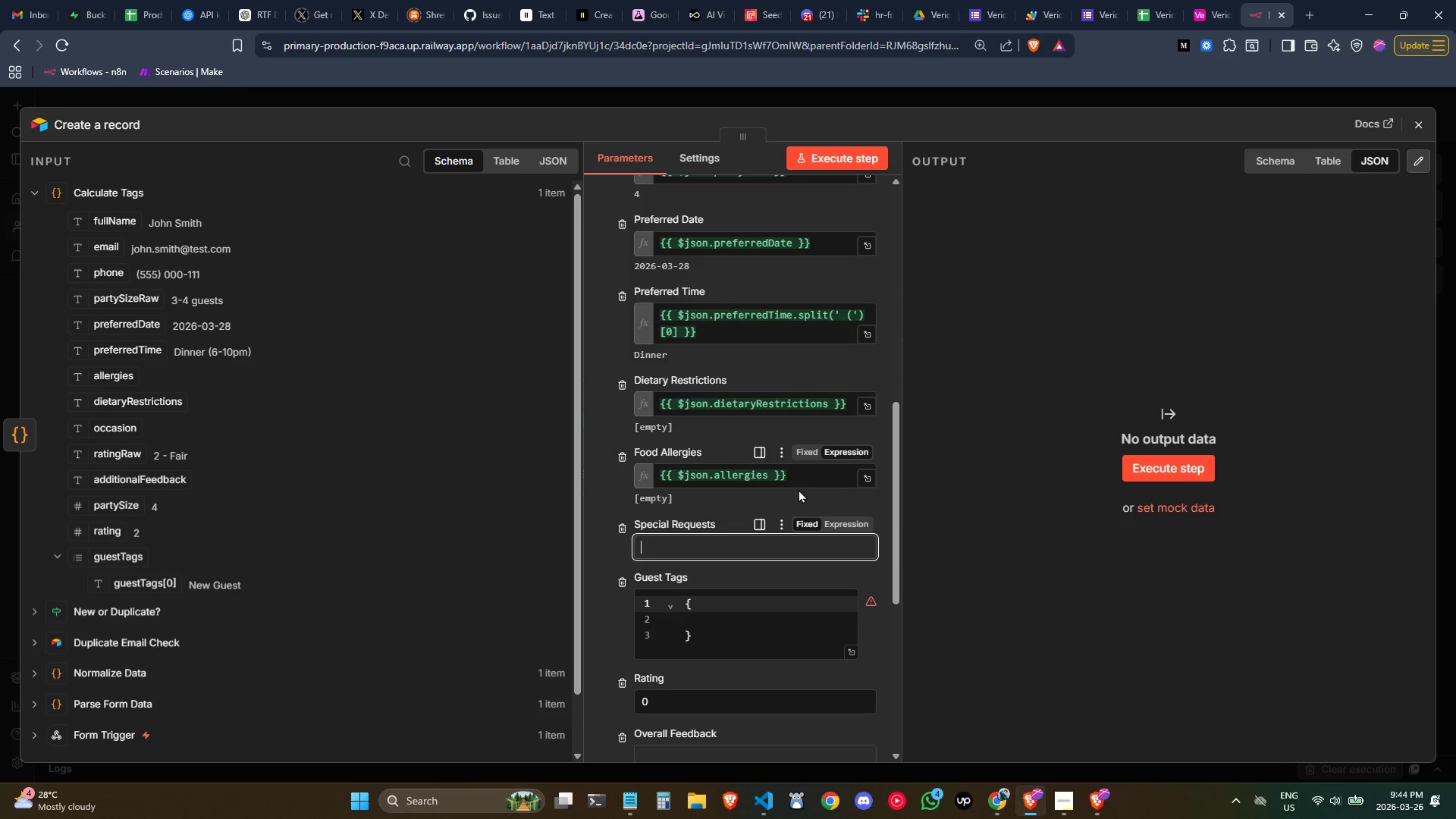 
wait(9.95)
 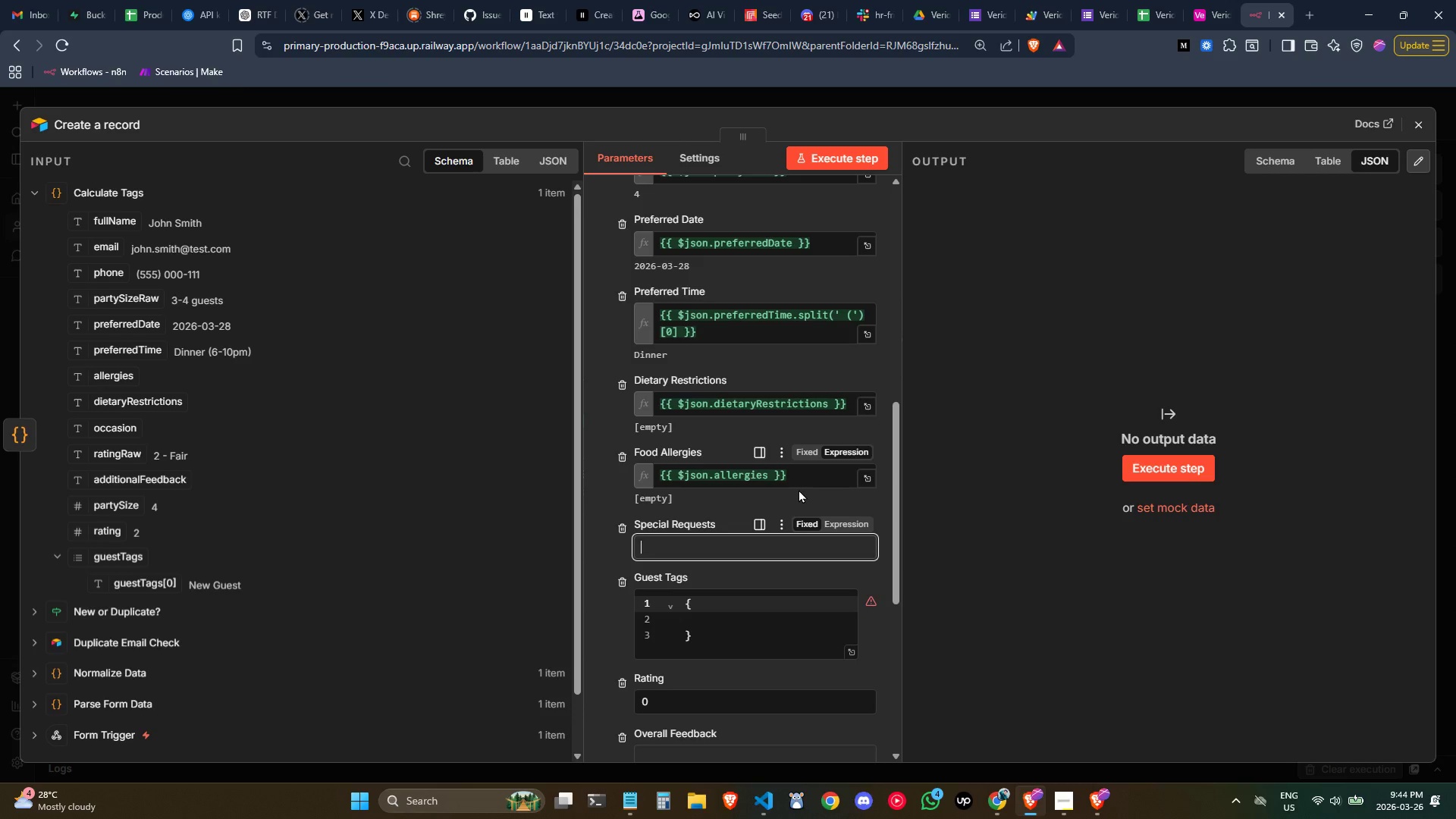 
scroll: coordinate [624, 524], scroll_direction: down, amount: 1.0
 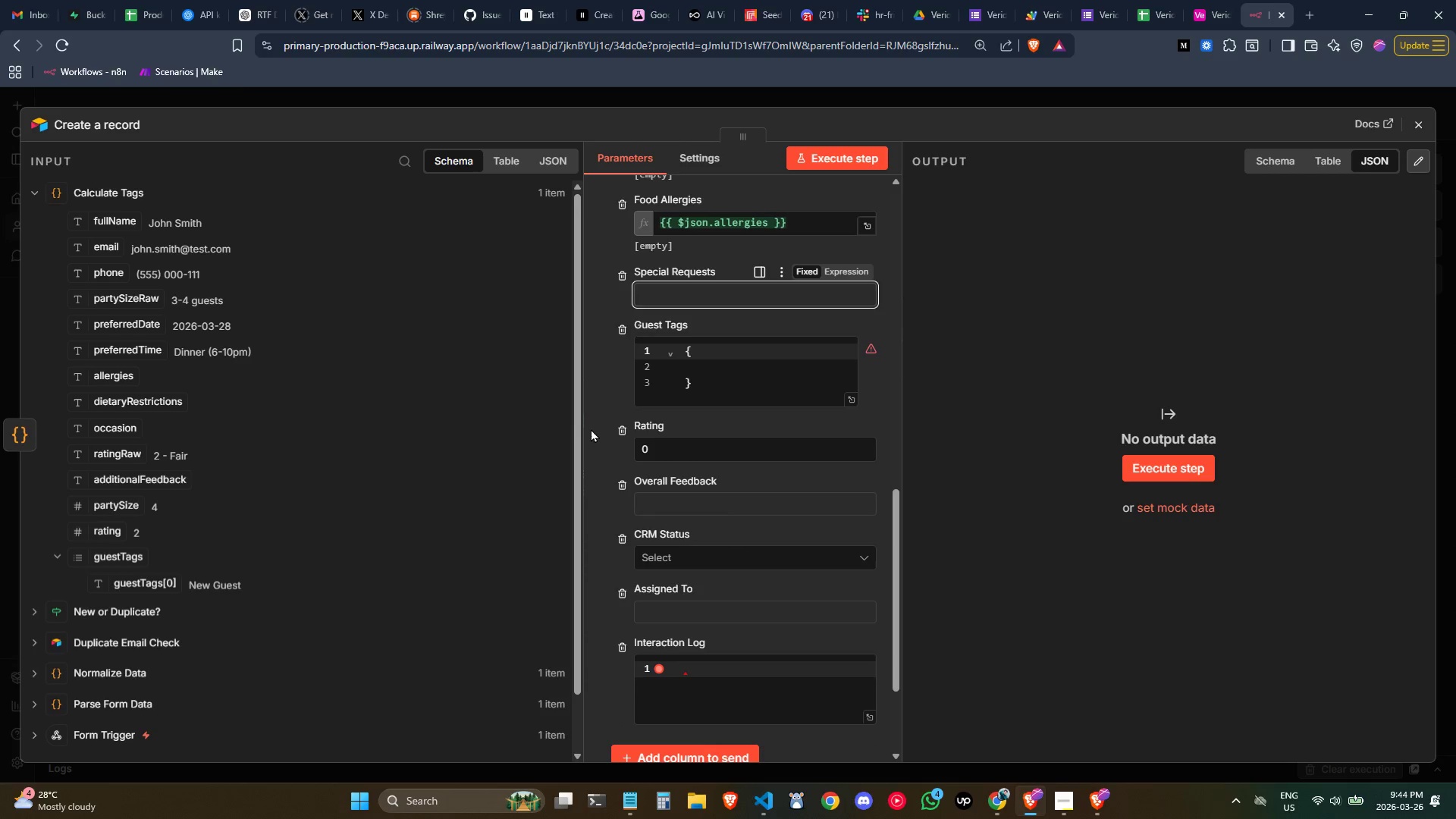 
left_click([602, 407])
 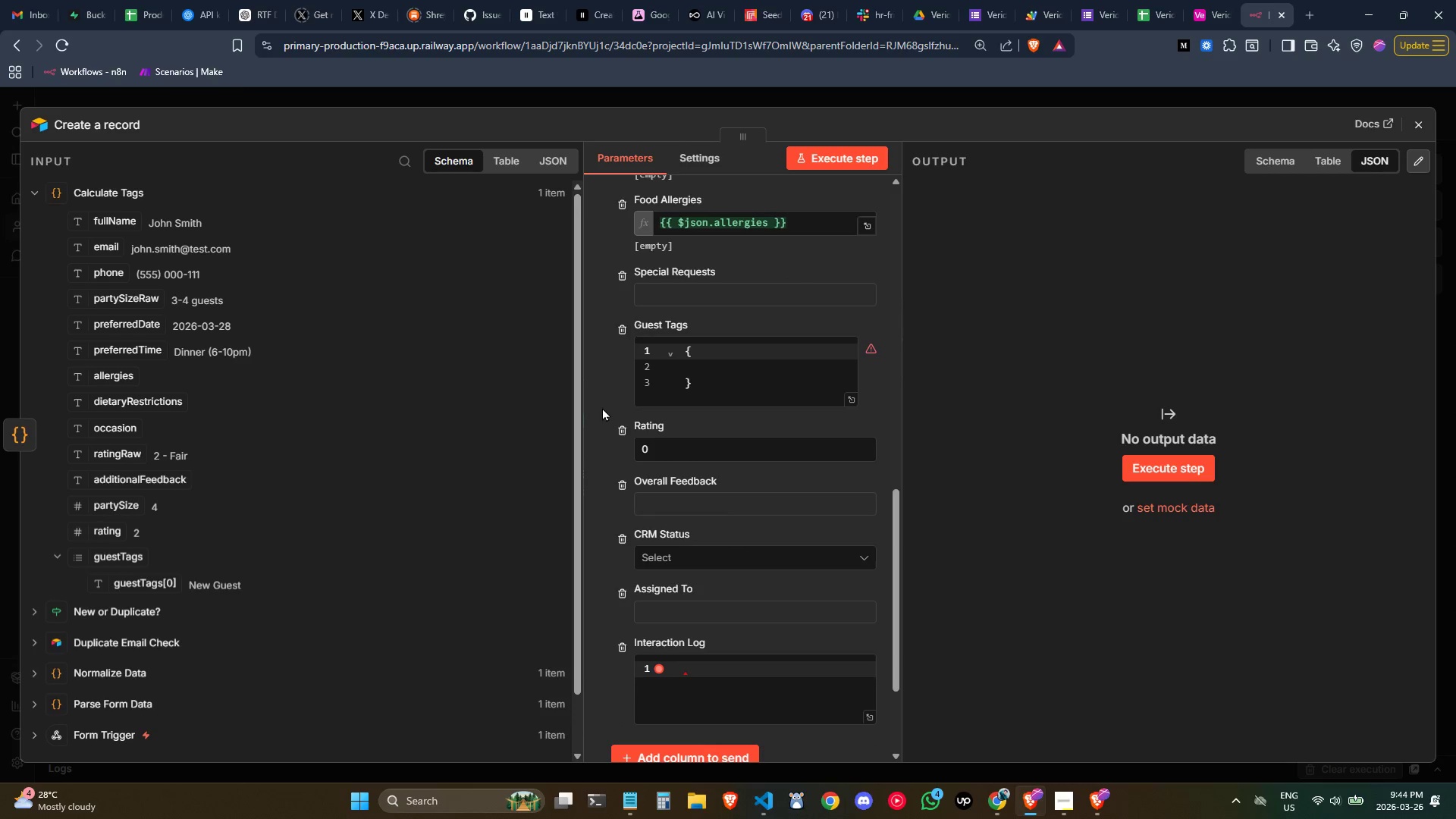 
scroll: coordinate [617, 421], scroll_direction: up, amount: 3.0
 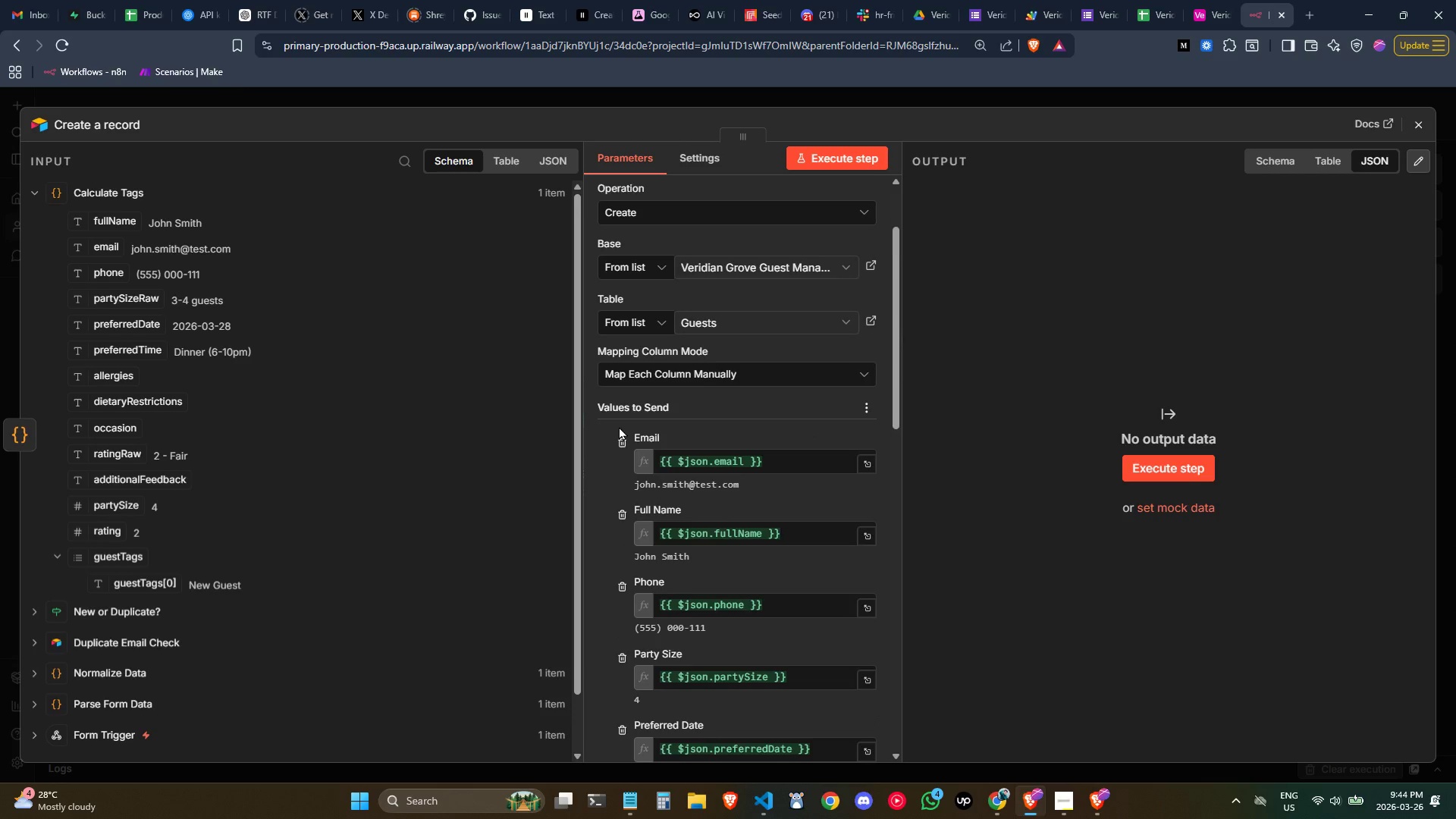 
scroll: coordinate [629, 460], scroll_direction: down, amount: 3.0
 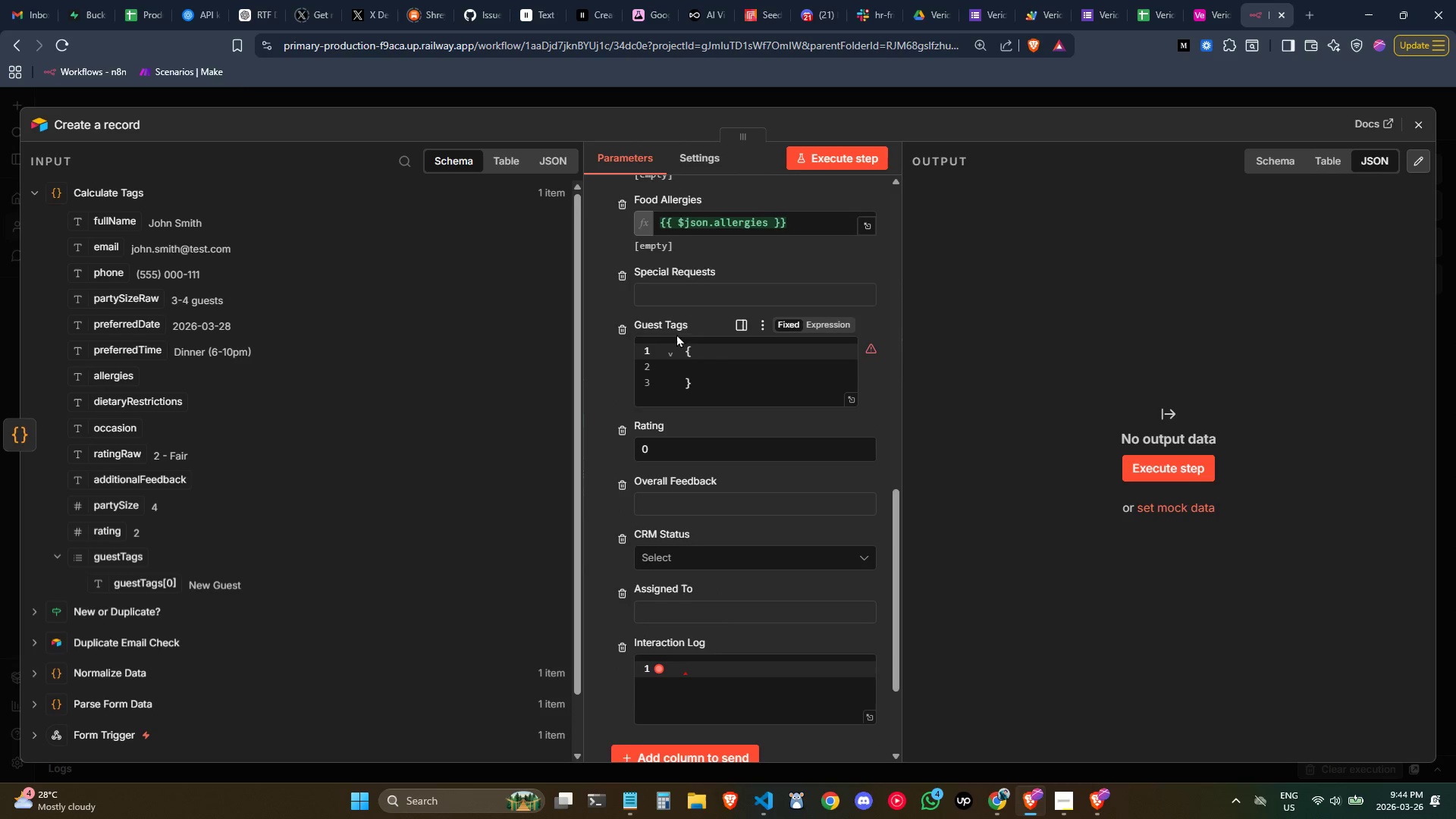 
left_click([670, 292])
 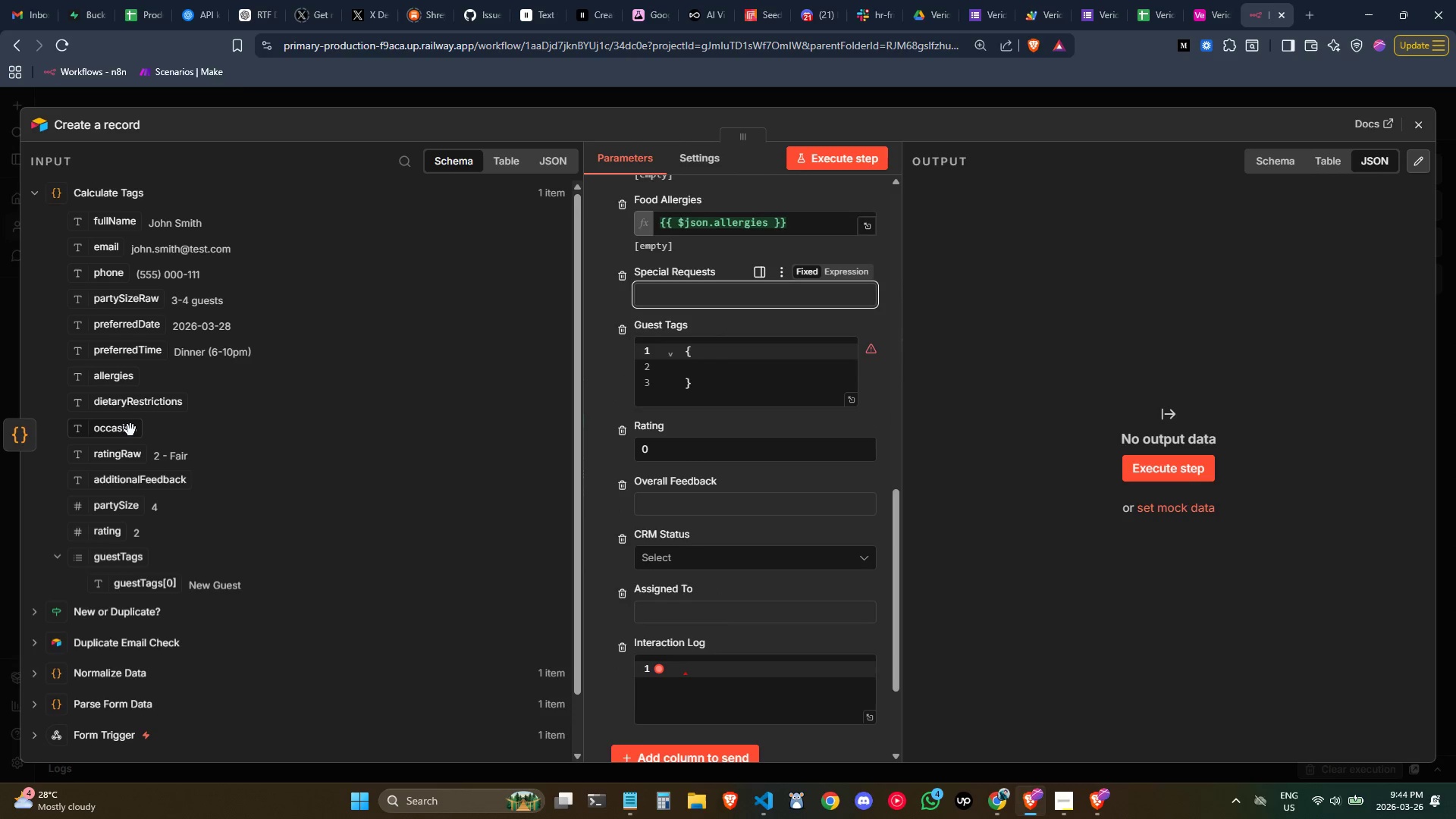 
left_click_drag(start_coordinate=[127, 428], to_coordinate=[704, 286])
 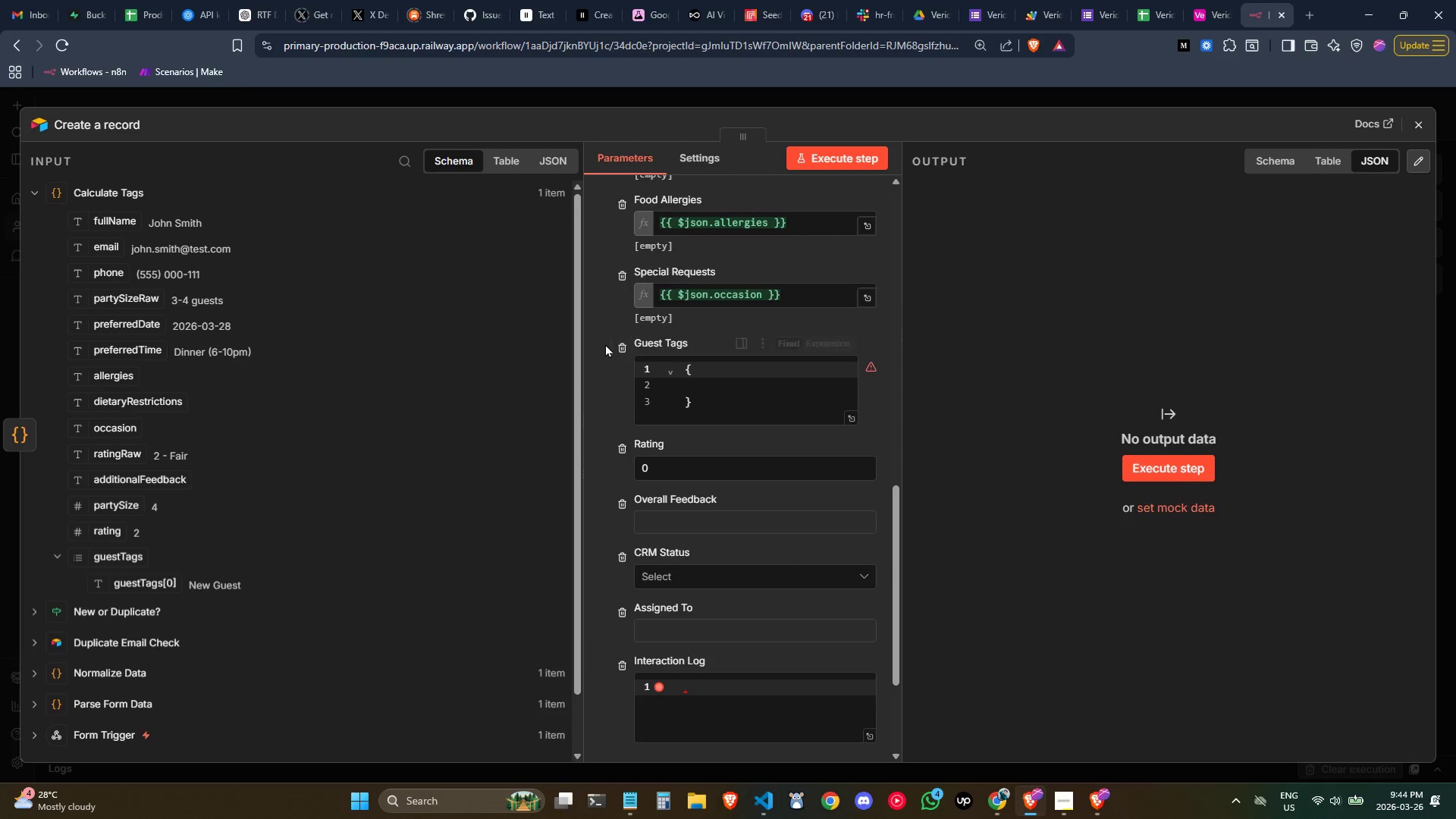 
left_click([602, 342])
 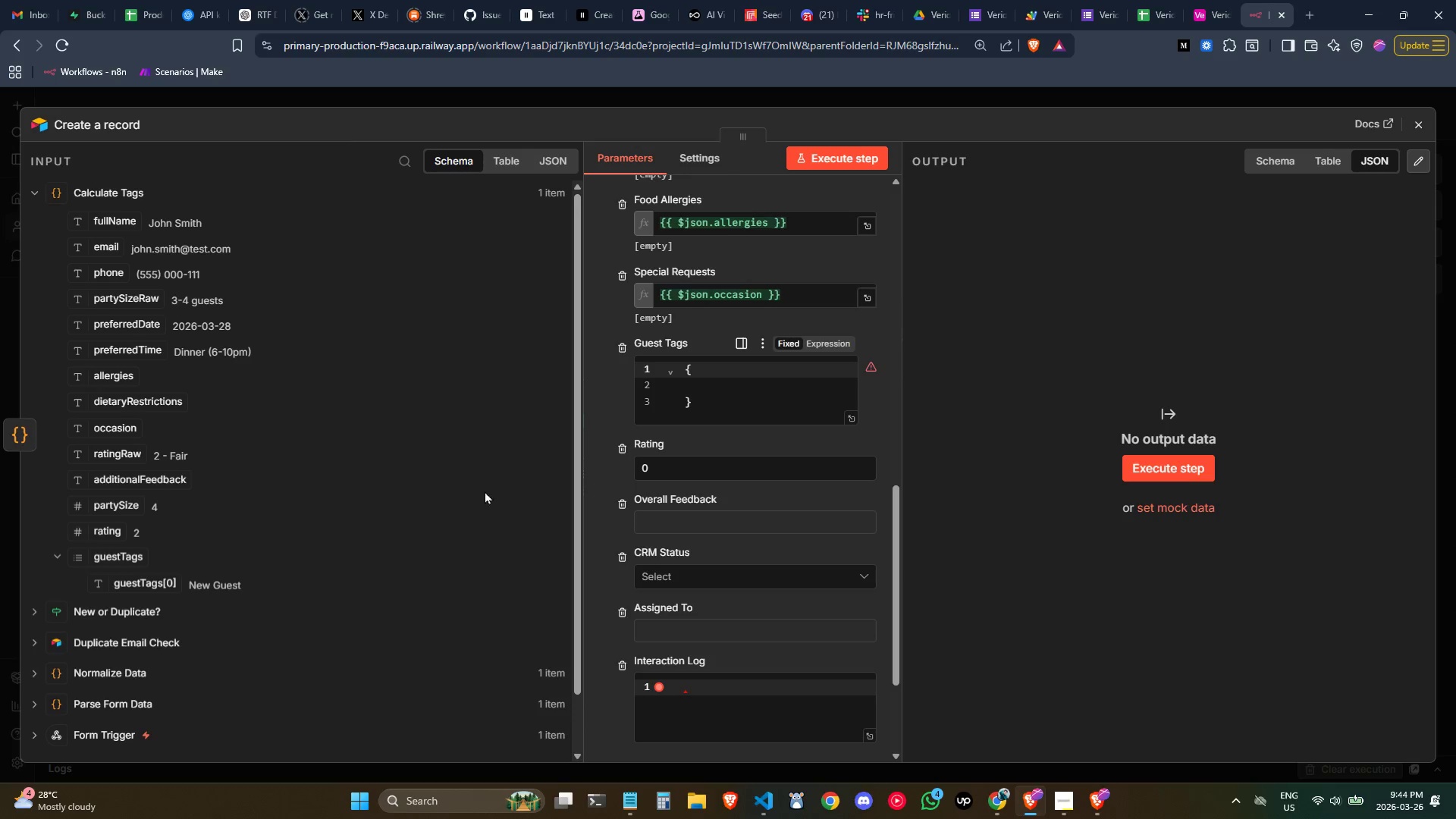 
wait(7.17)
 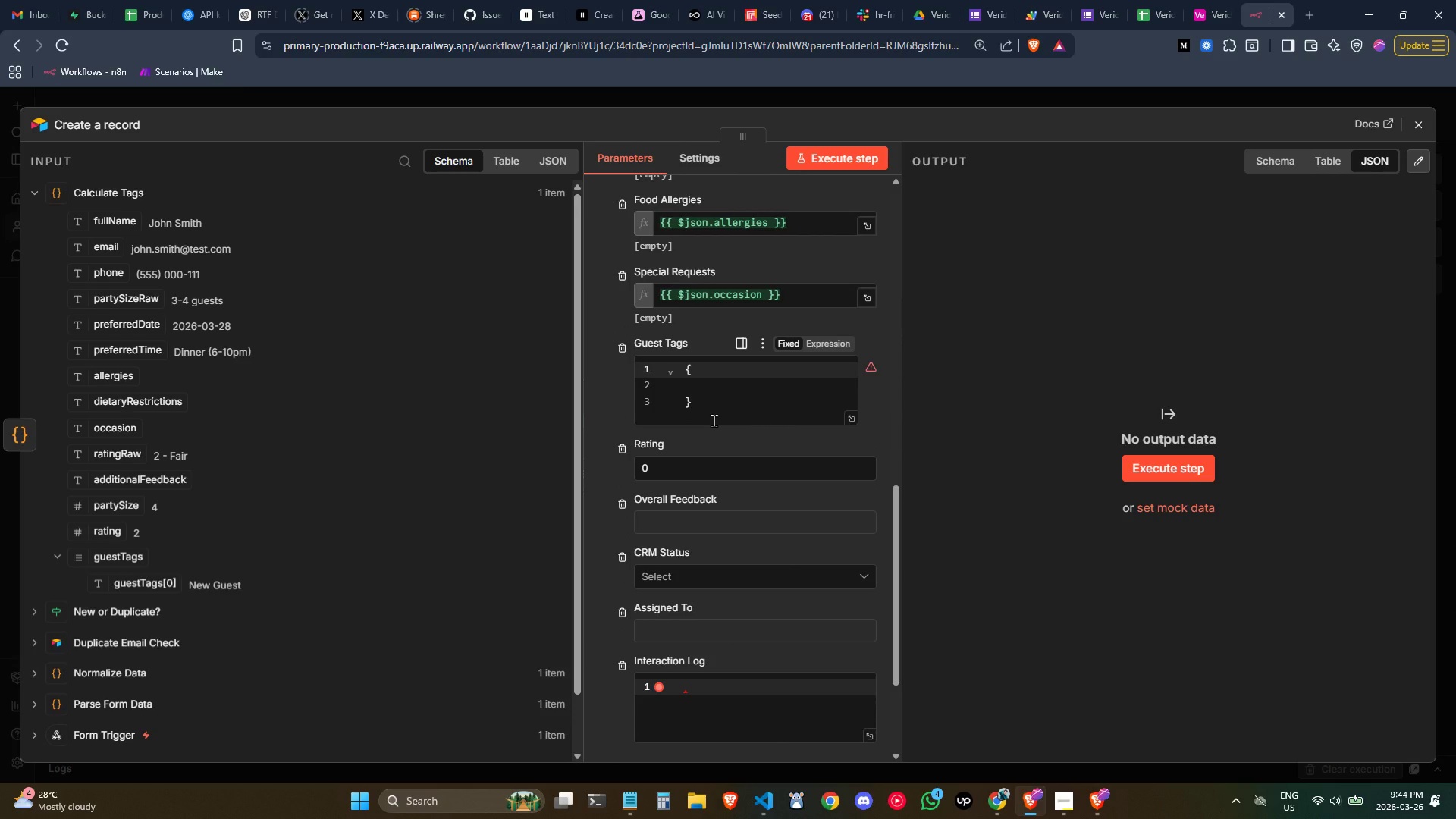 
left_click([155, 580])
 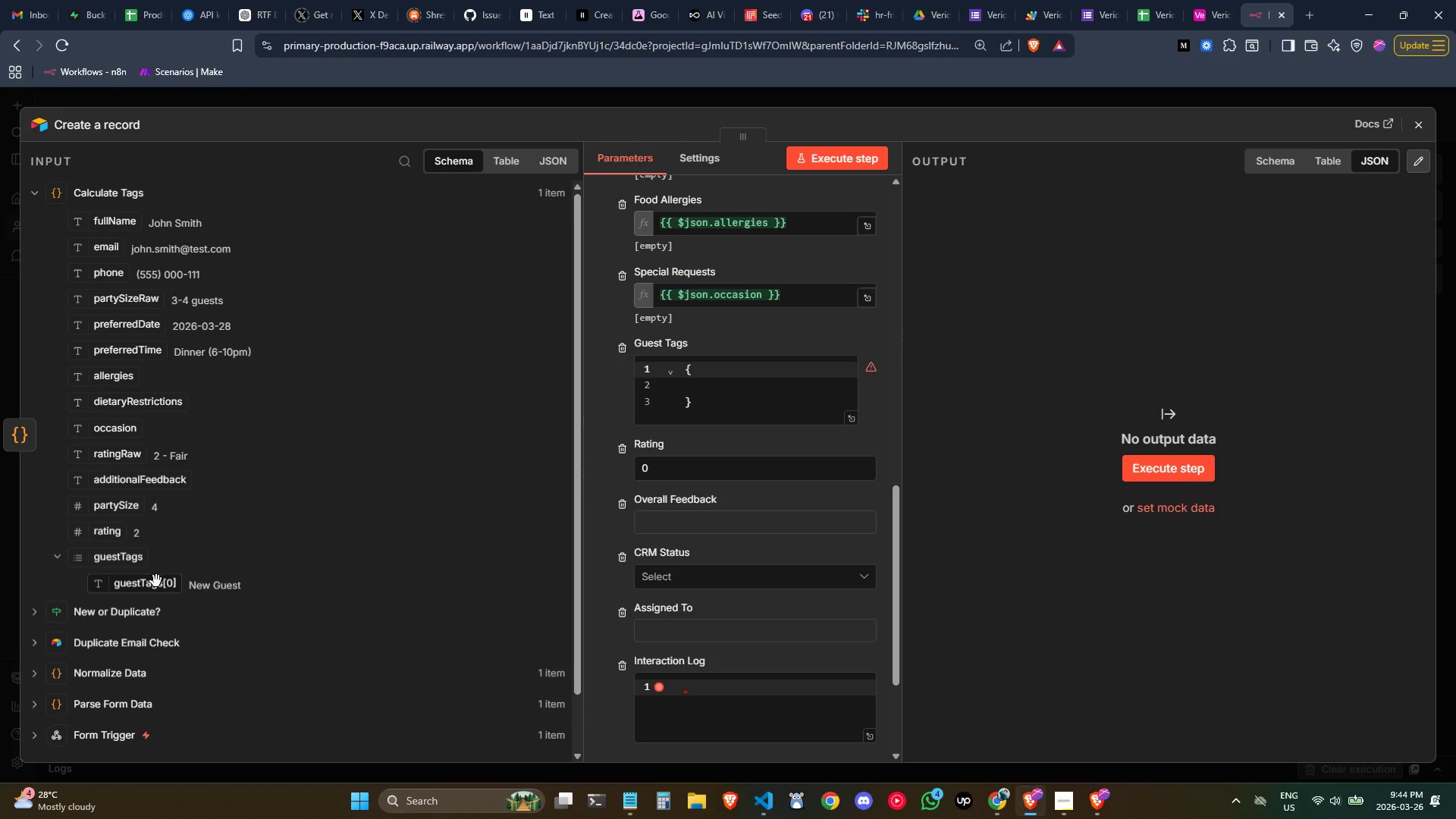 
left_click_drag(start_coordinate=[156, 581], to_coordinate=[740, 388])
 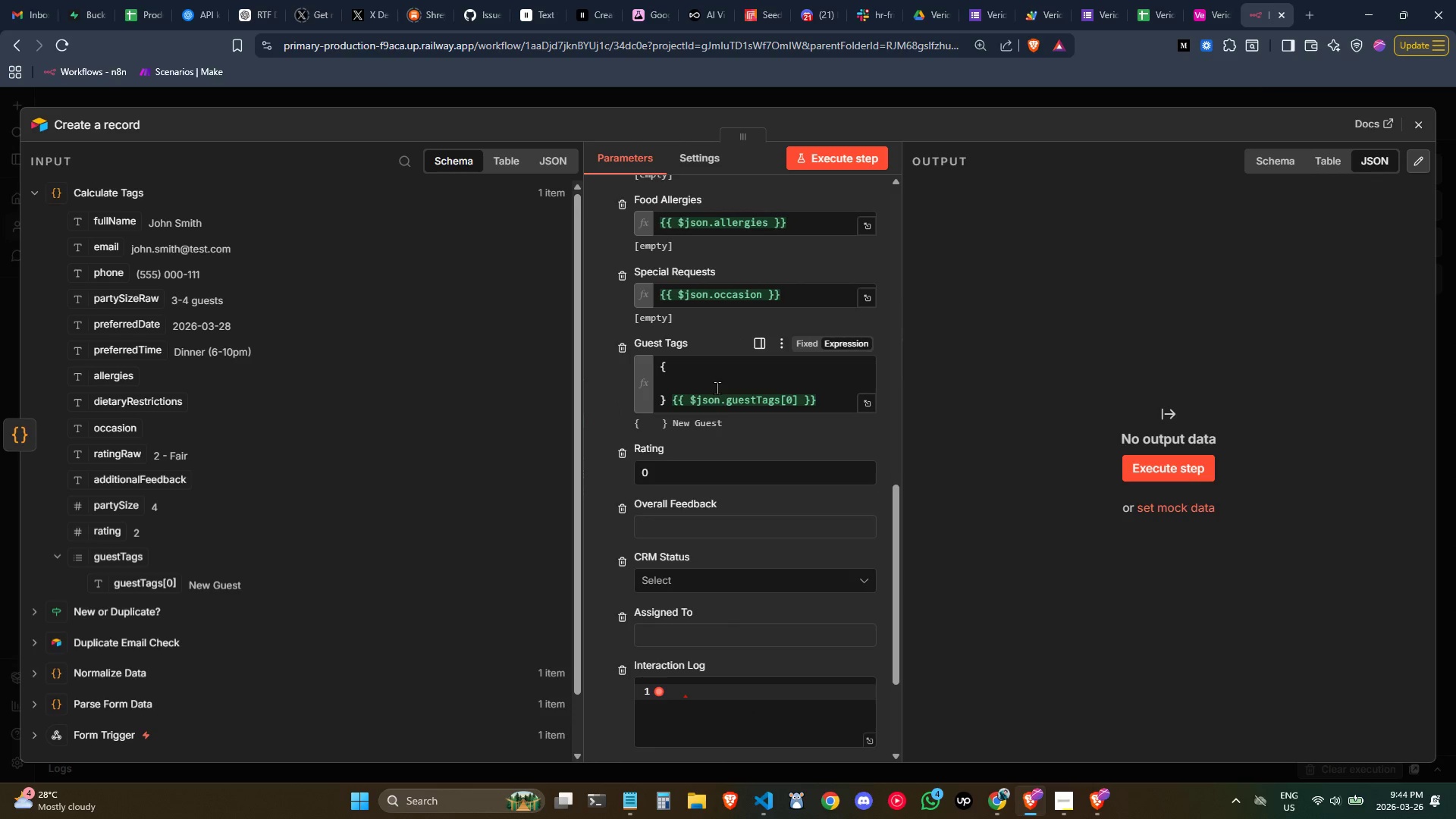 
key(Control+ControlLeft)
 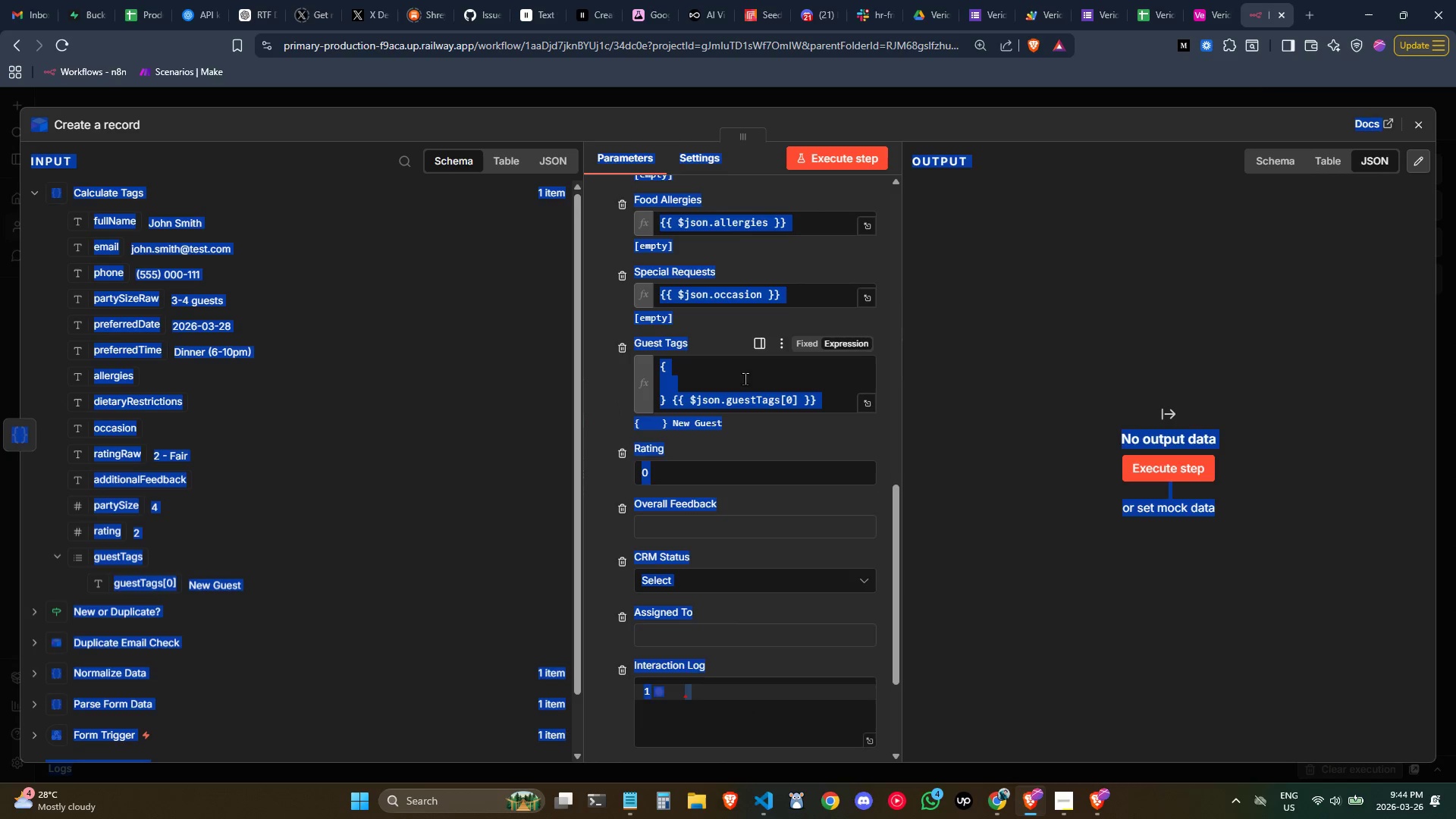 
key(Control+A)
 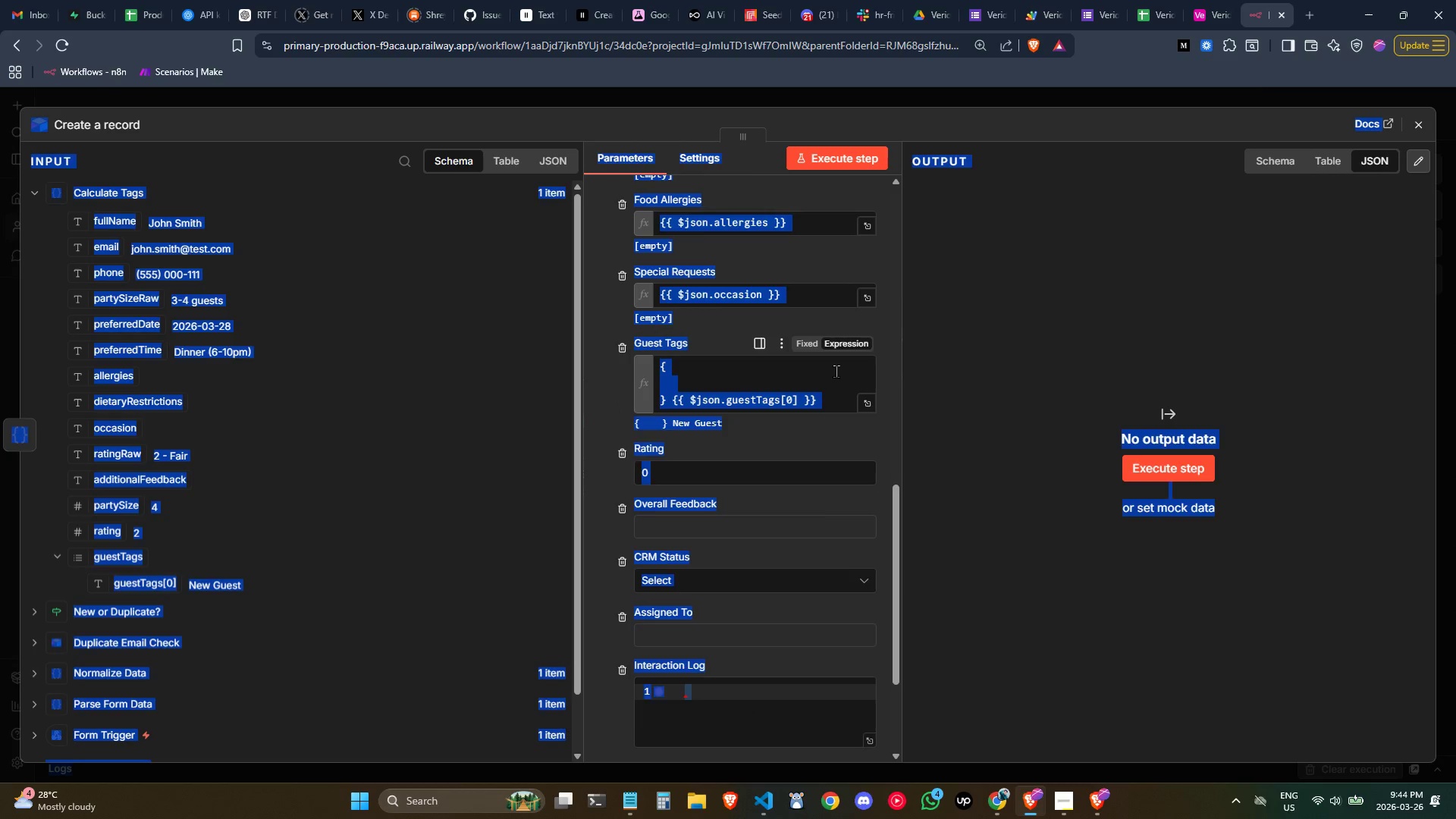 
left_click([822, 376])
 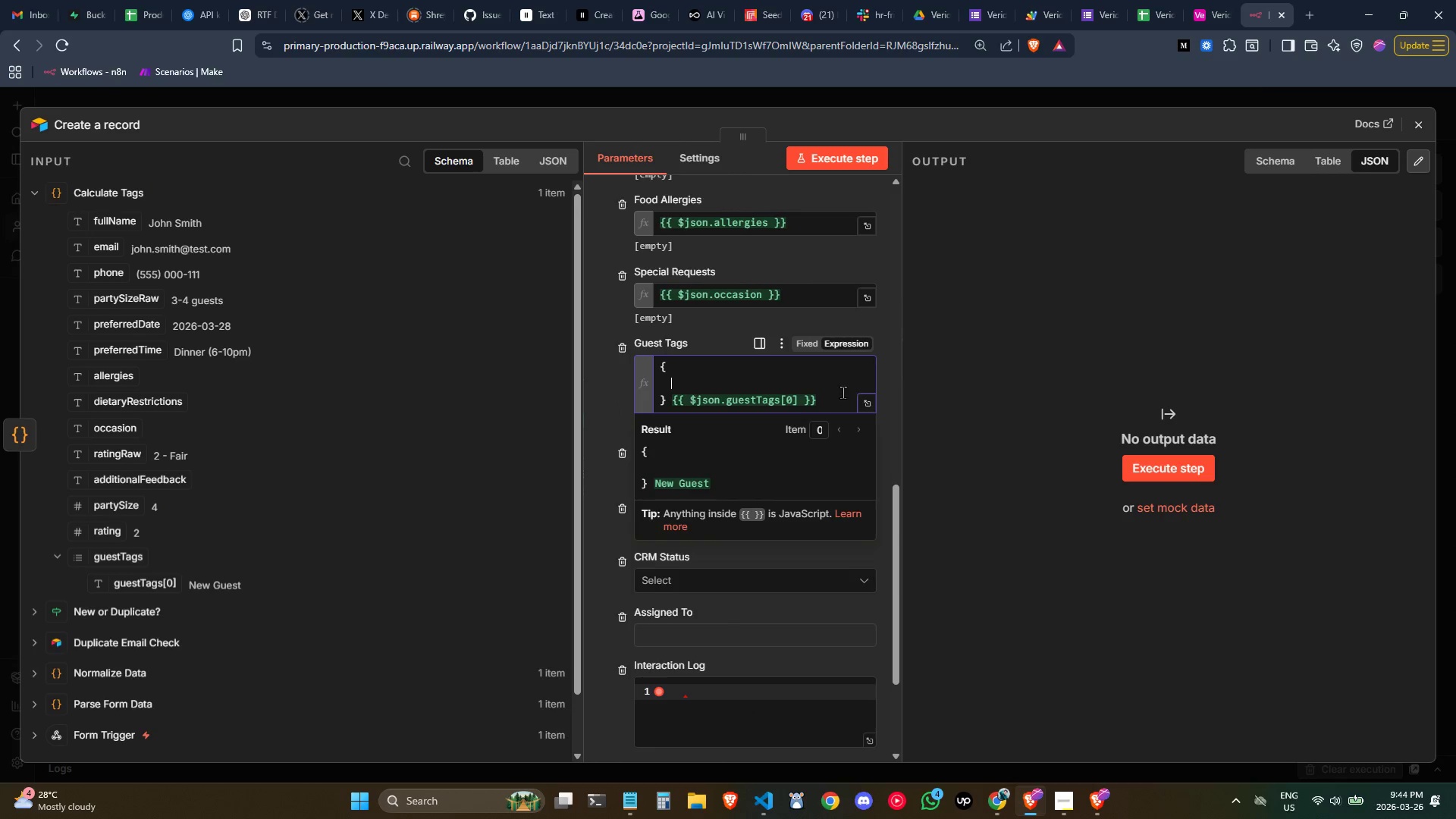 
key(Control+ControlLeft)
 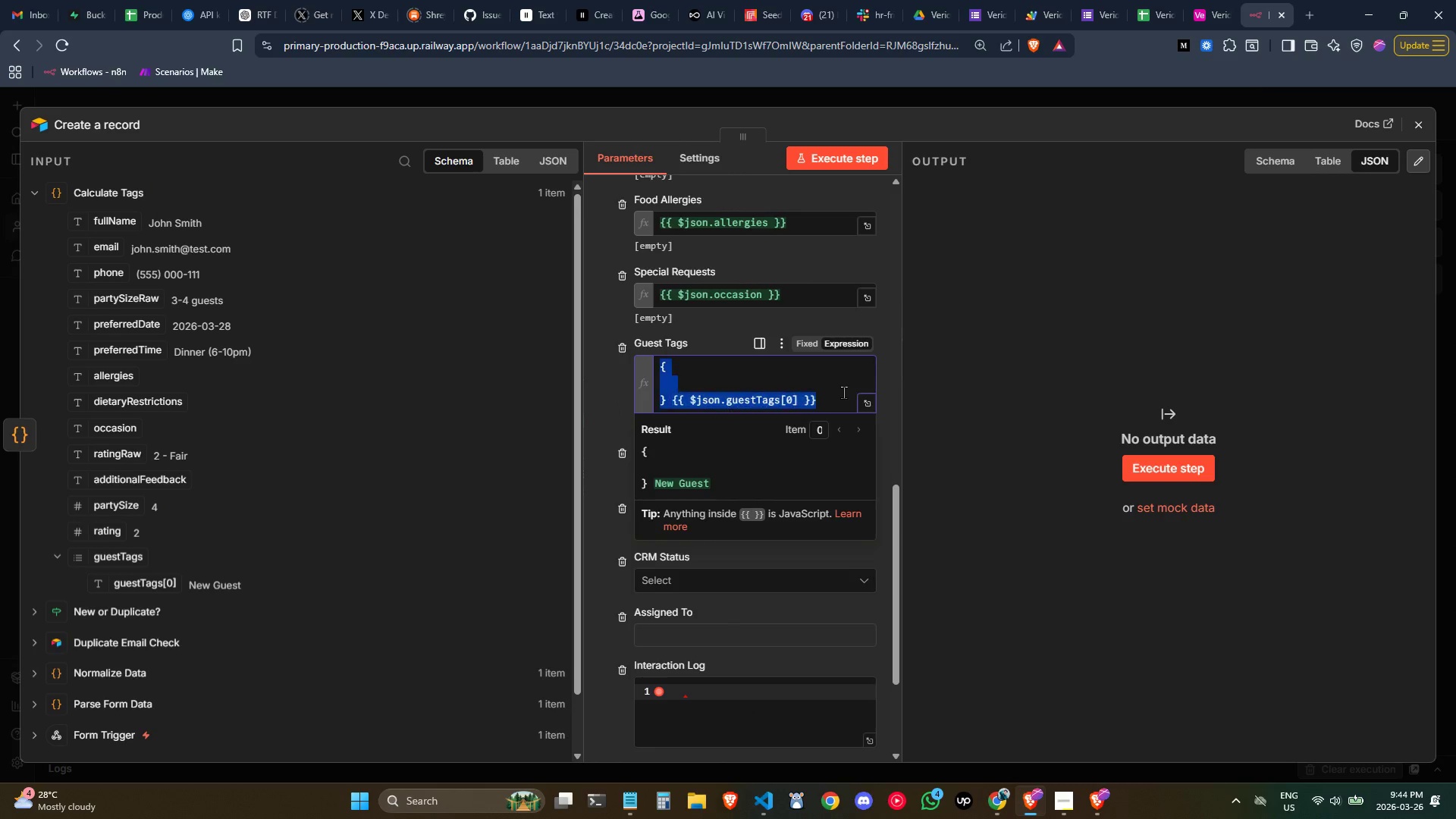 
key(Control+A)
 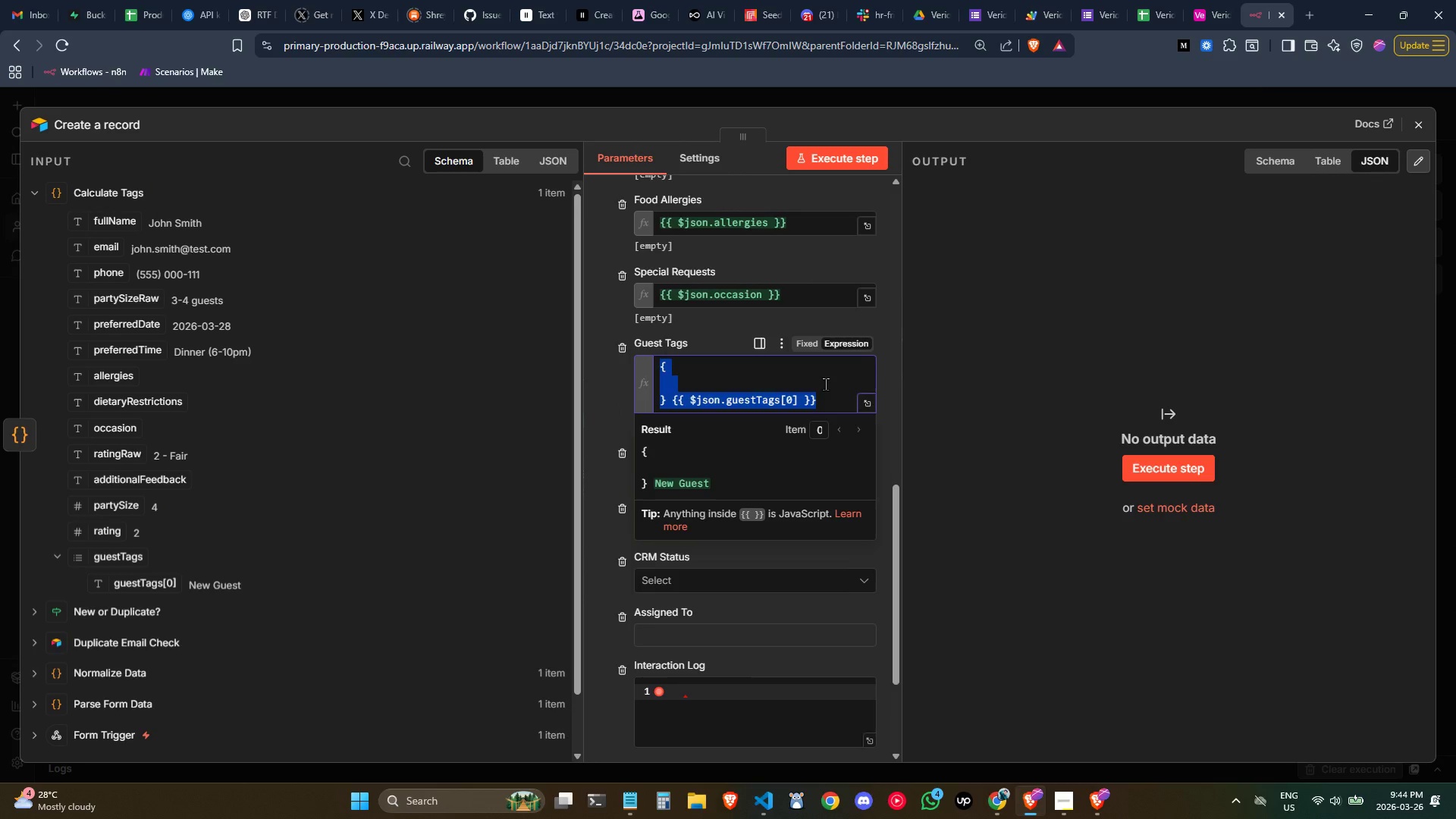 
key(Backspace)
 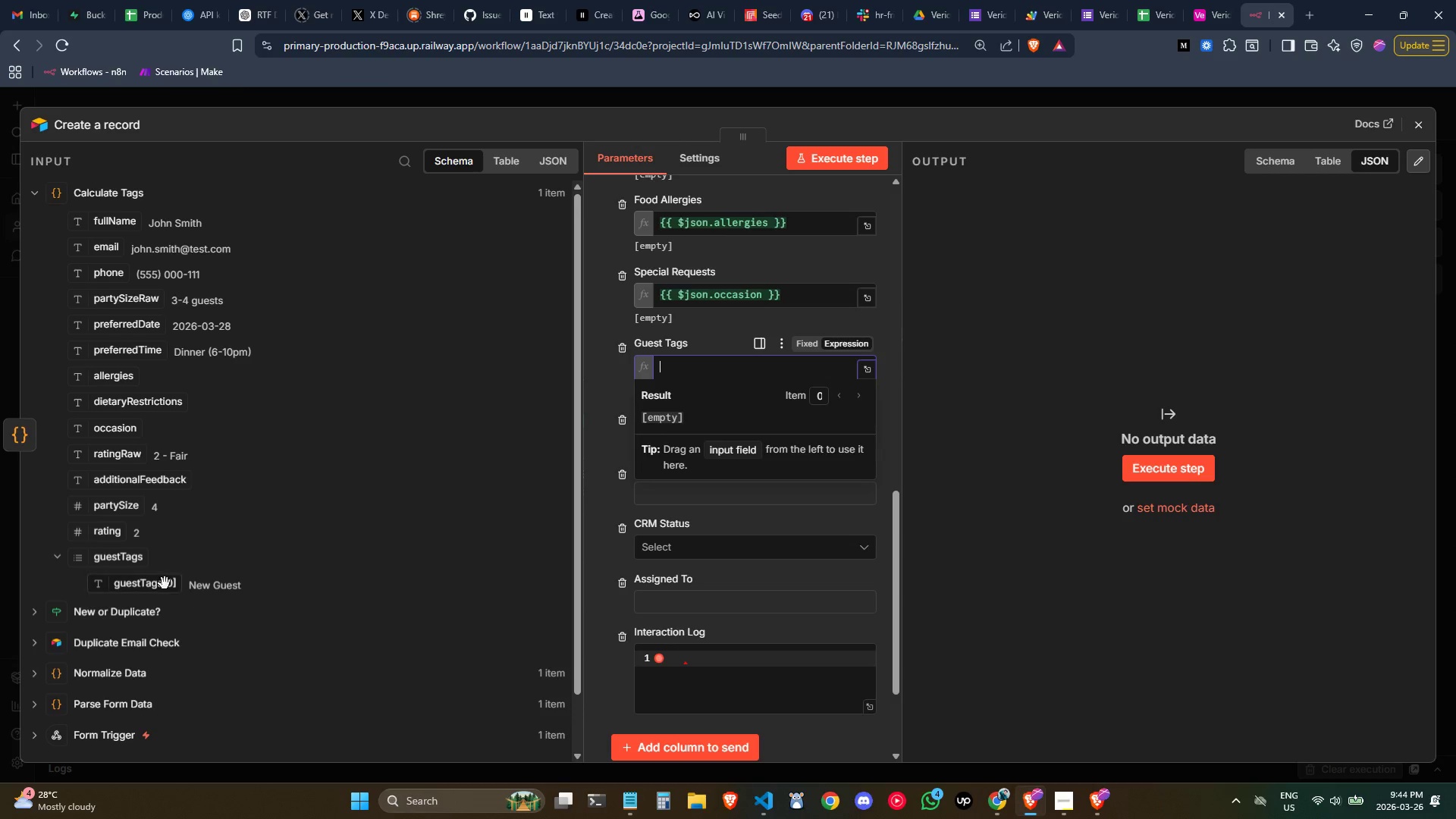 
left_click_drag(start_coordinate=[162, 582], to_coordinate=[140, 598])
 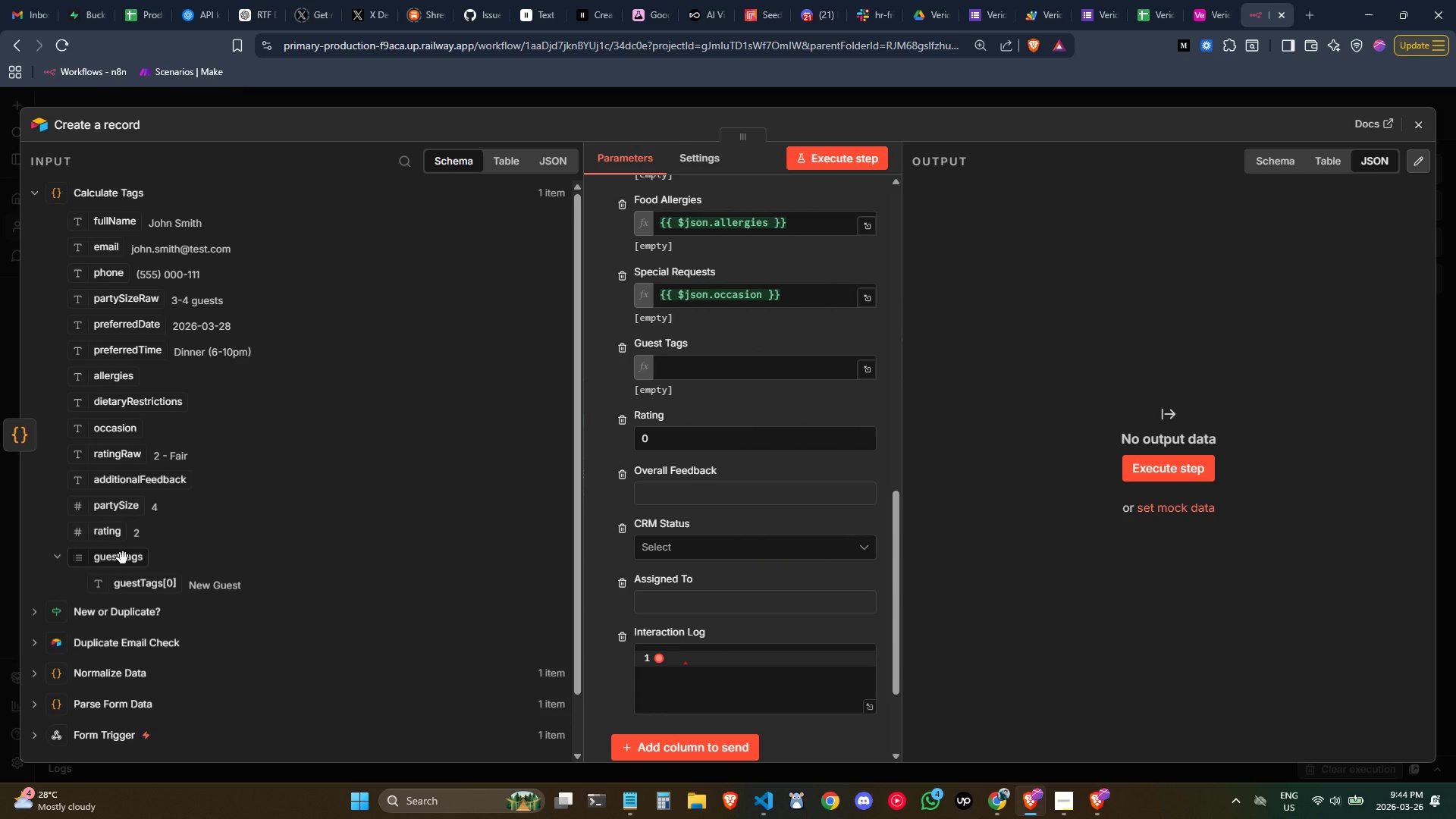 
left_click_drag(start_coordinate=[123, 558], to_coordinate=[772, 374])
 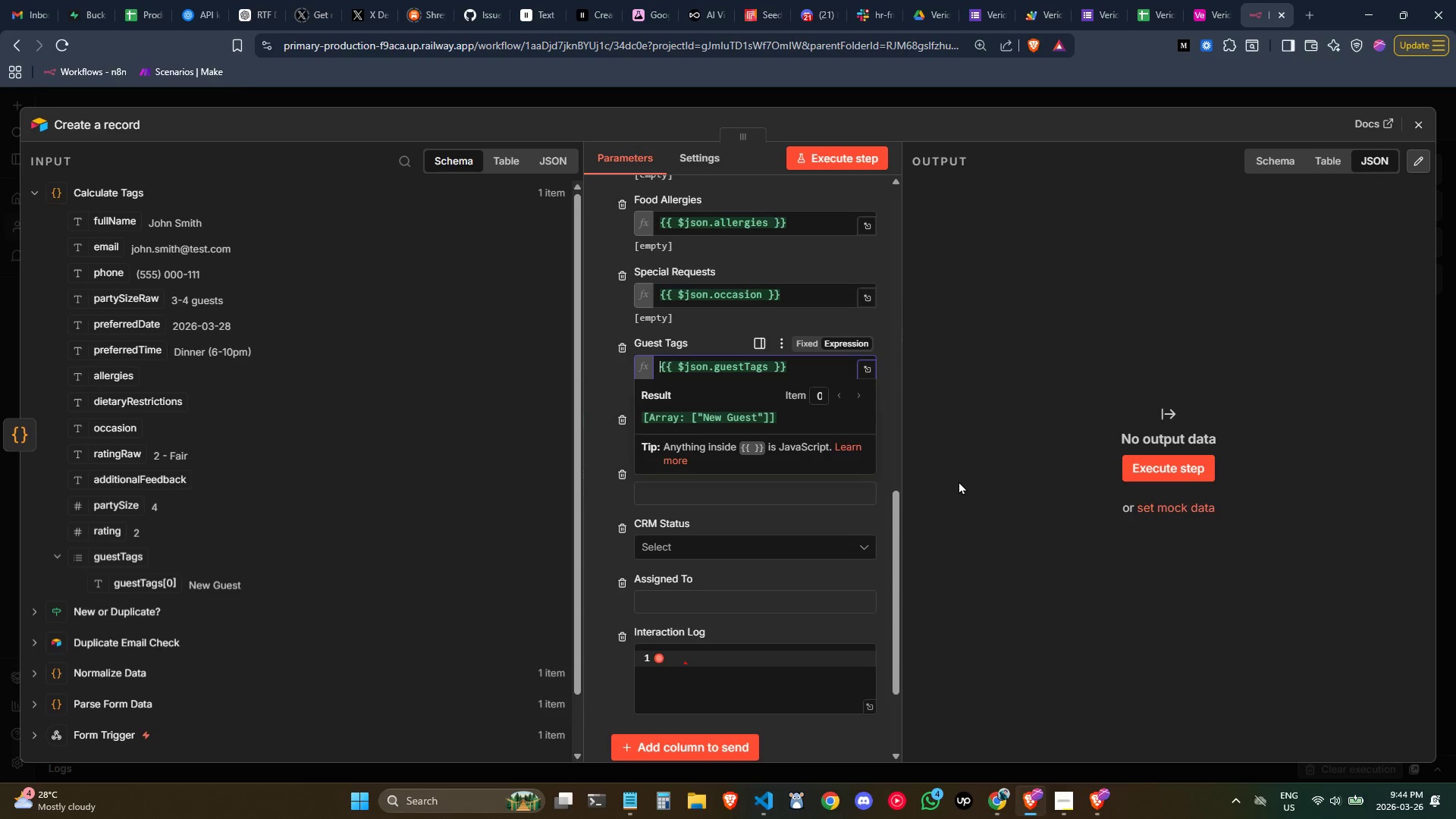 
wait(5.84)
 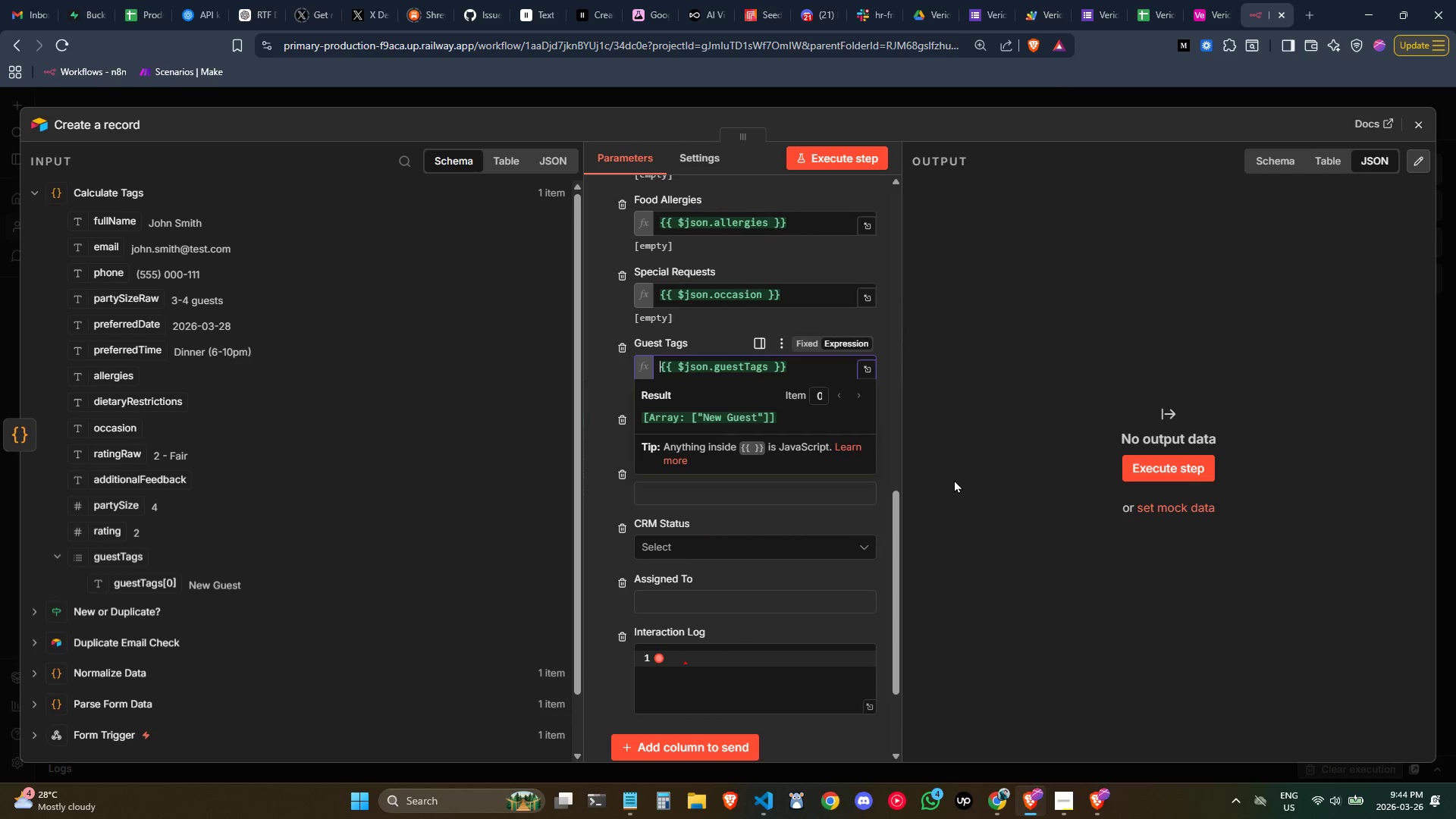 
left_click([950, 463])
 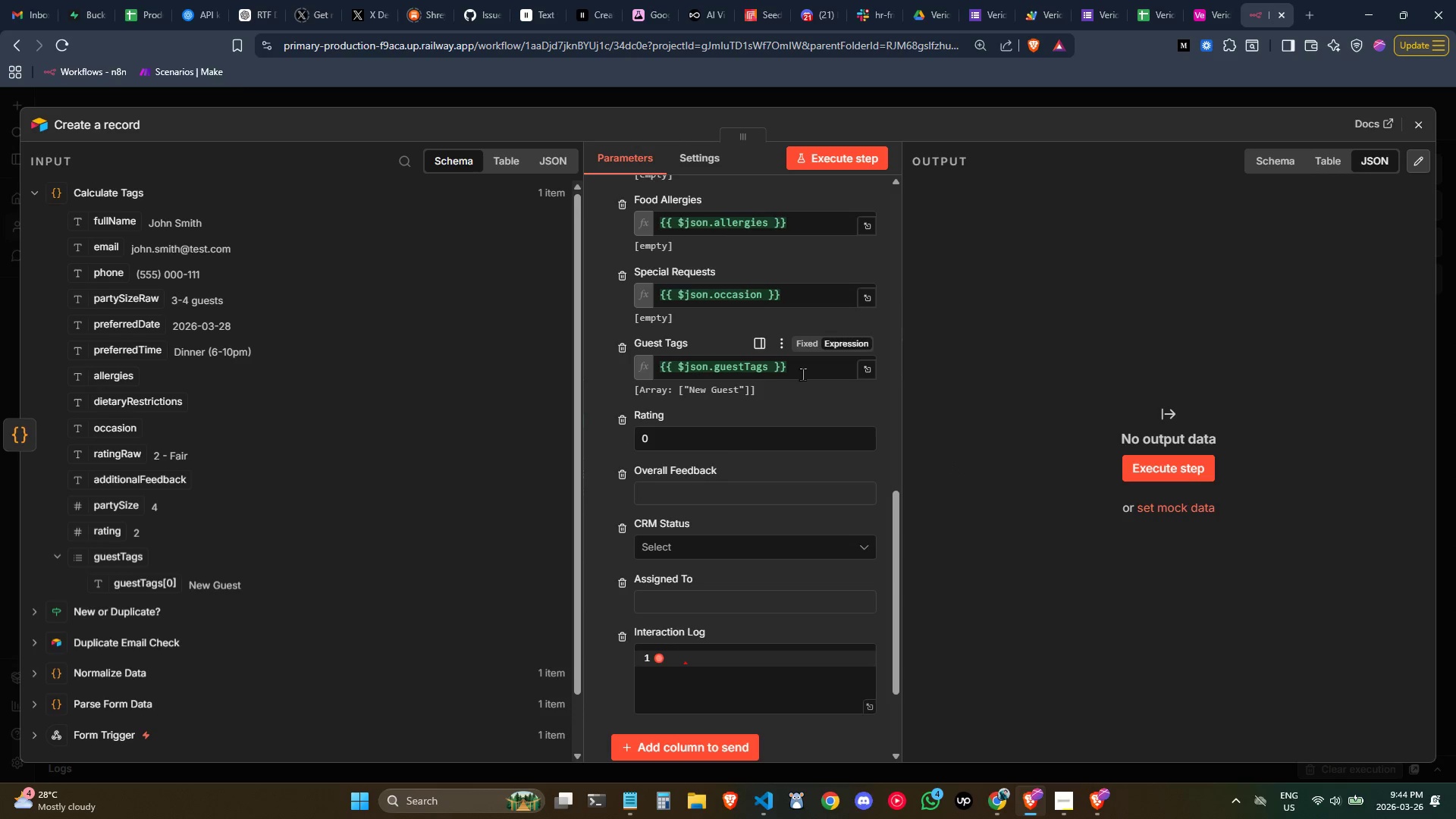 
double_click([802, 371])
 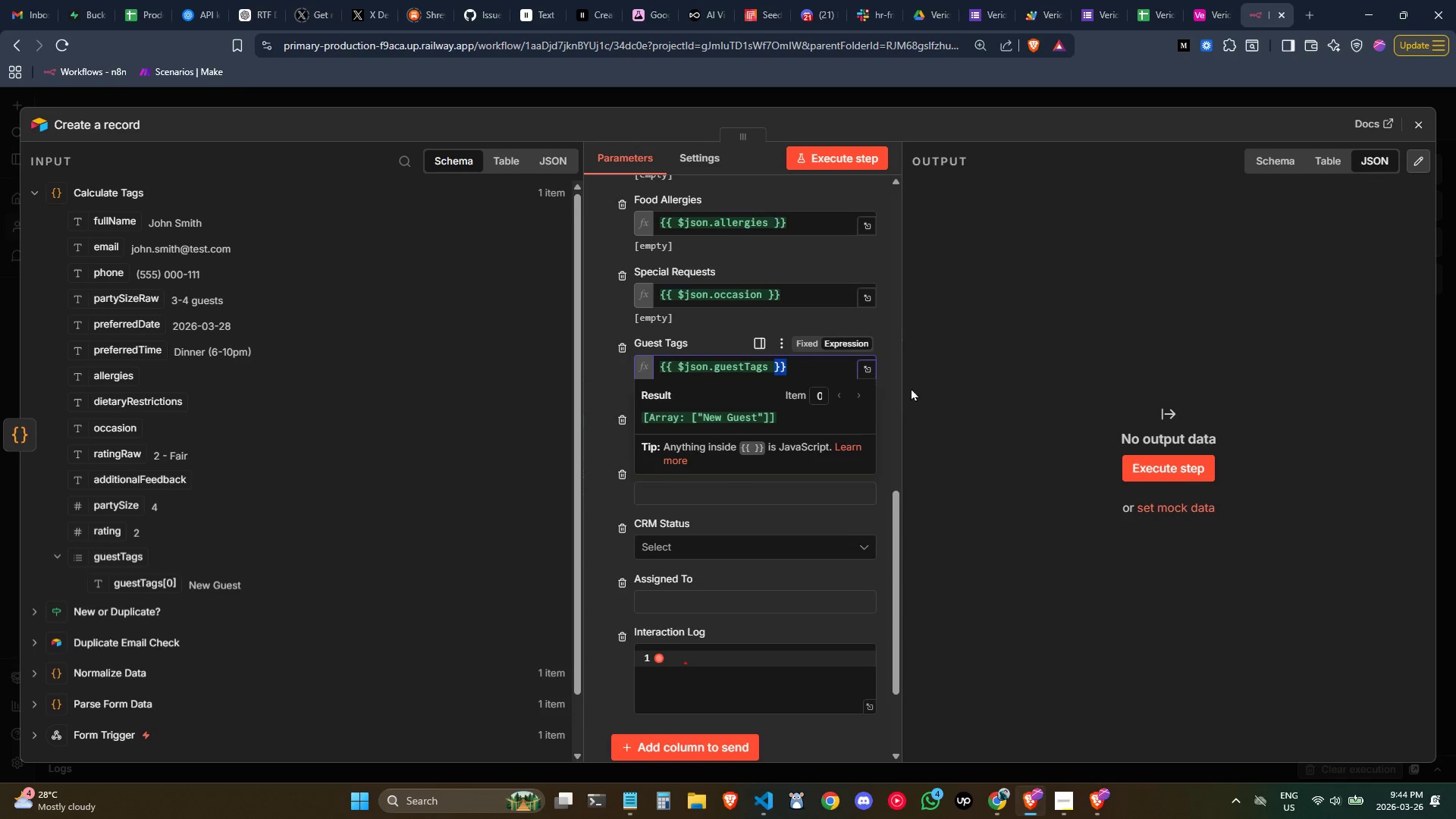 
left_click([918, 384])
 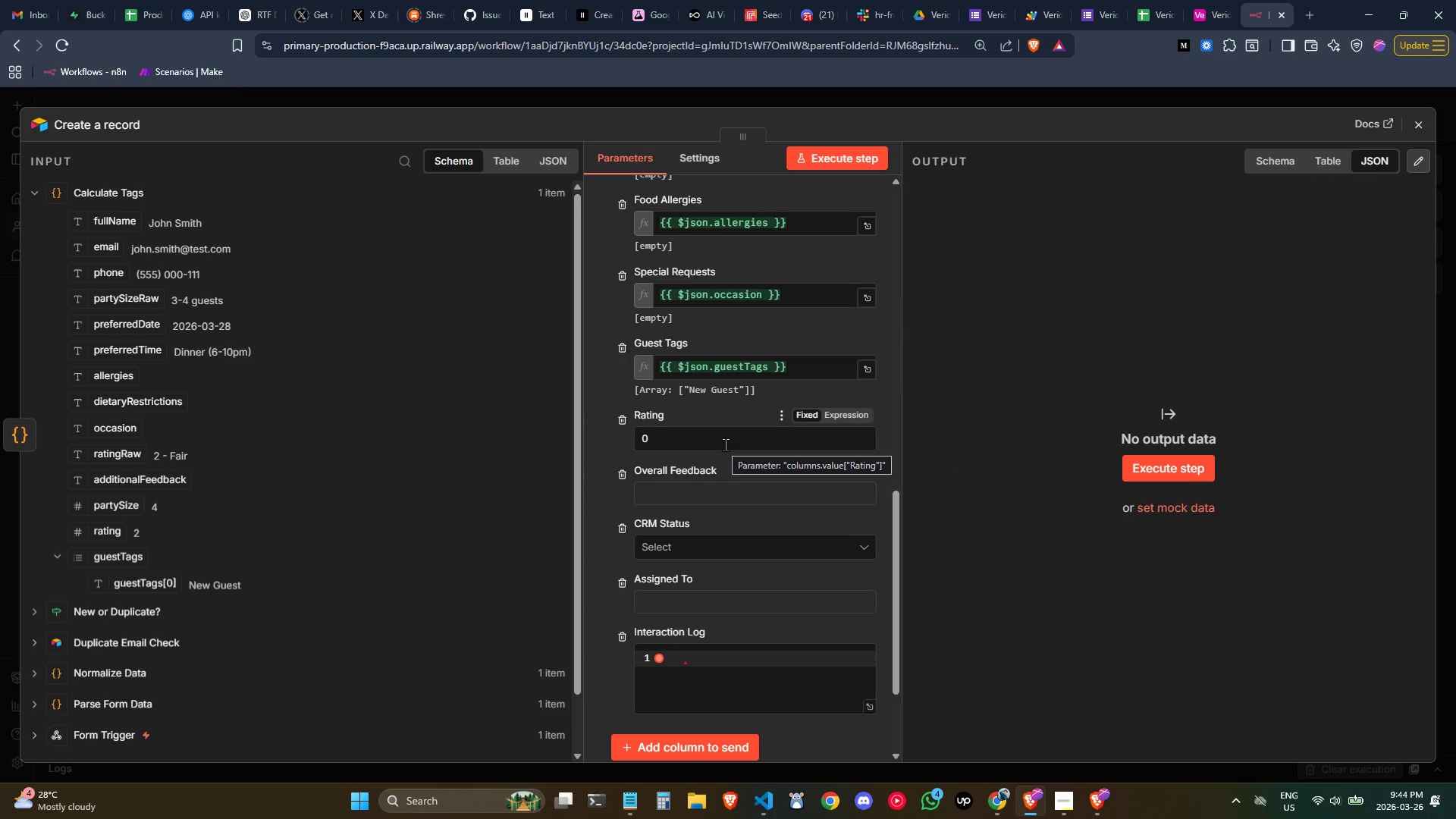 
double_click([725, 444])
 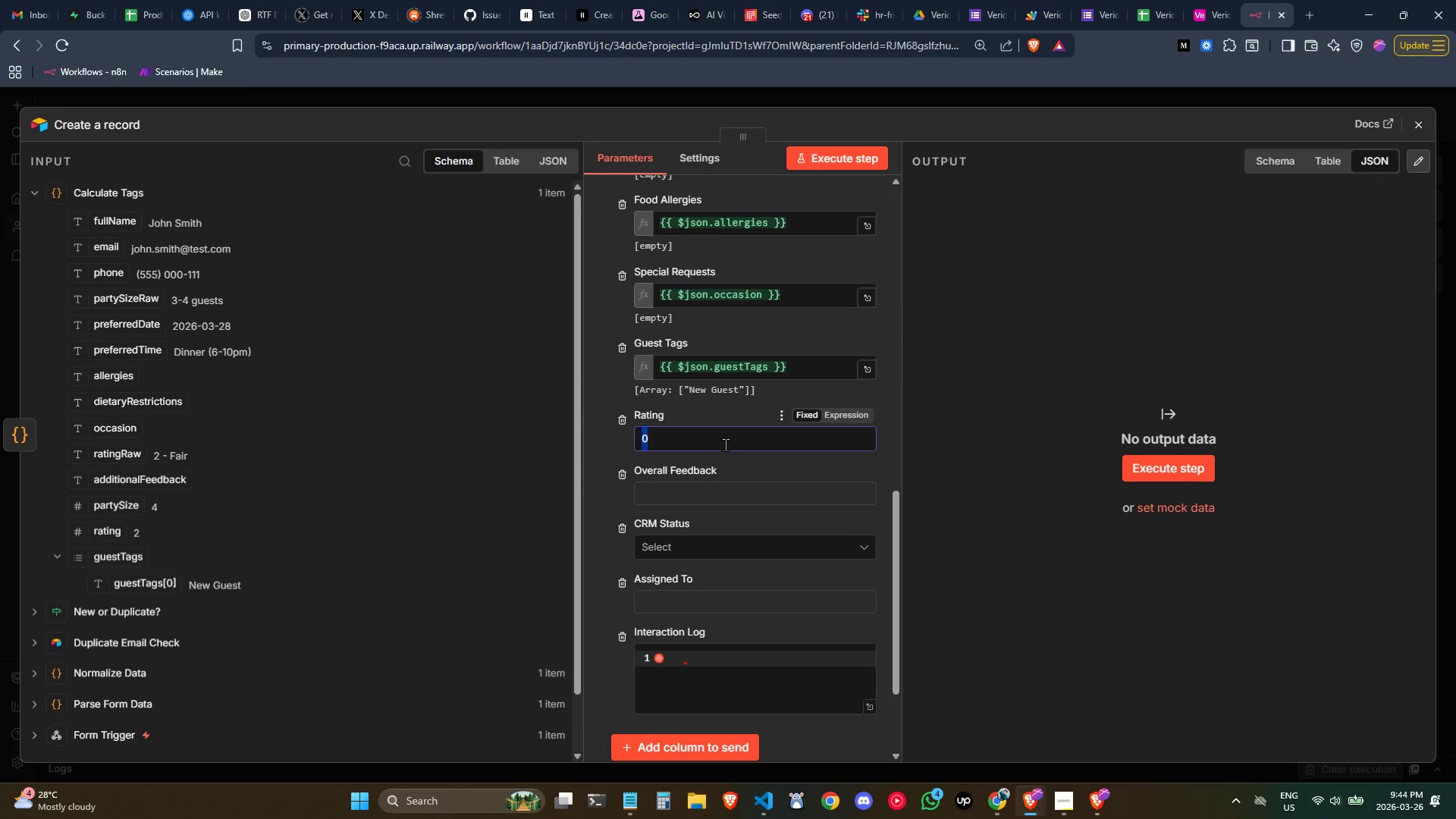 
triple_click([725, 444])
 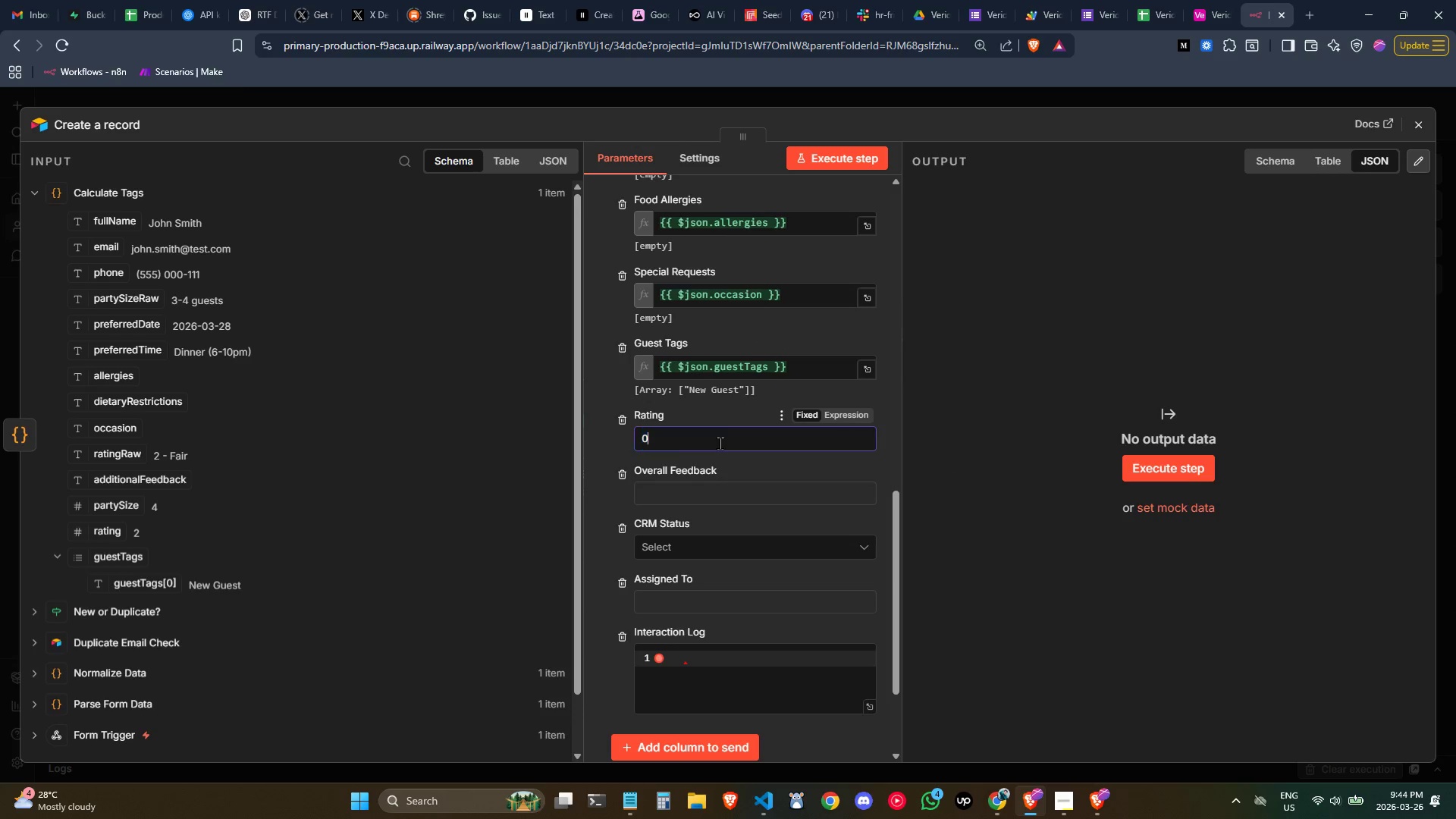 
triple_click([720, 443])
 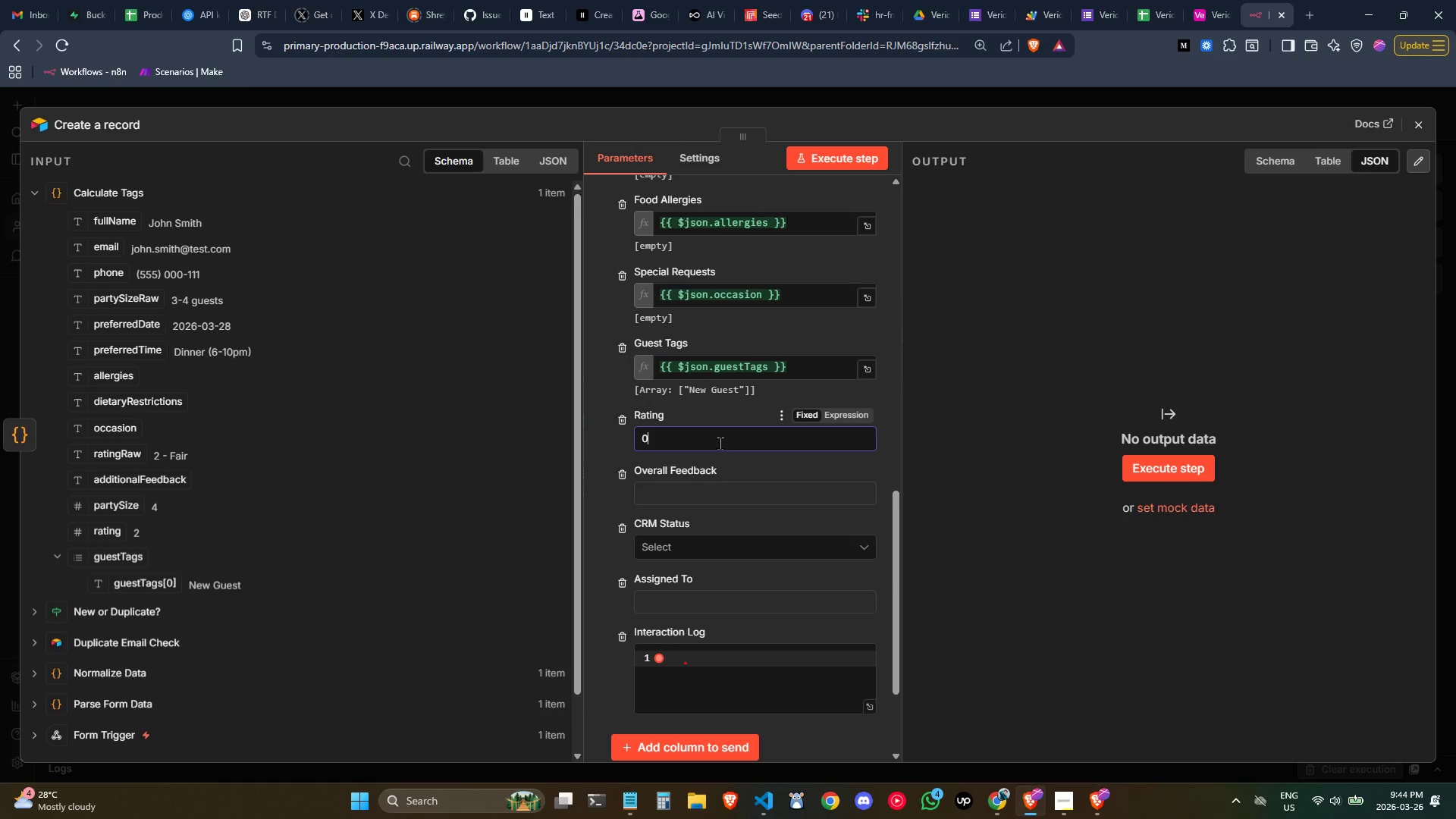 
key(Control+ControlLeft)
 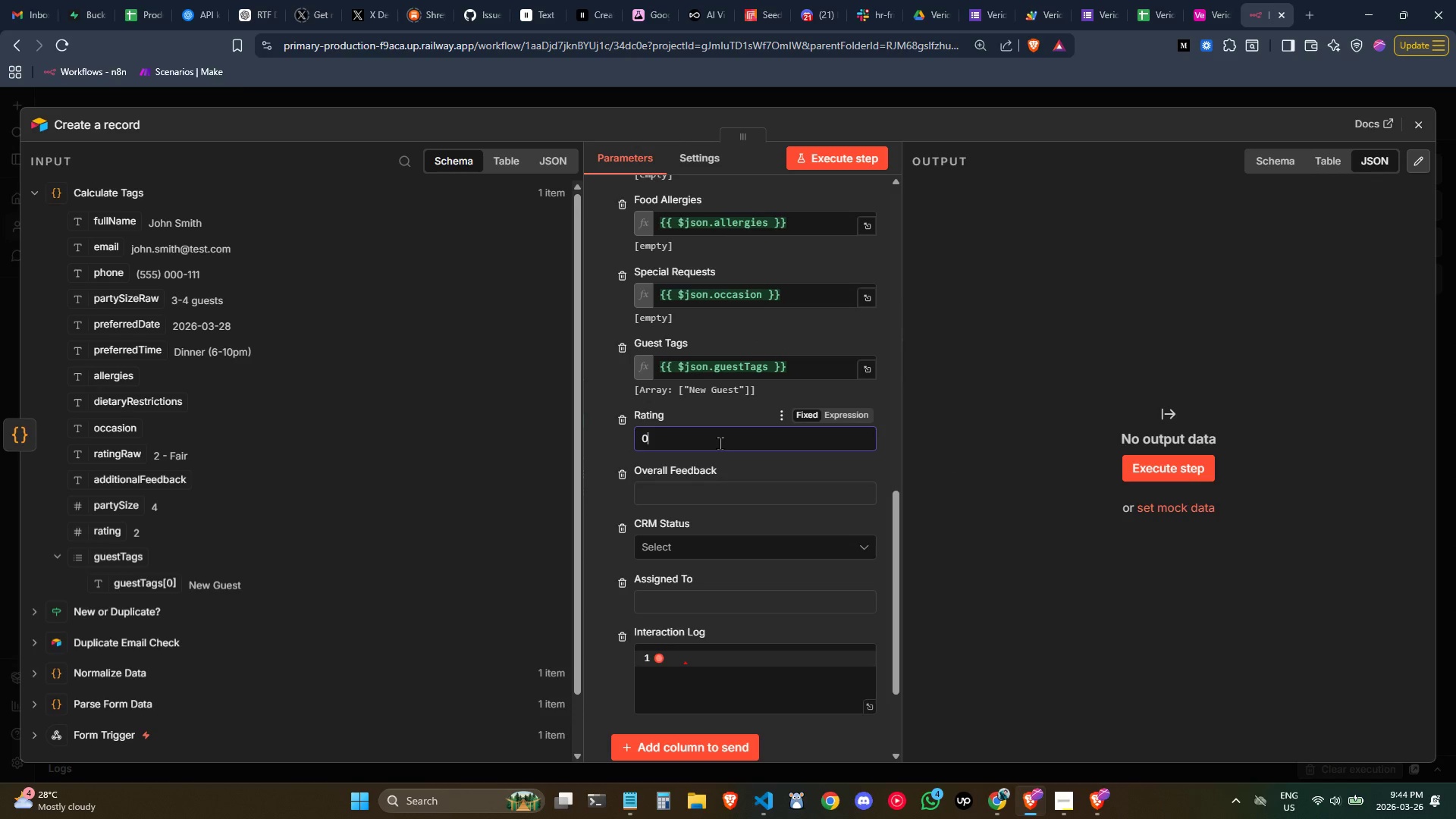 
key(Control+ControlLeft)
 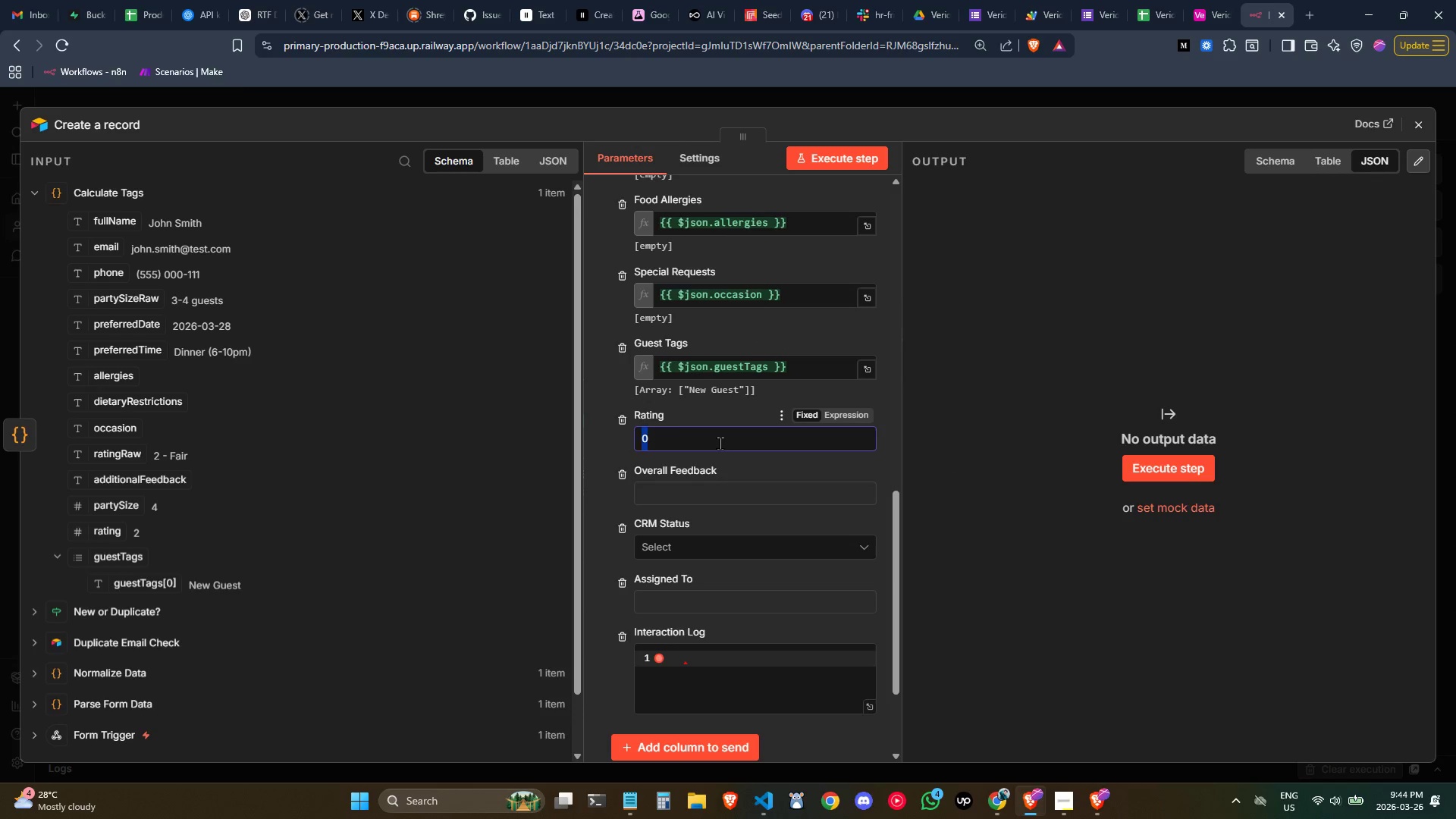 
key(Control+A)
 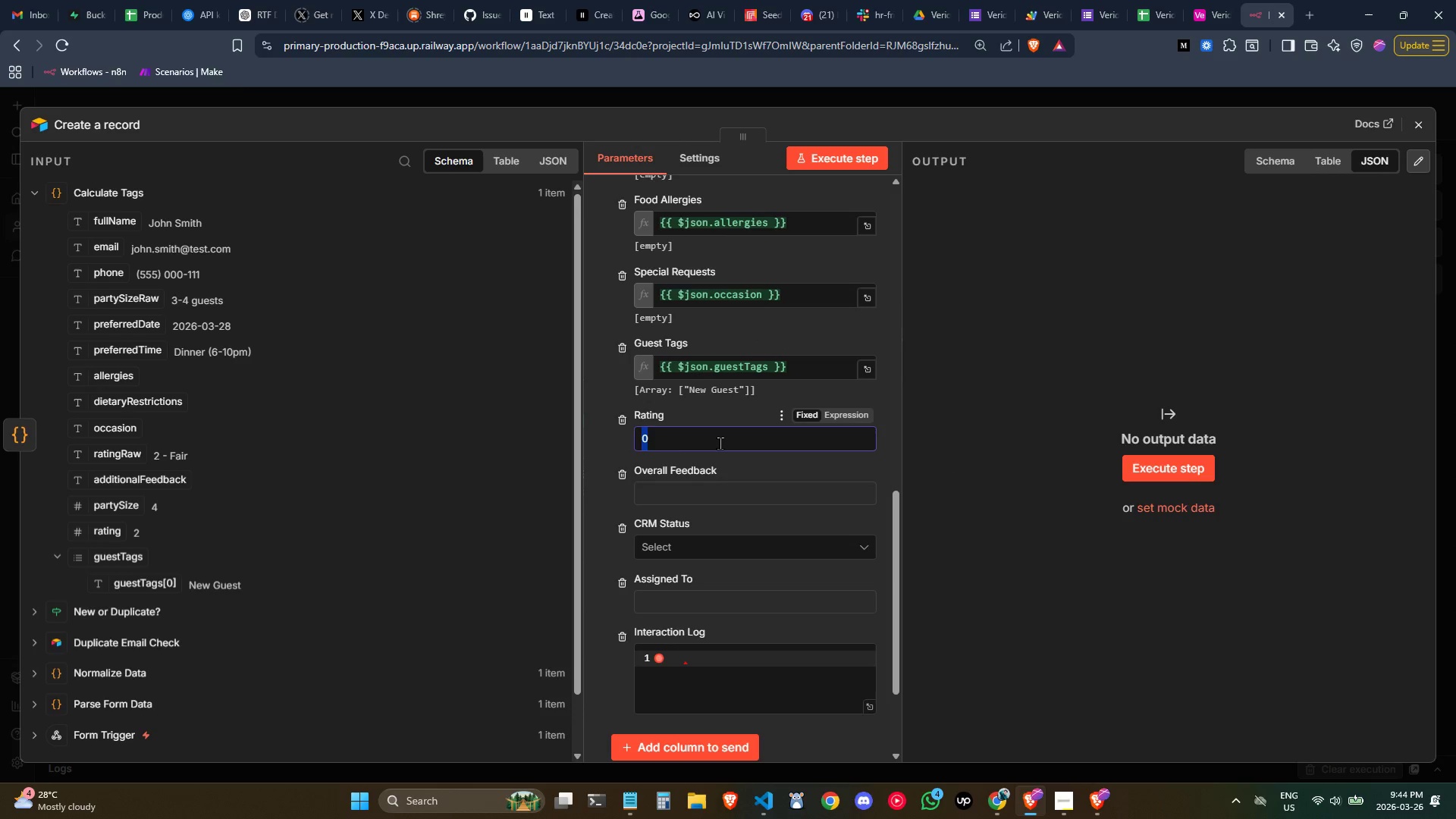 
key(Backspace)
 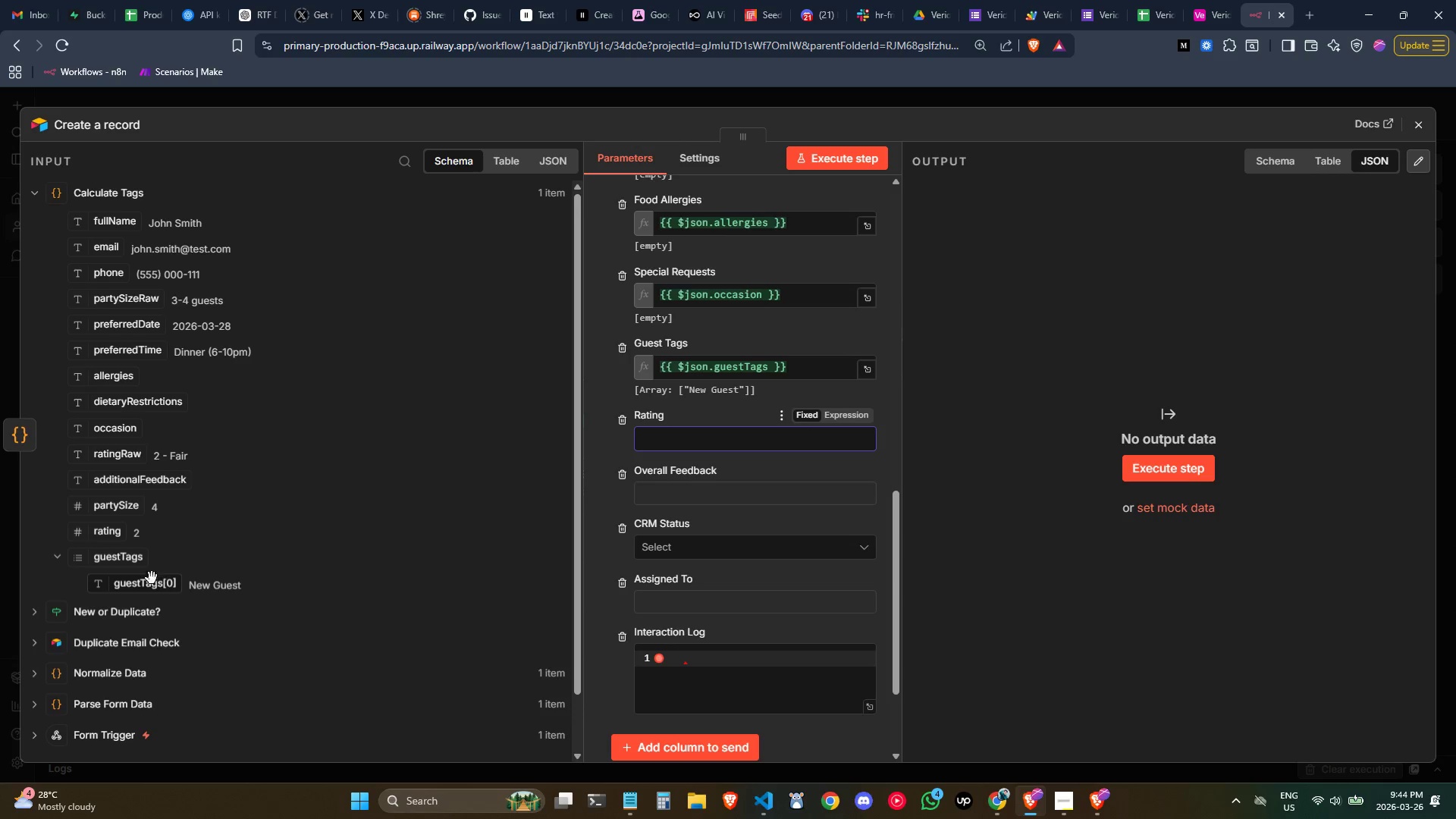 
left_click_drag(start_coordinate=[116, 535], to_coordinate=[689, 444])
 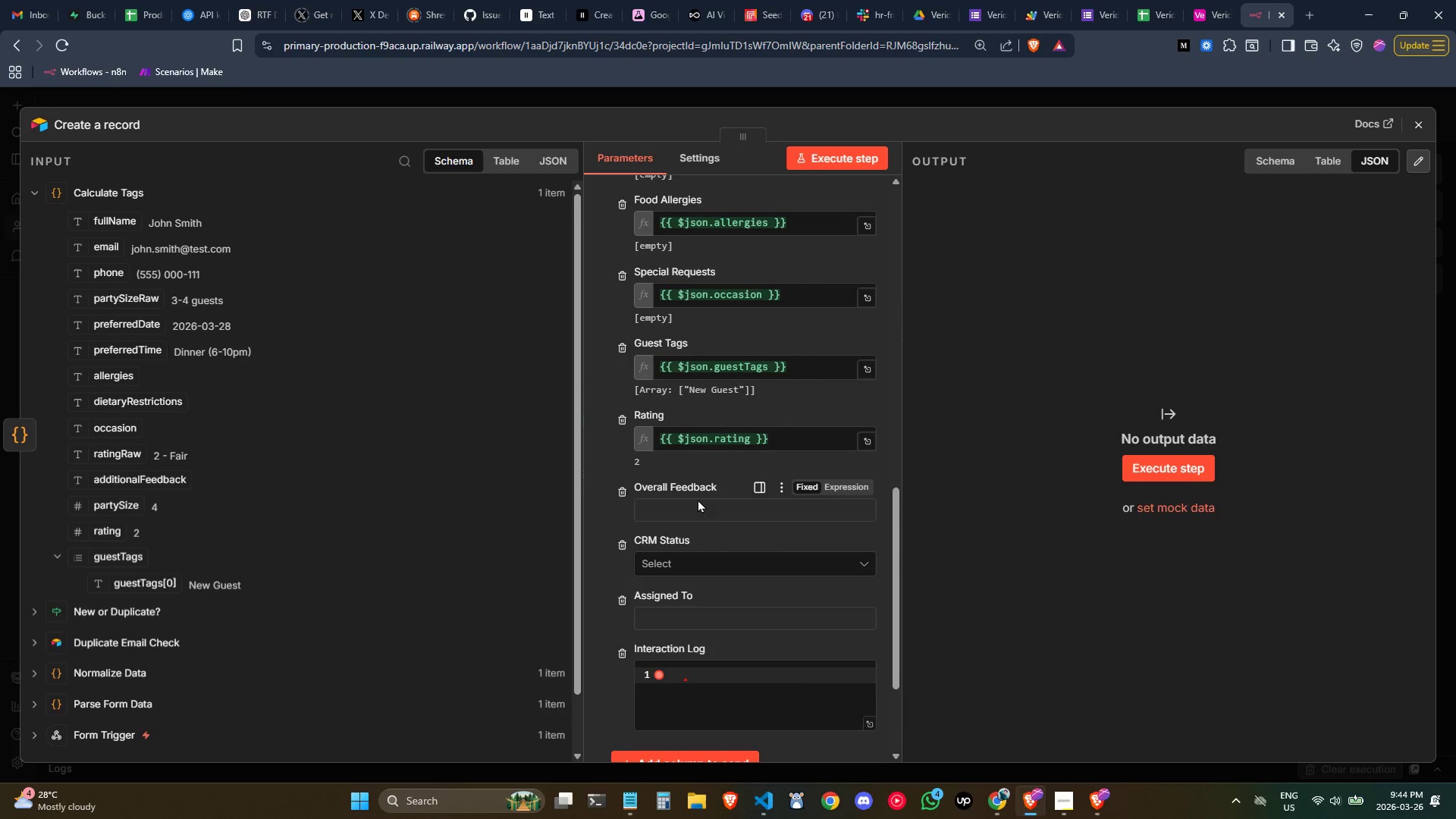 
left_click([698, 503])
 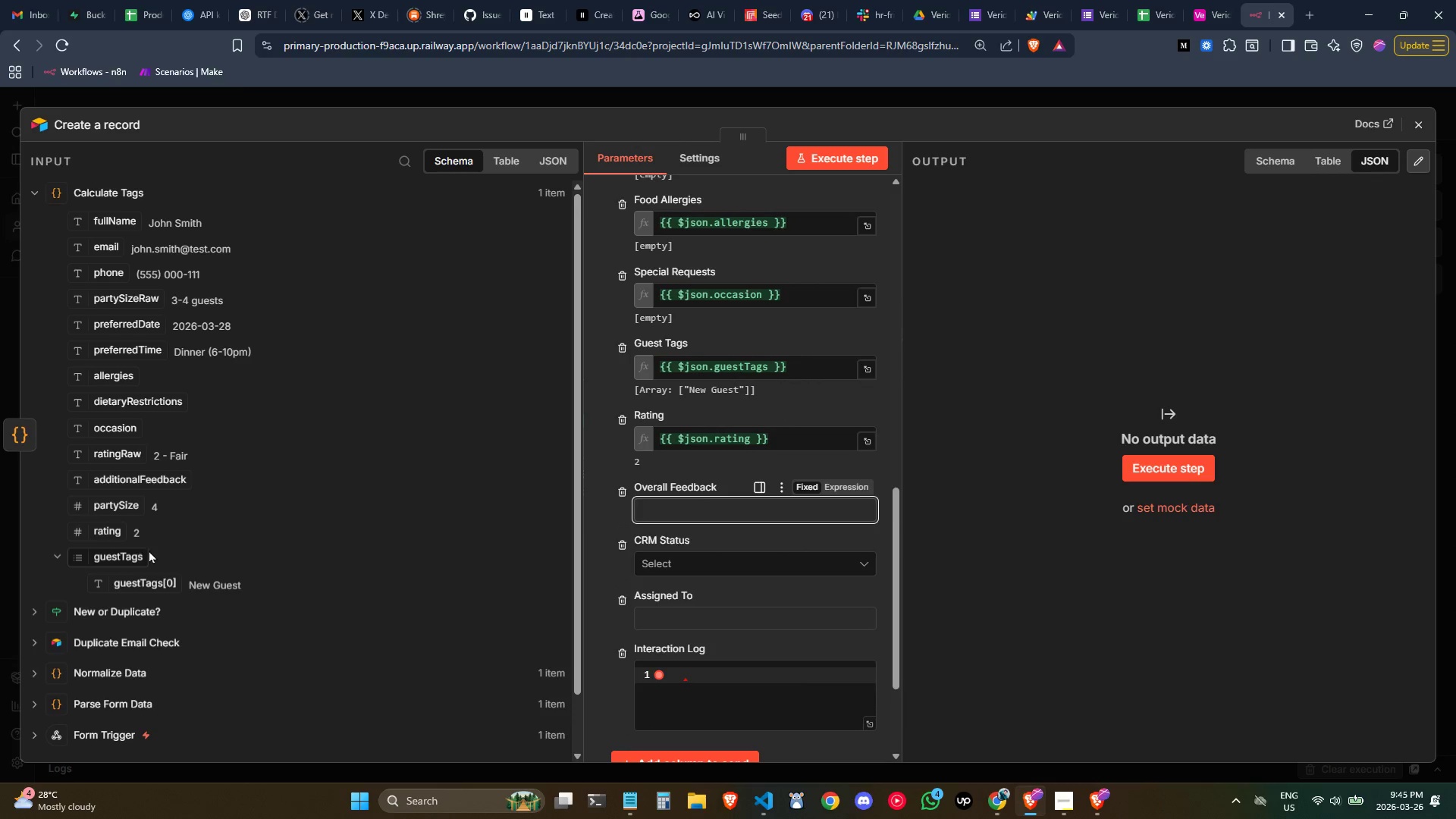 
wait(5.09)
 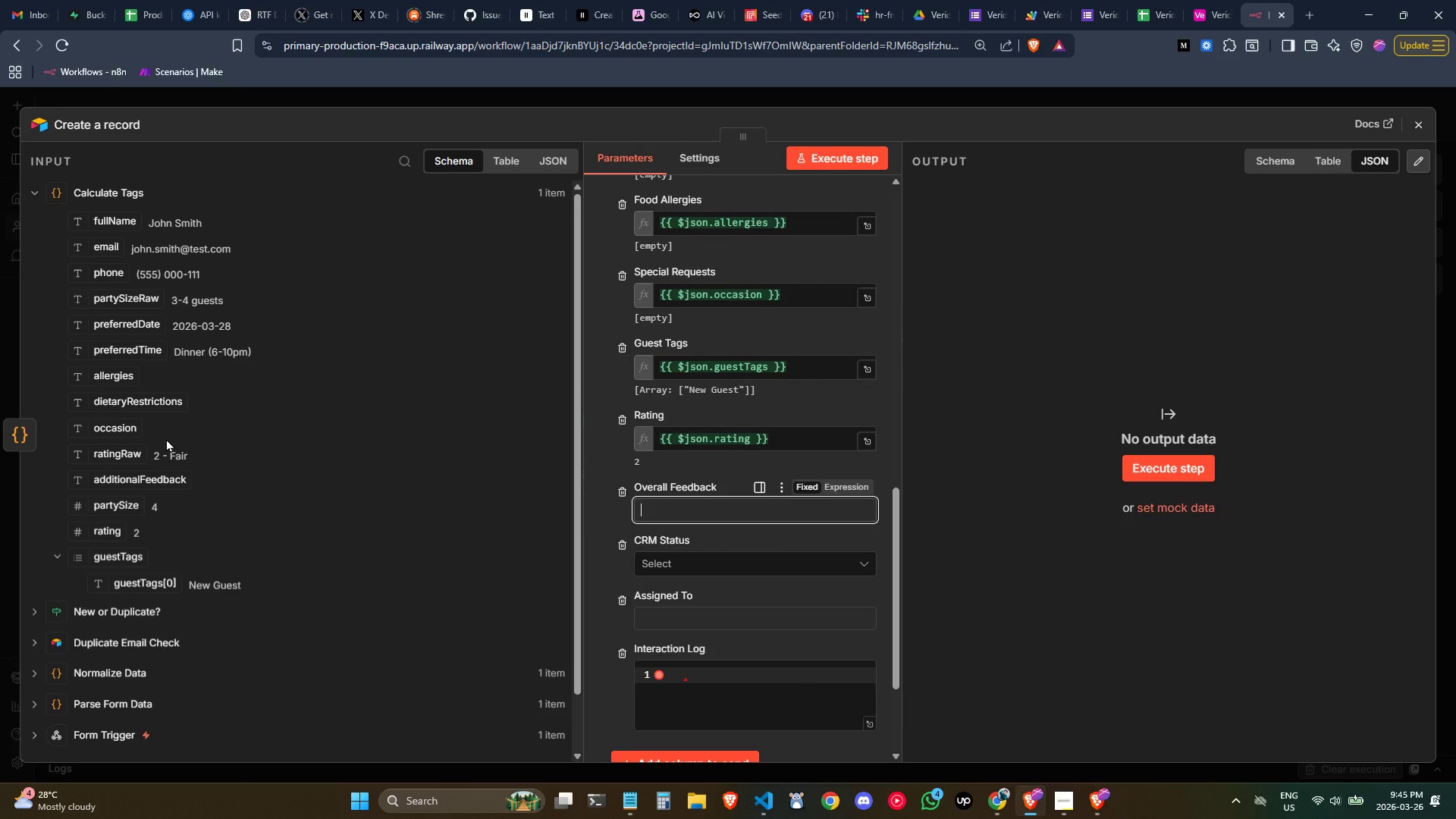 
left_click_drag(start_coordinate=[145, 481], to_coordinate=[721, 510])
 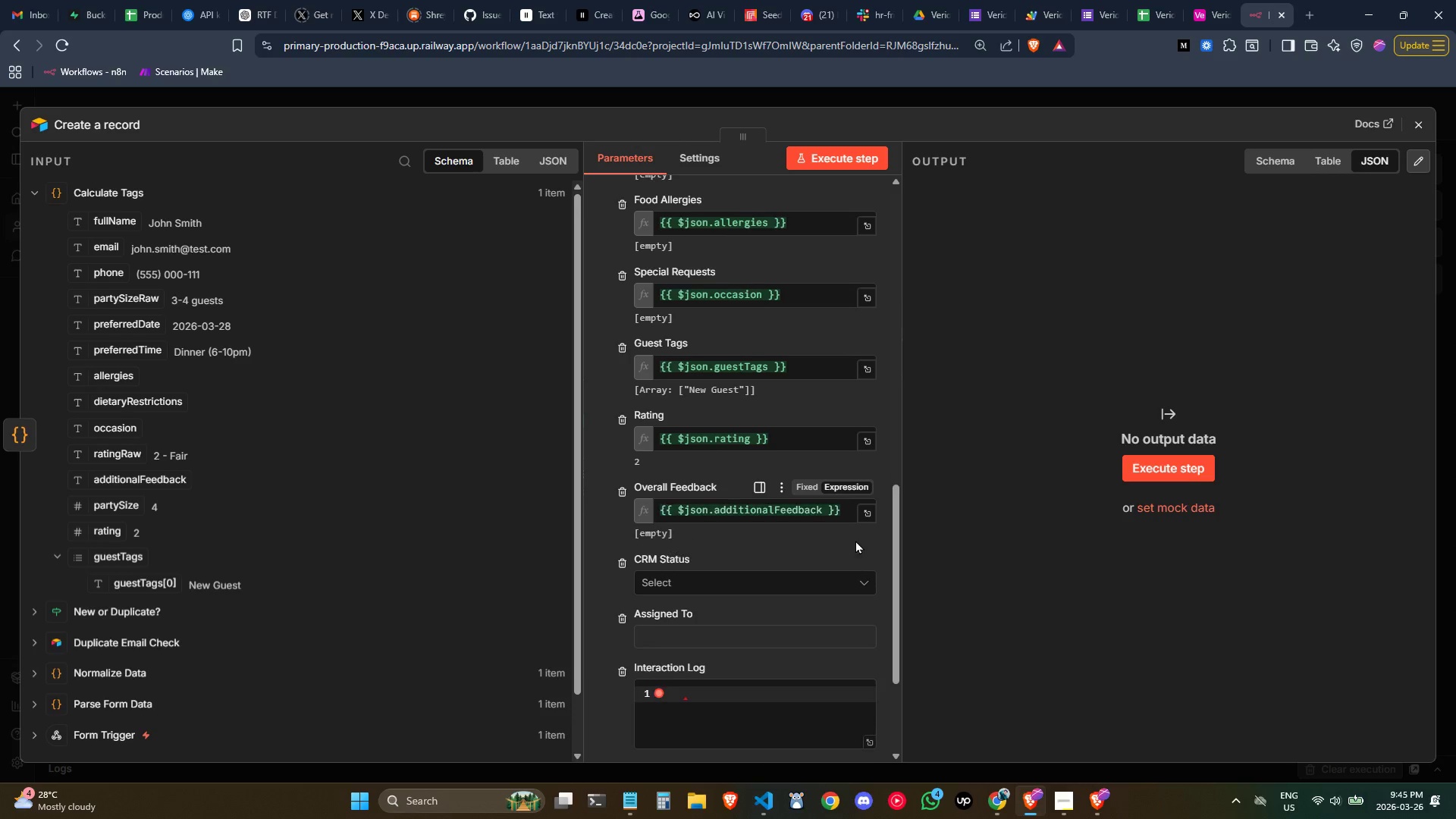 
scroll: coordinate [855, 540], scroll_direction: down, amount: 1.0
 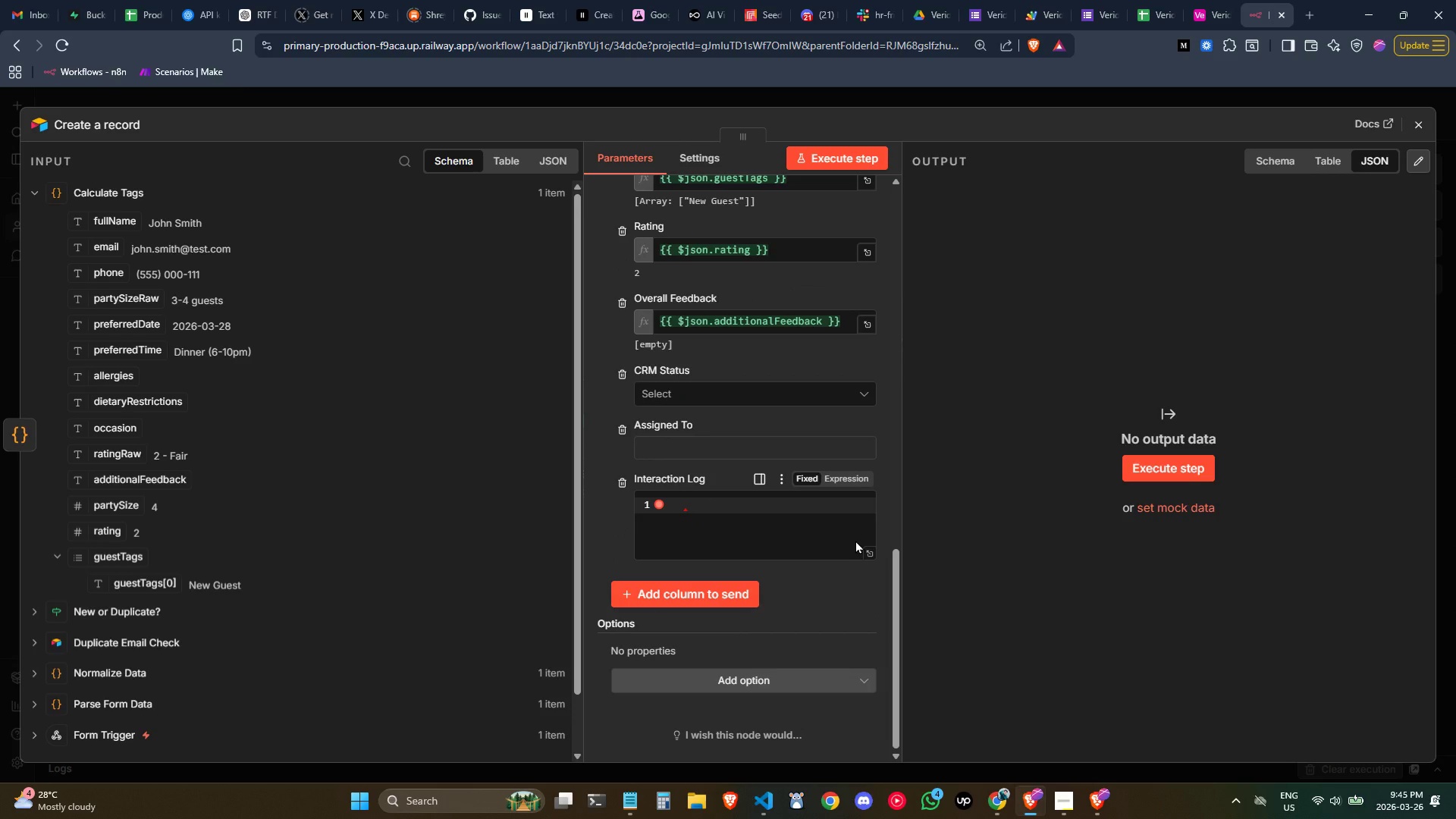 
wait(8.6)
 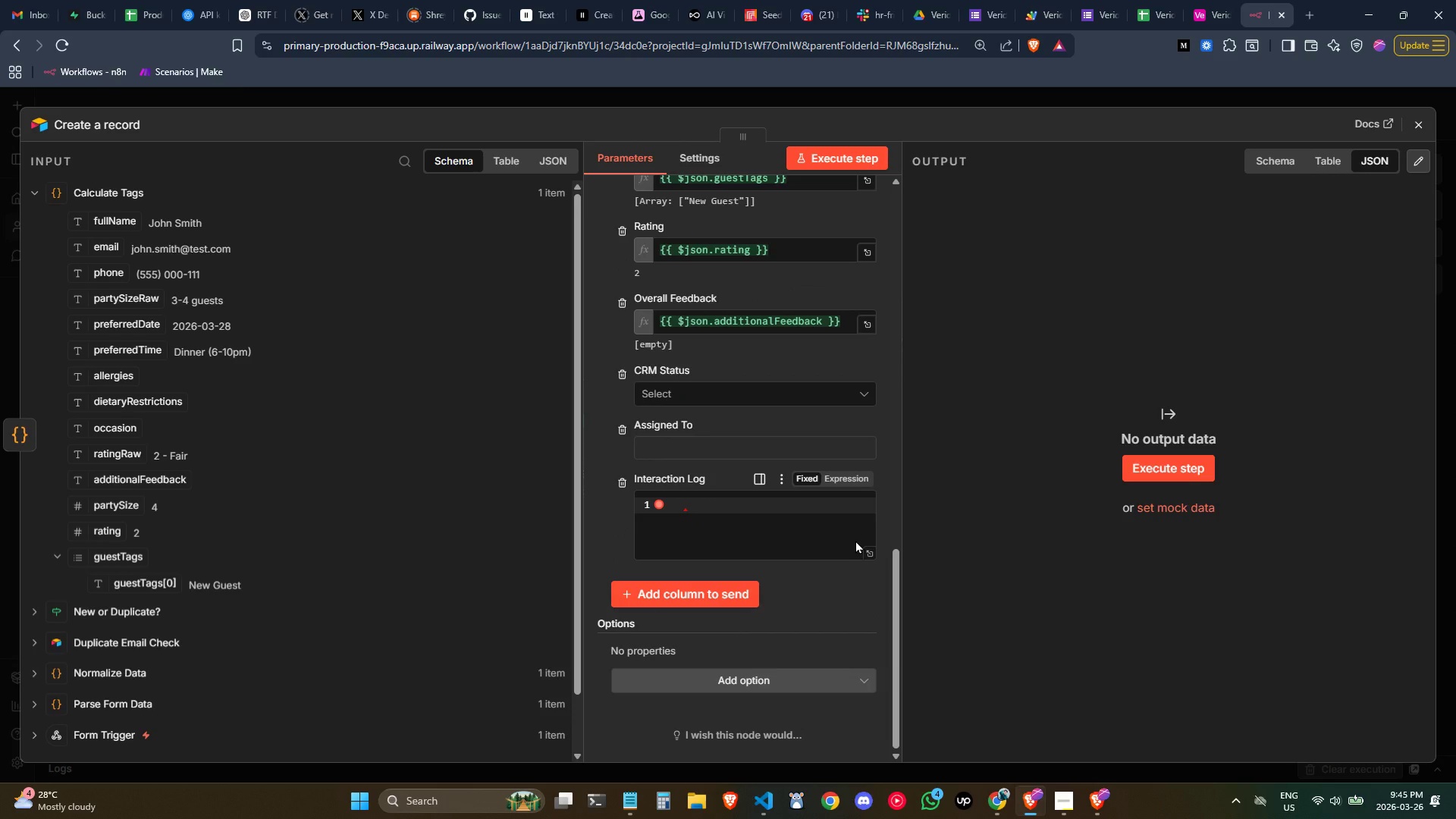 
key(Tab)
 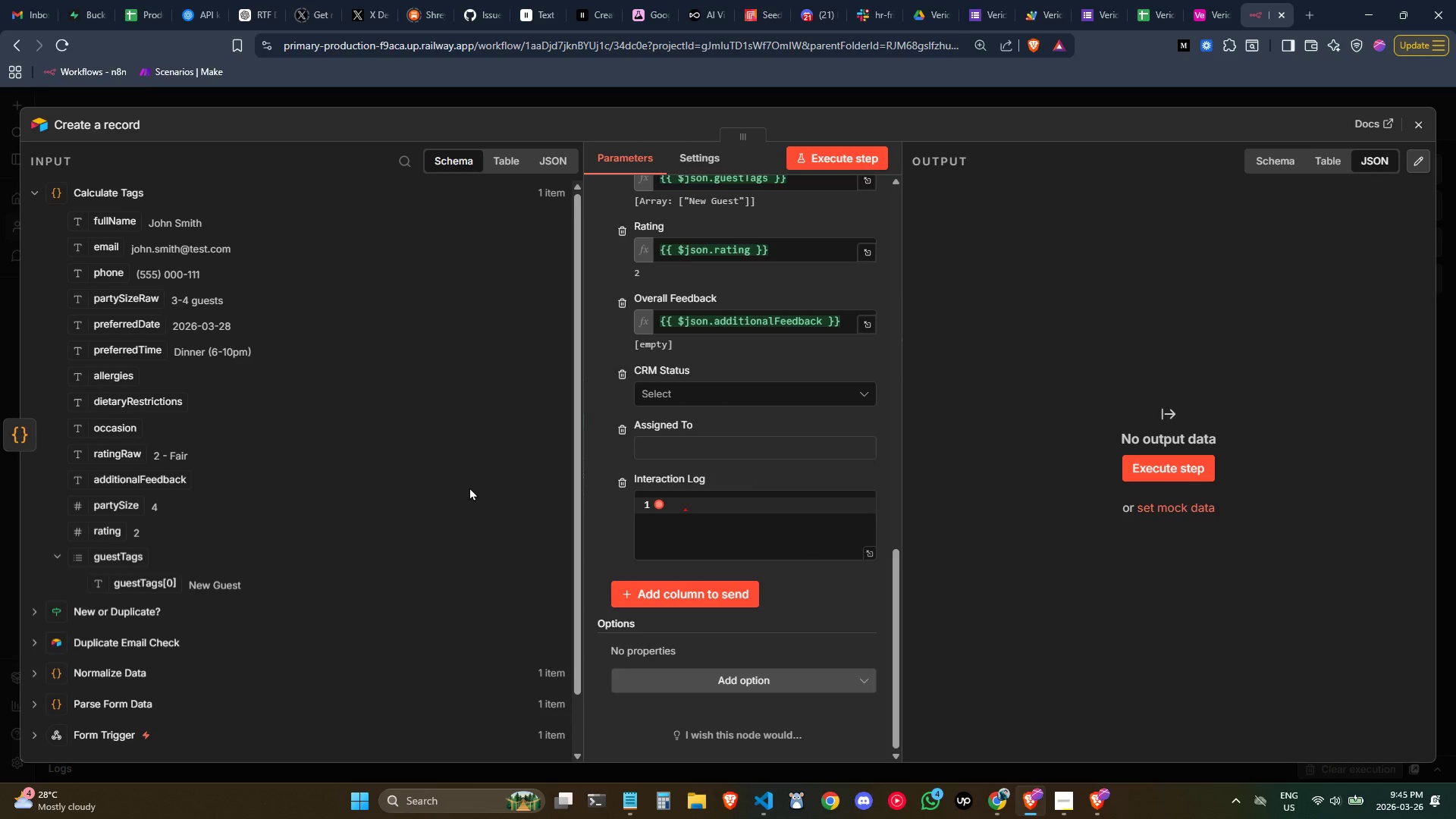 
wait(9.88)
 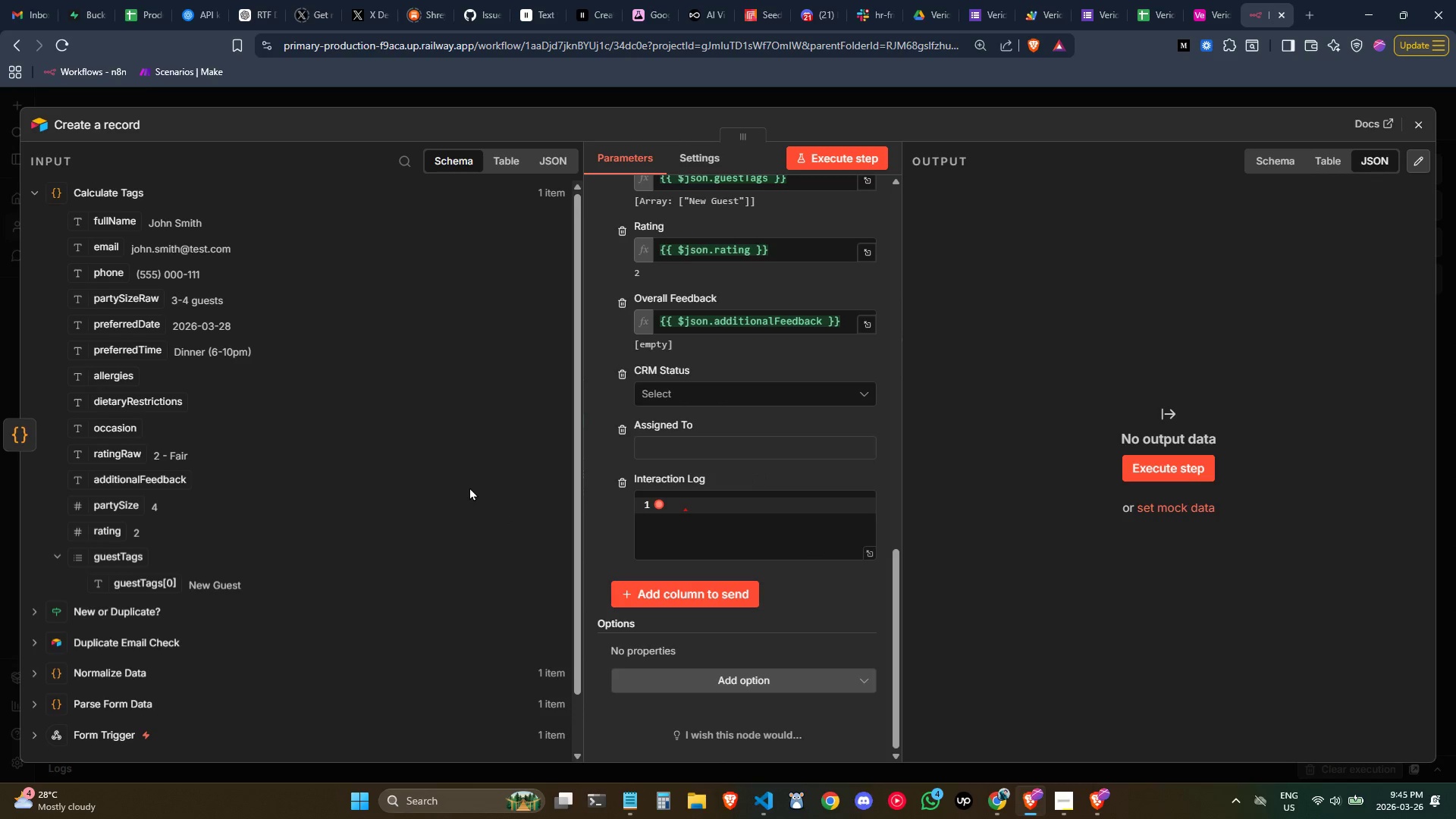 
left_click([665, 396])
 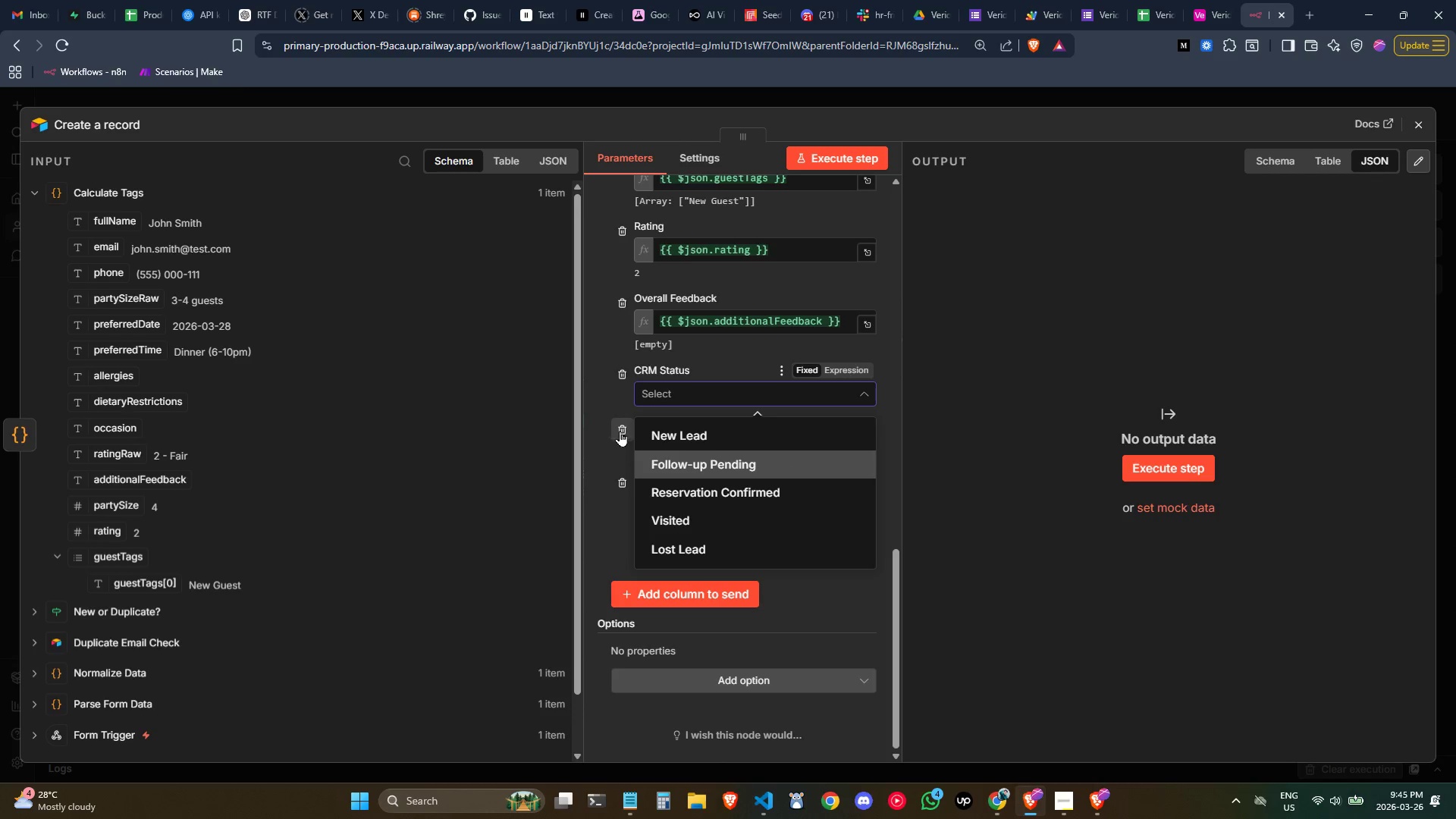 
left_click([609, 400])
 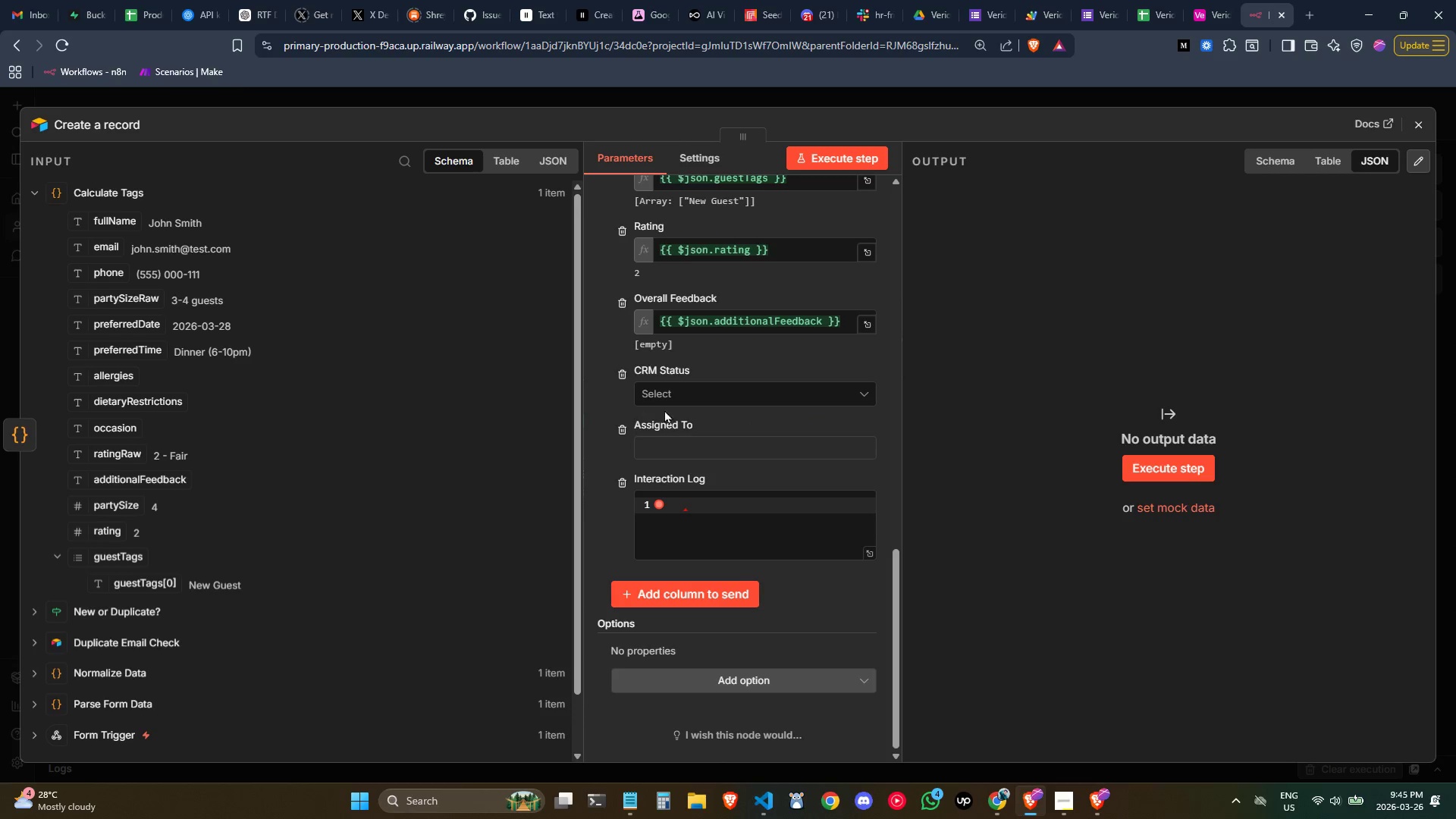 
left_click([704, 394])
 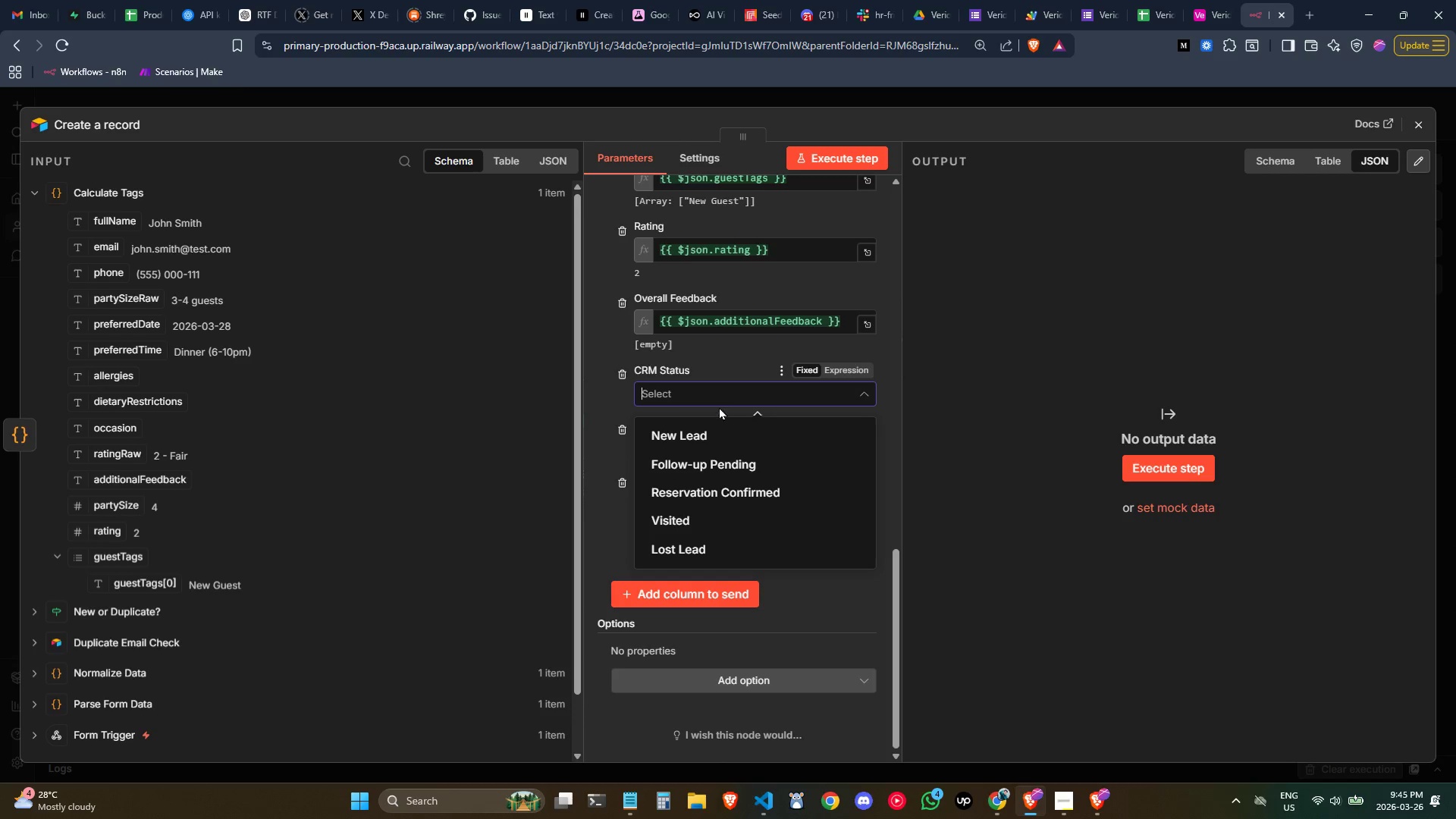 
left_click([722, 428])
 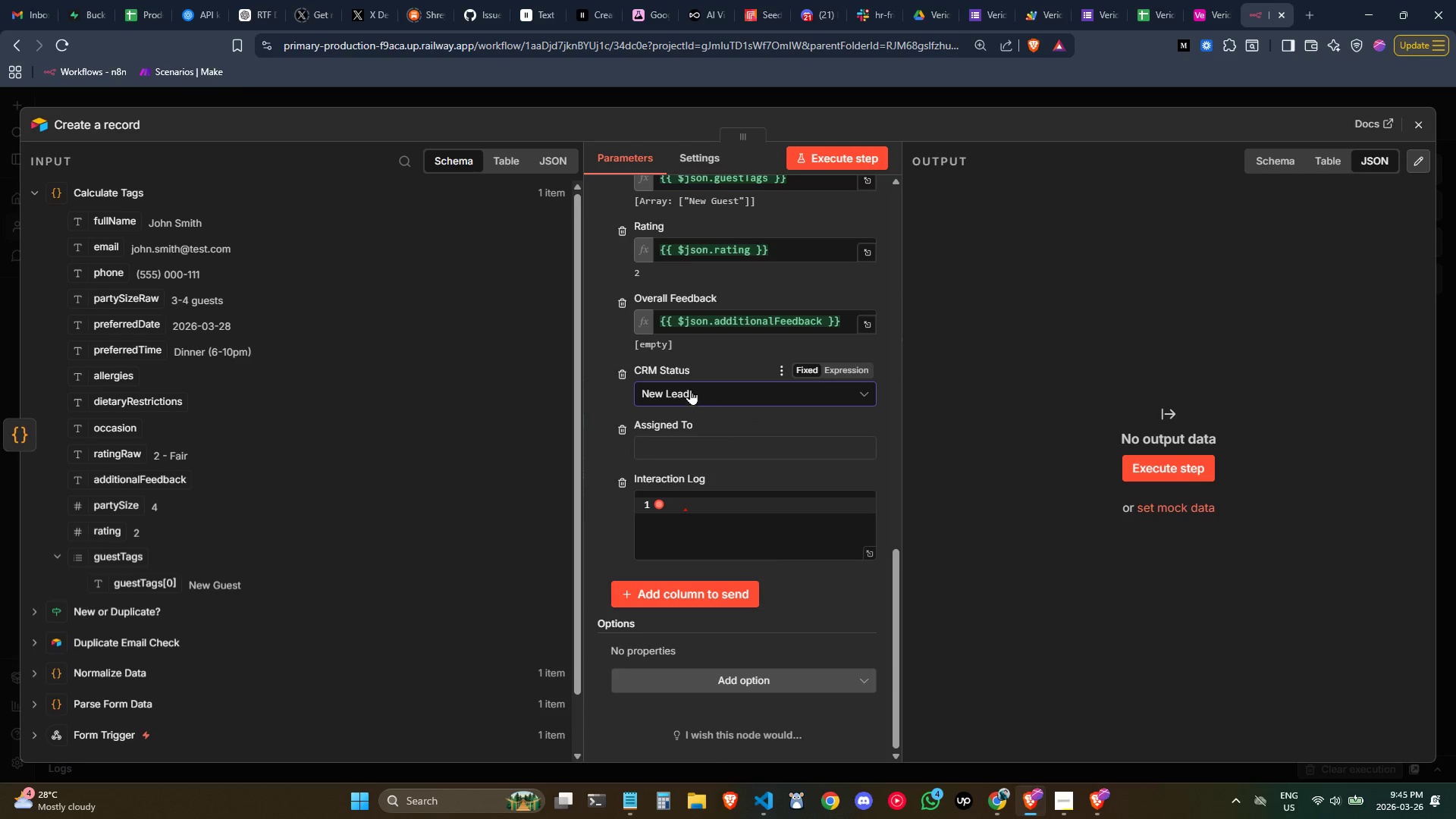 
left_click([692, 357])
 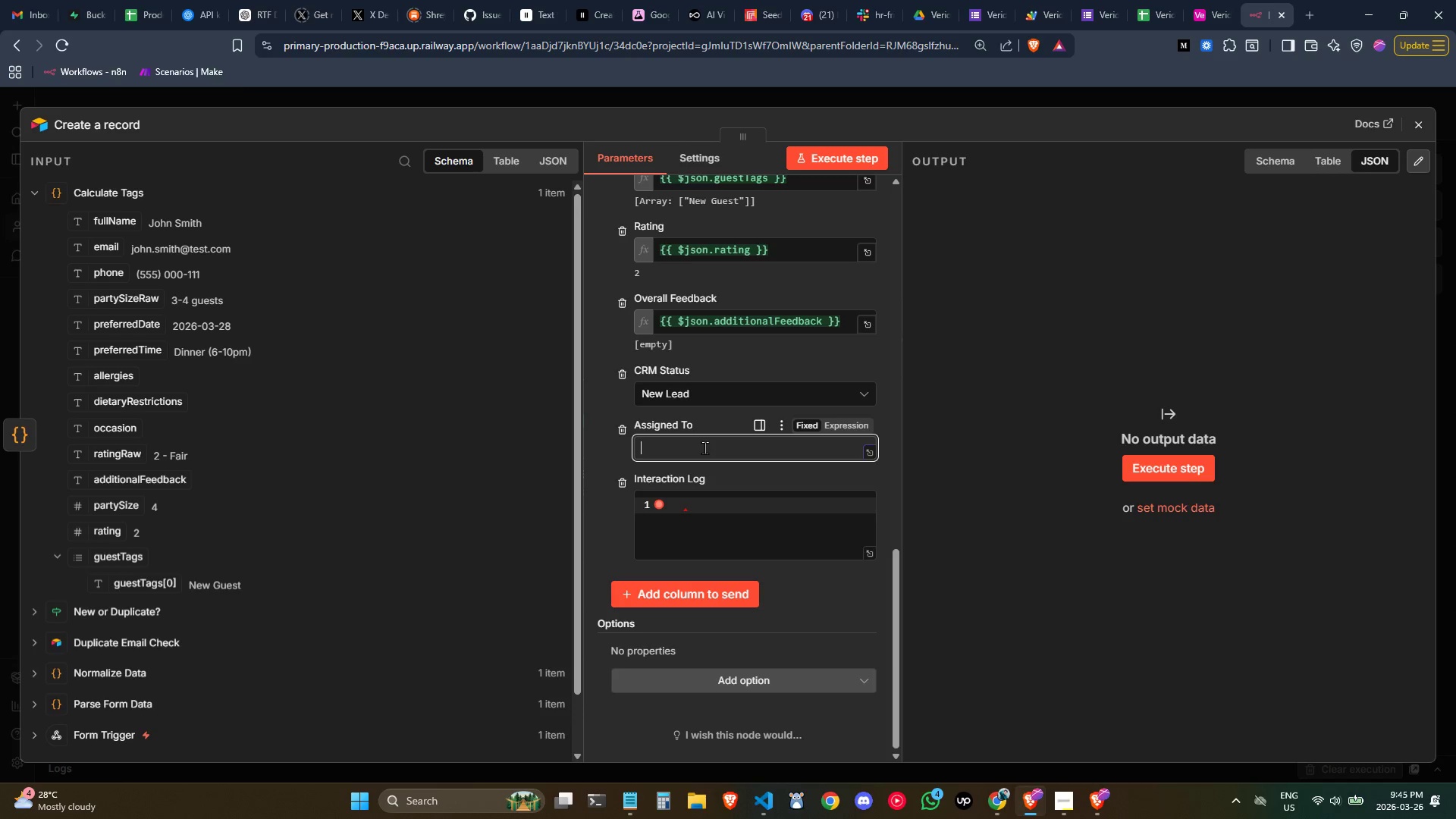 
wait(8.86)
 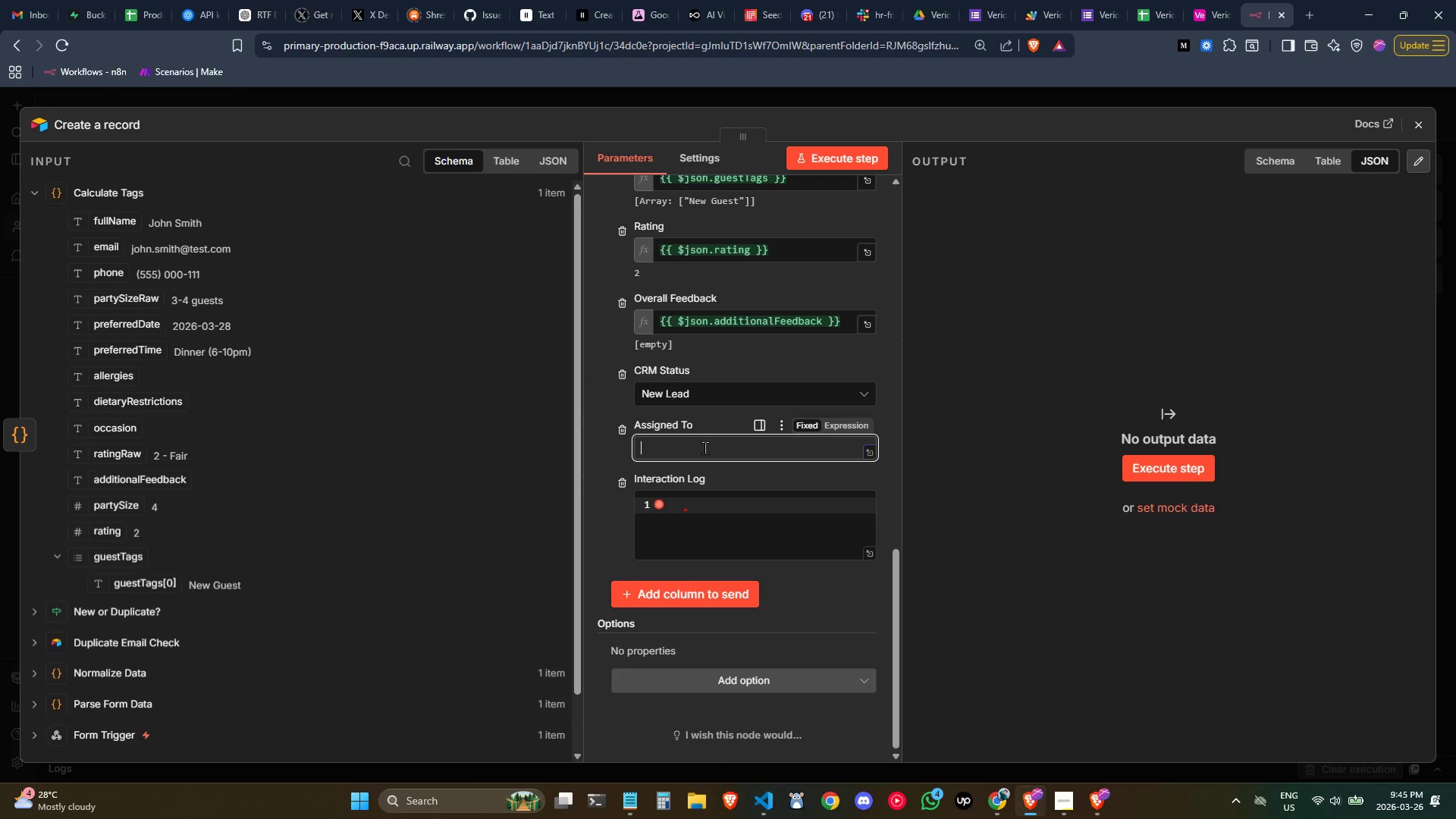 
left_click([786, 460])
 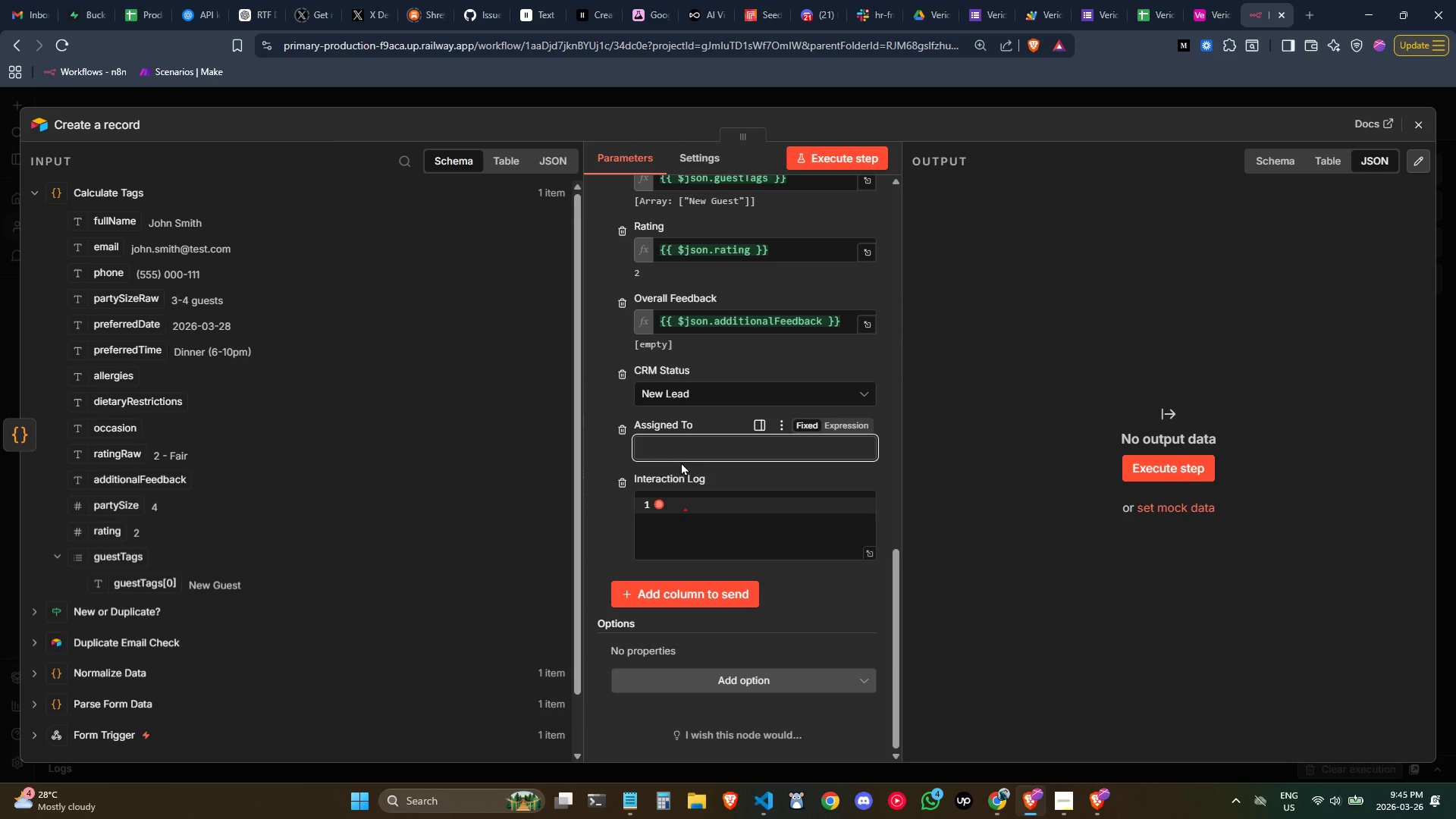 
left_click([702, 518])
 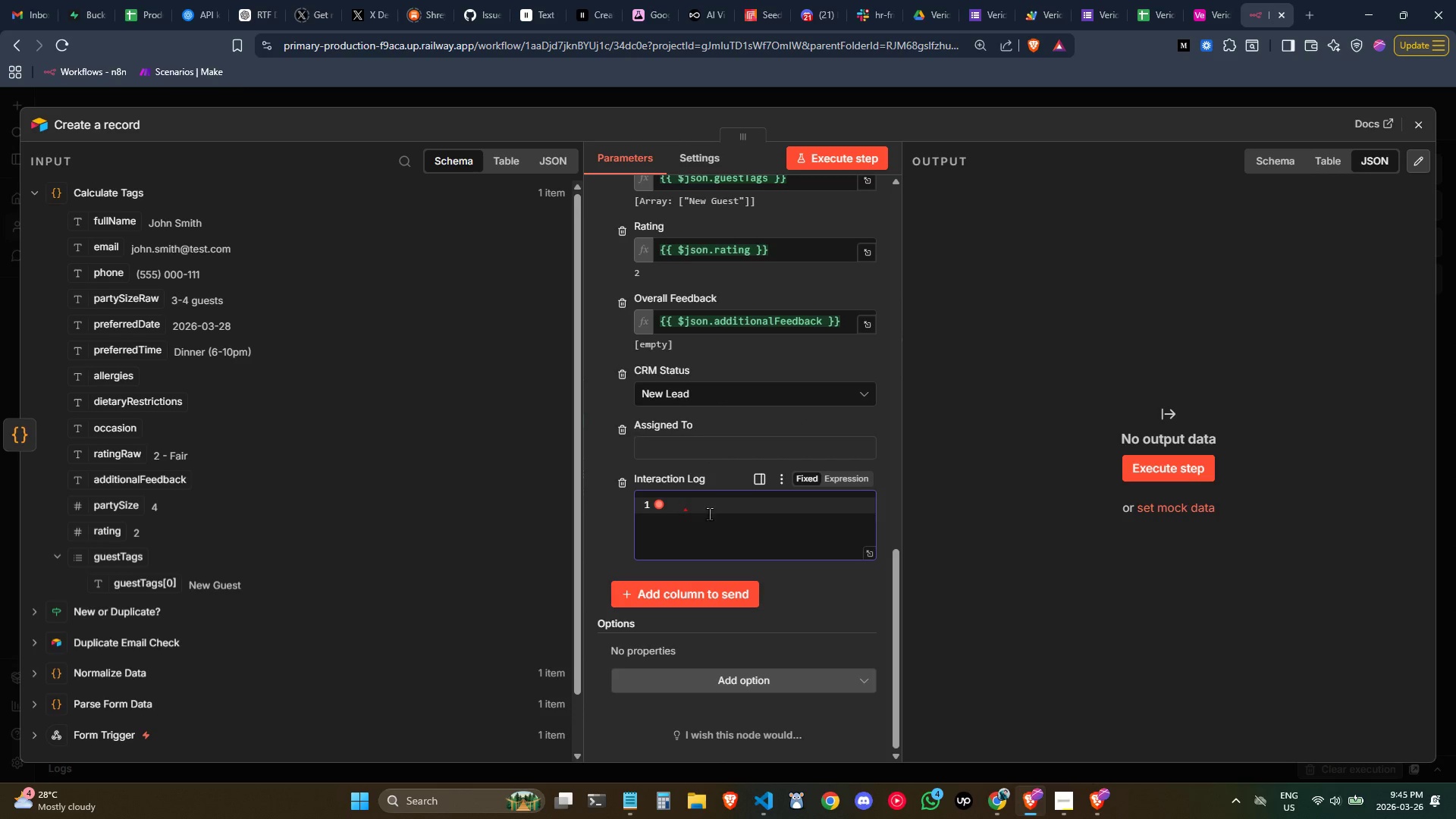 
wait(7.81)
 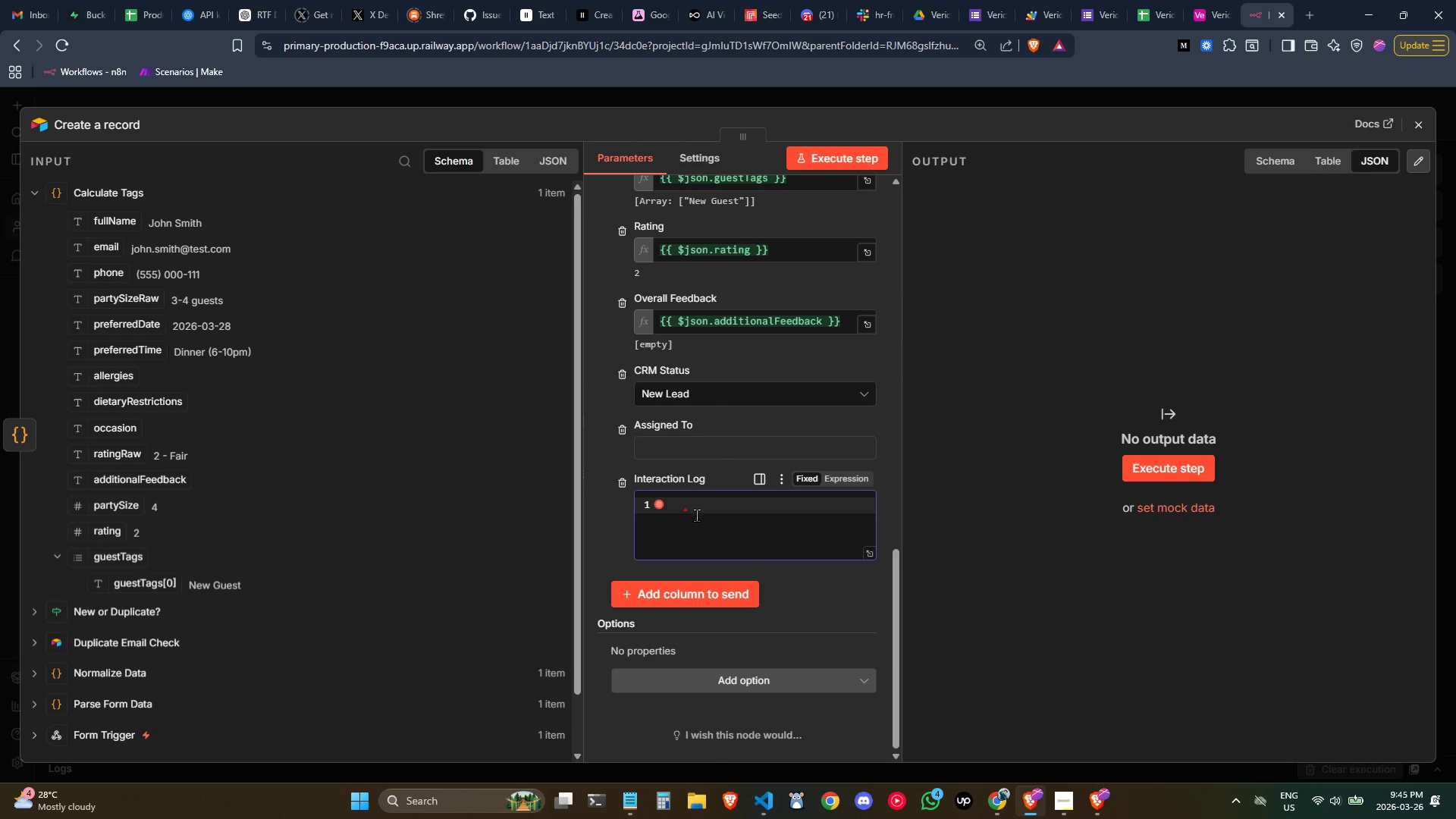 
left_click([723, 532])
 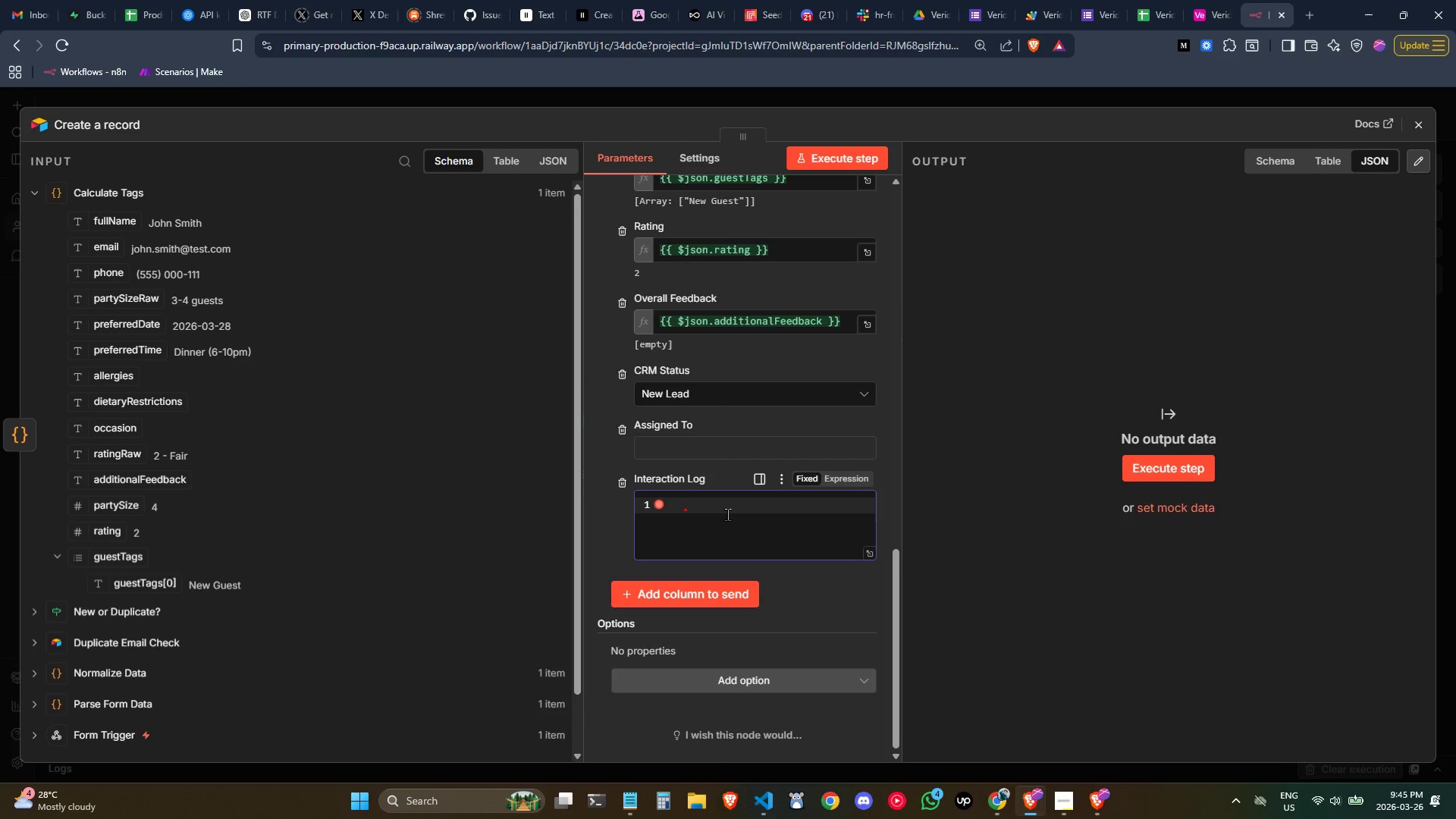 
left_click([727, 514])
 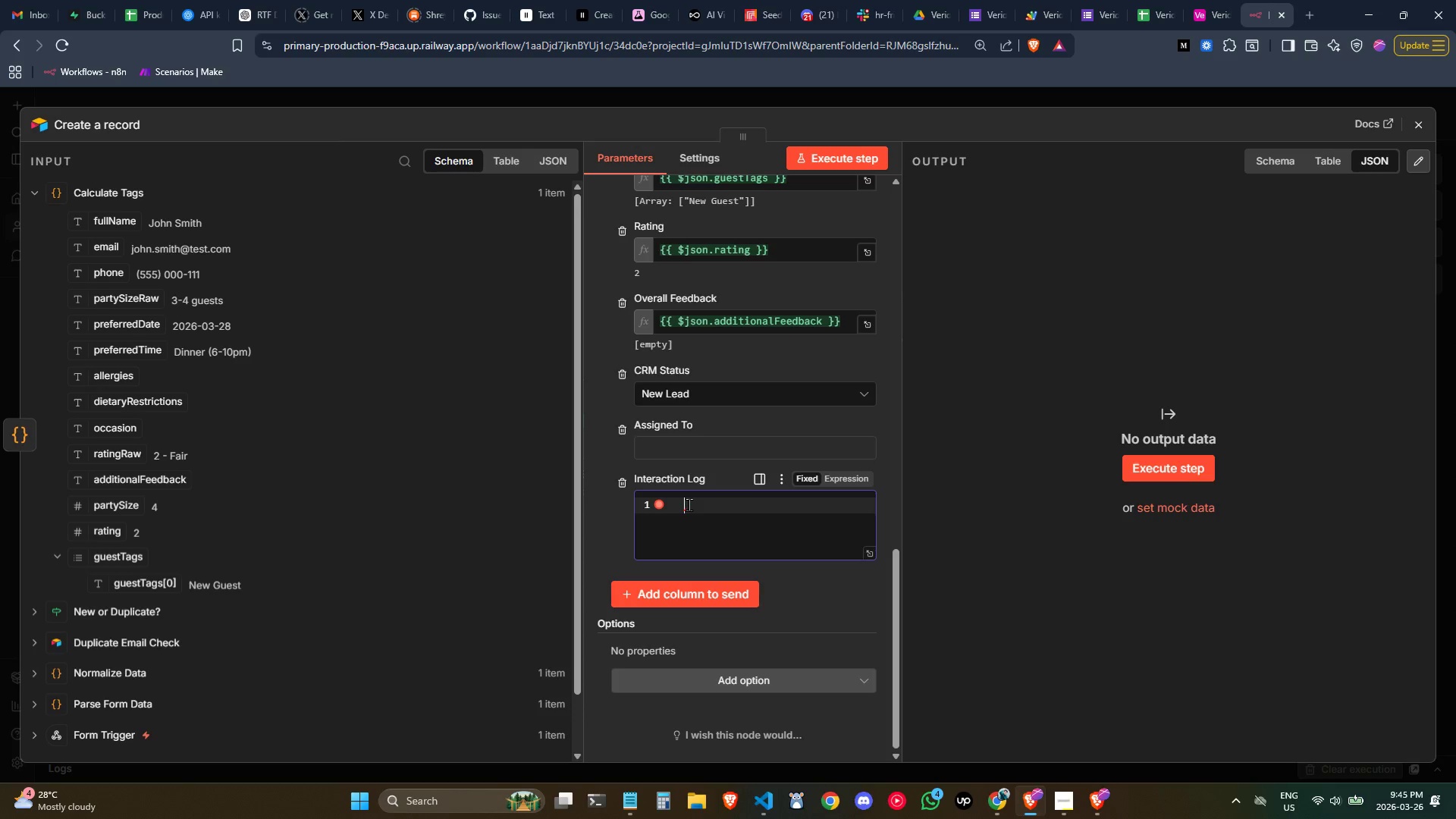 
double_click([670, 506])
 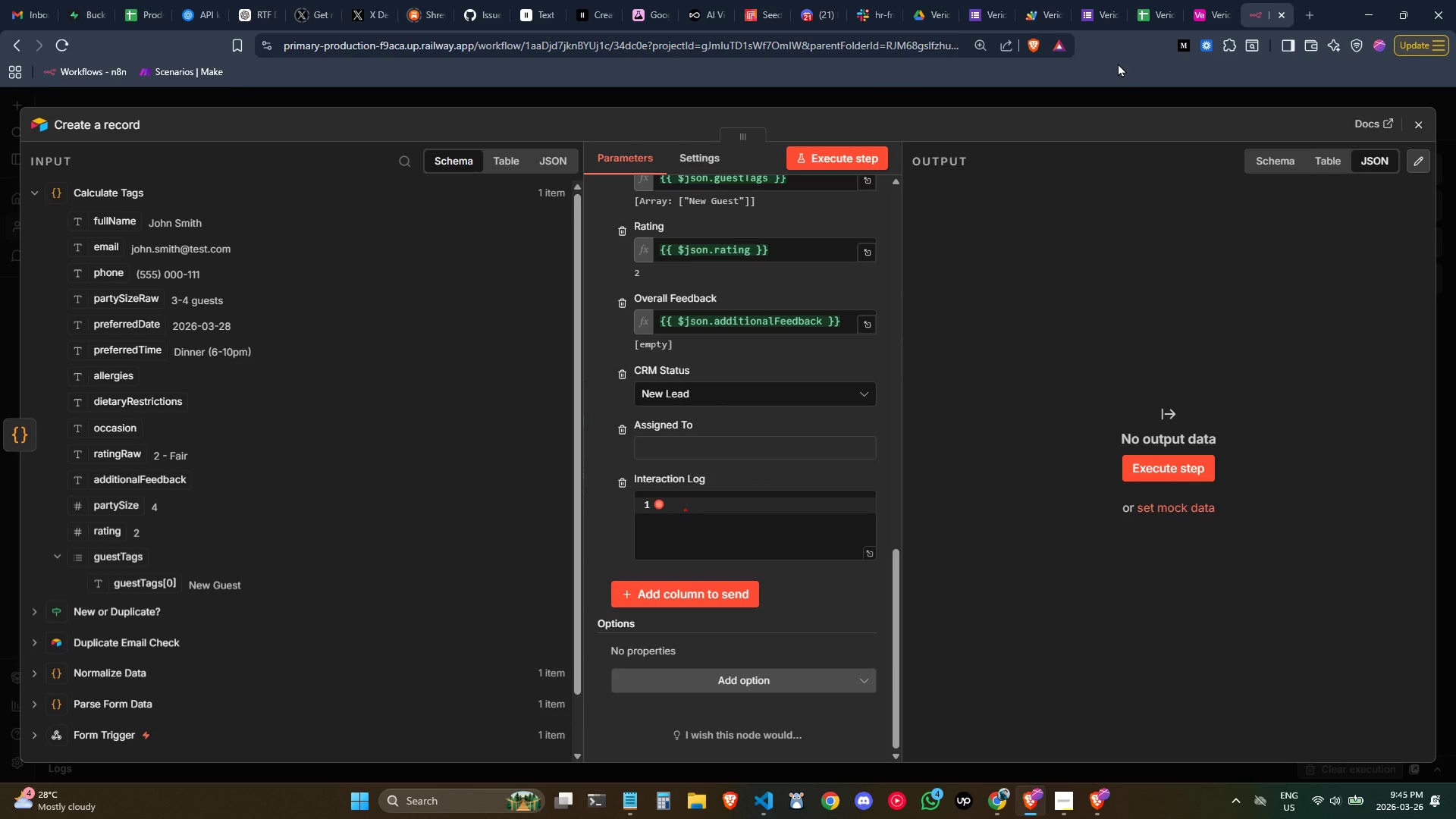 
scroll: coordinate [750, 419], scroll_direction: up, amount: 5.0
 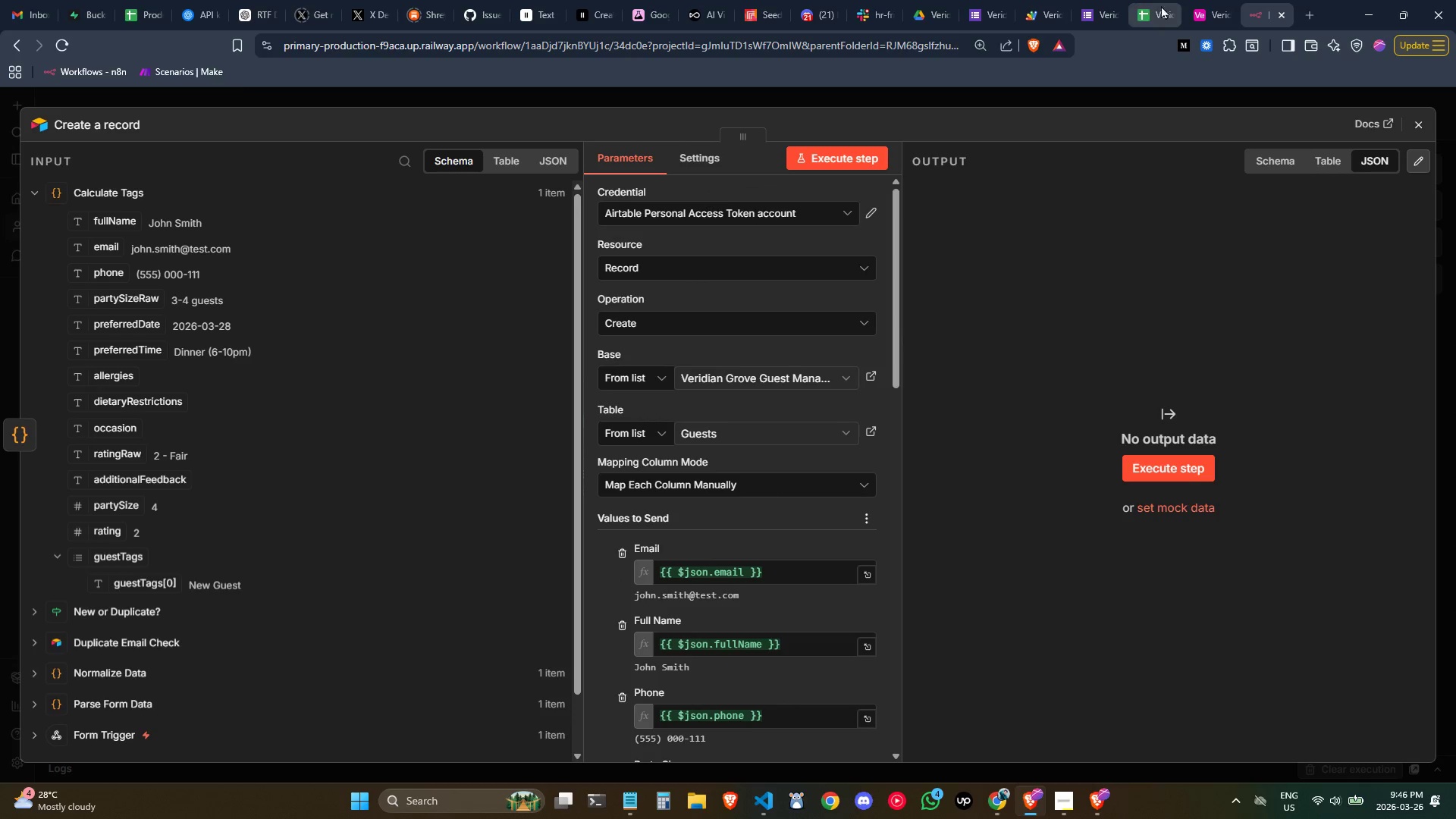 
left_click([1192, 8])
 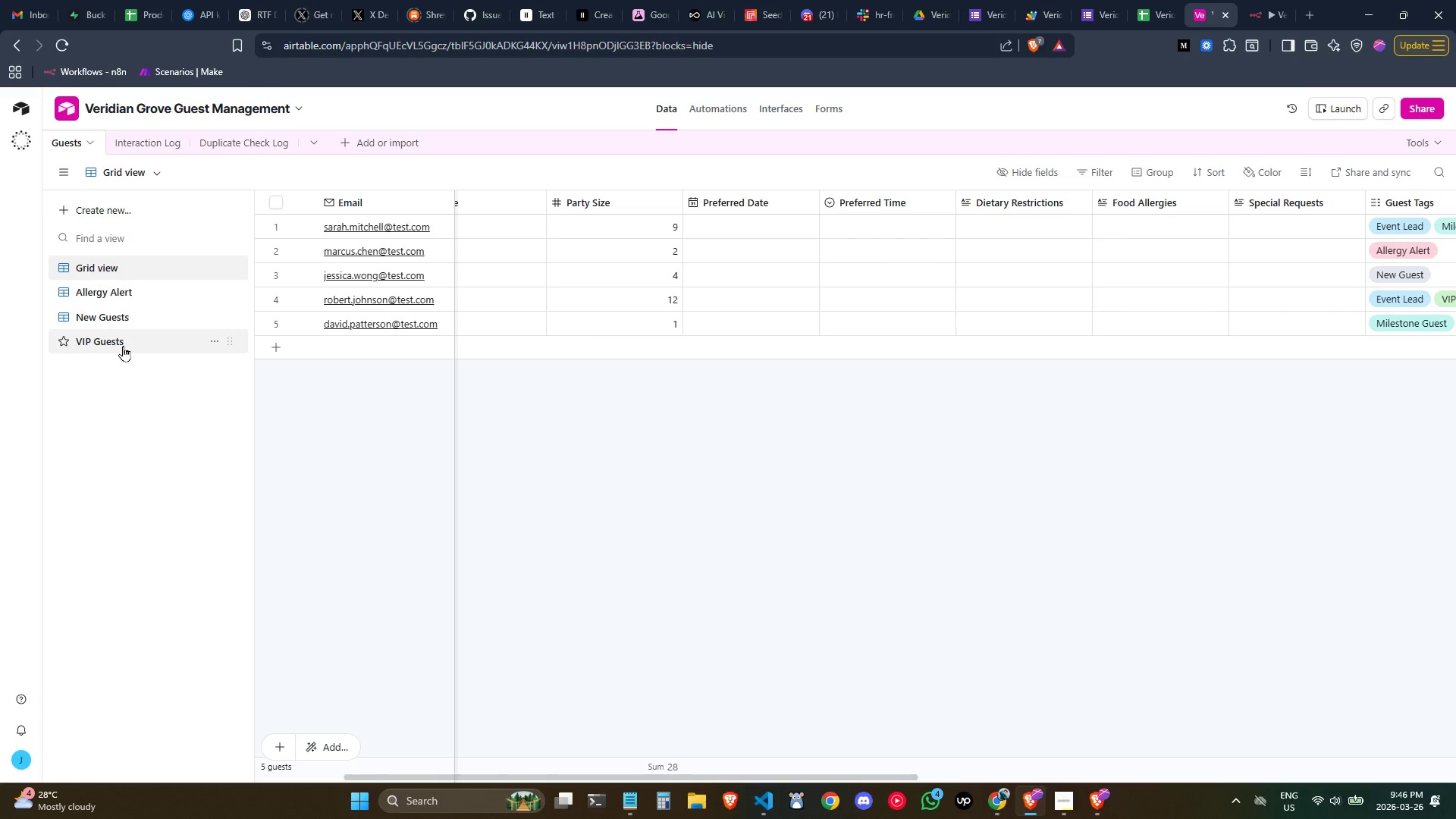 
left_click([125, 302])
 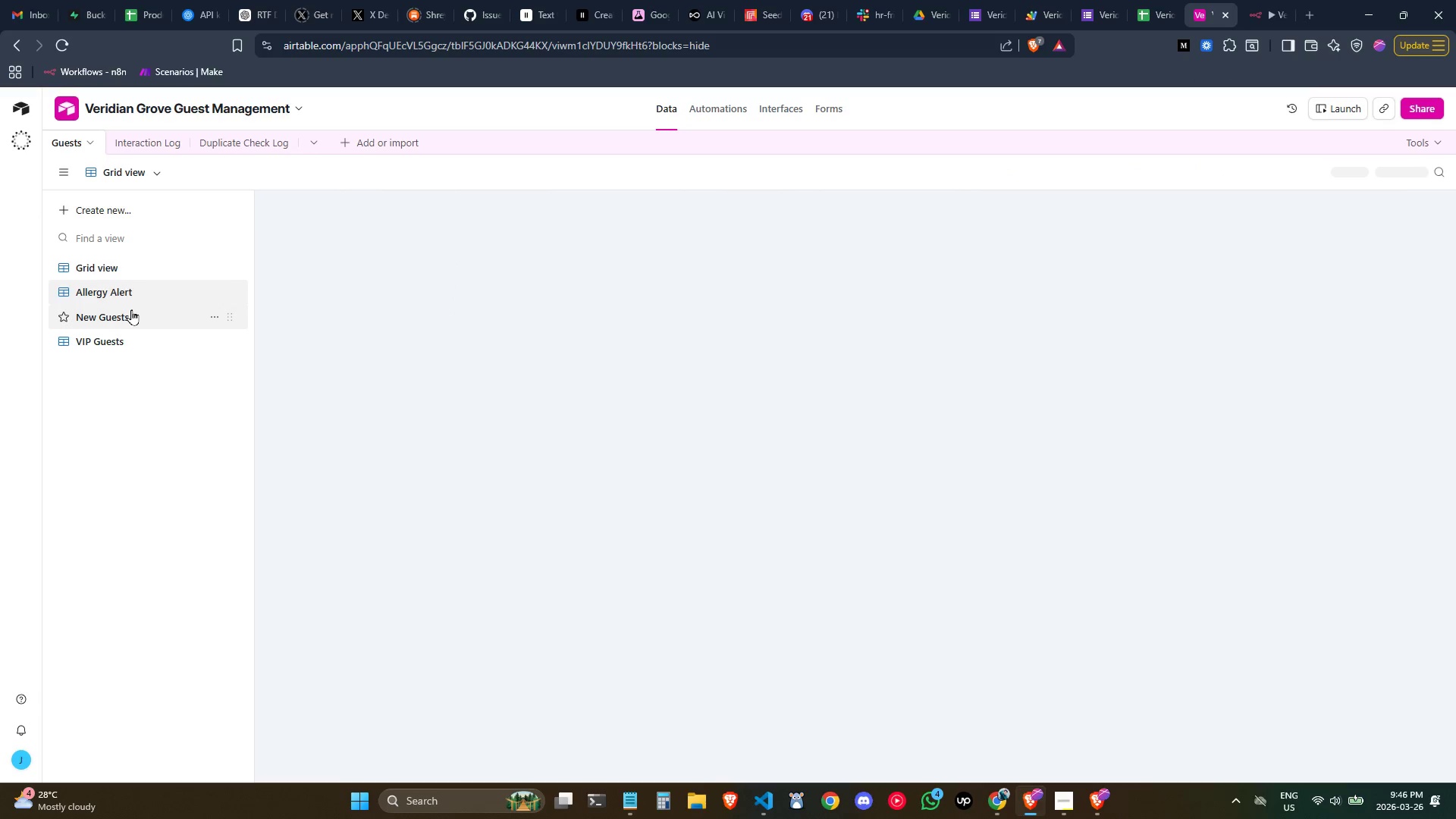 
left_click([131, 315])
 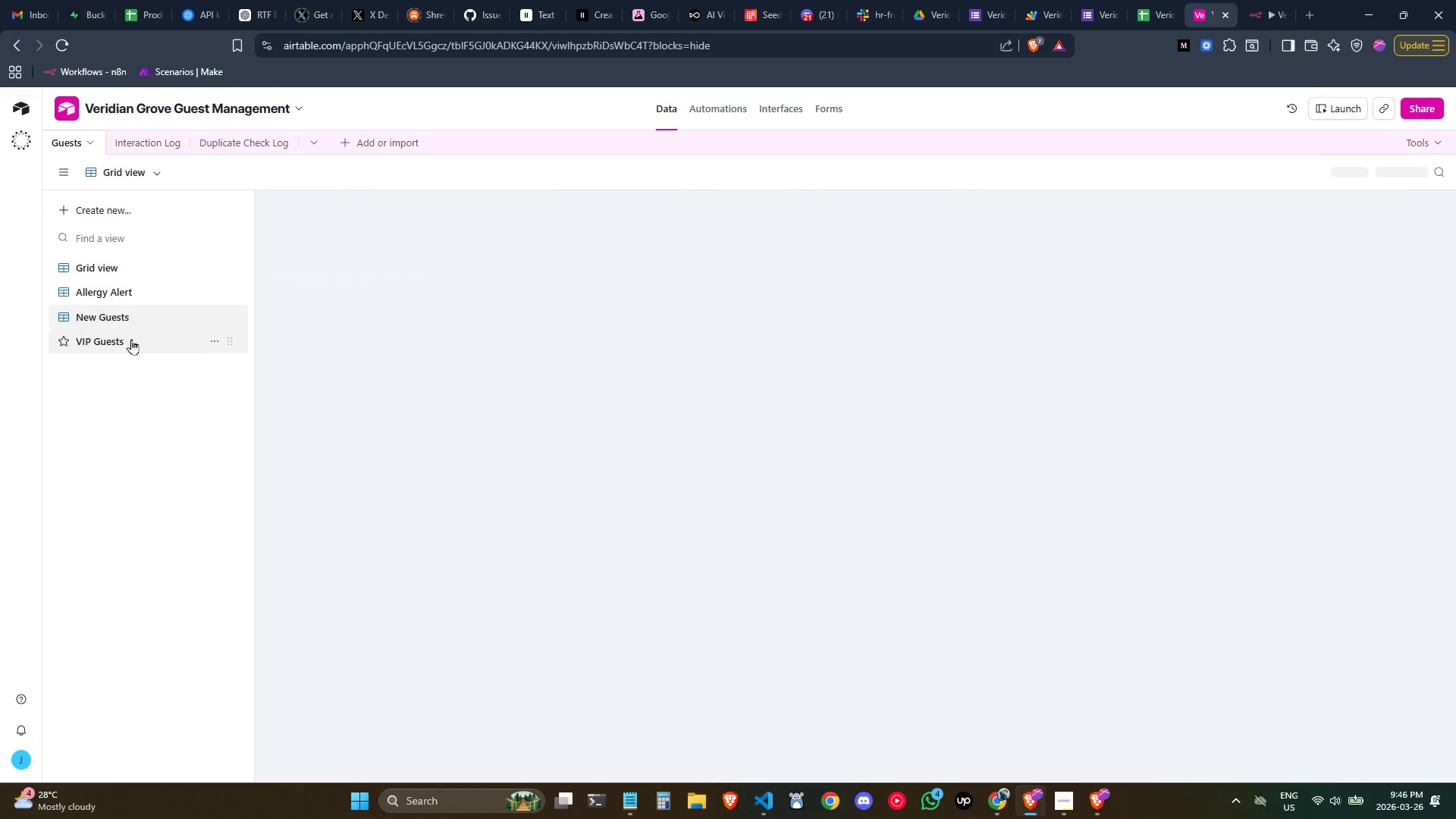 
left_click([131, 339])
 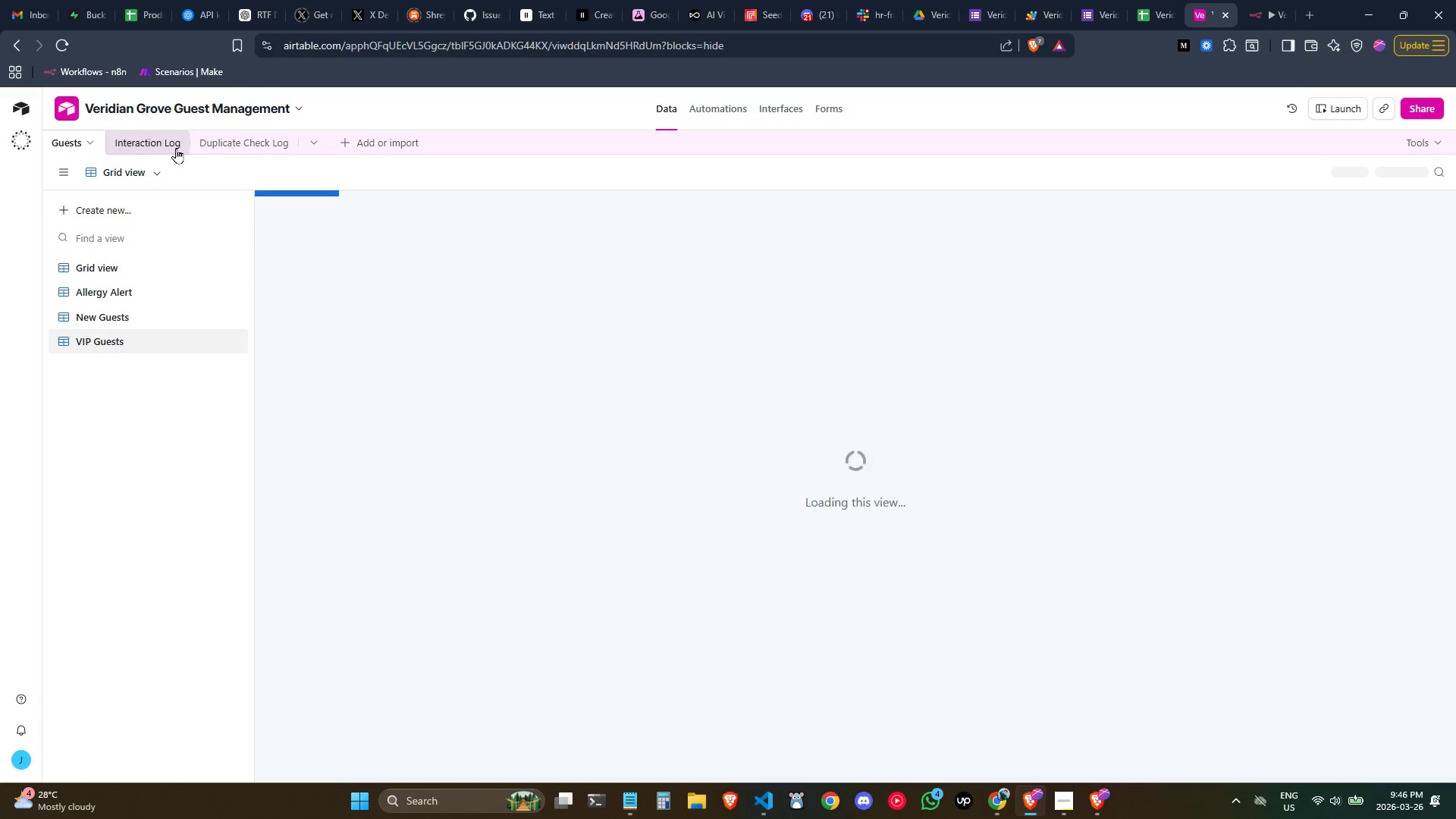 
left_click([163, 137])
 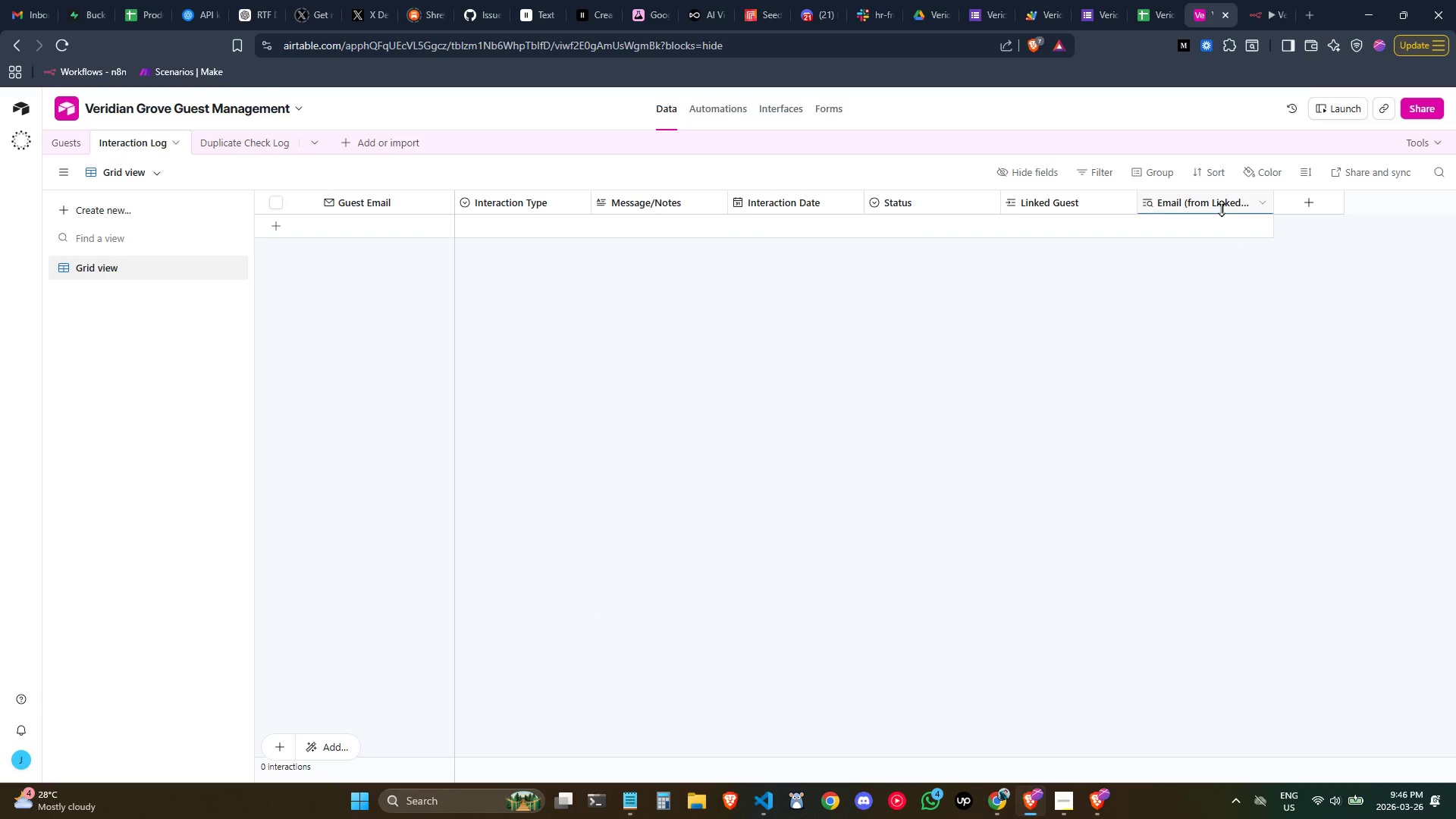 
left_click([1217, 206])
 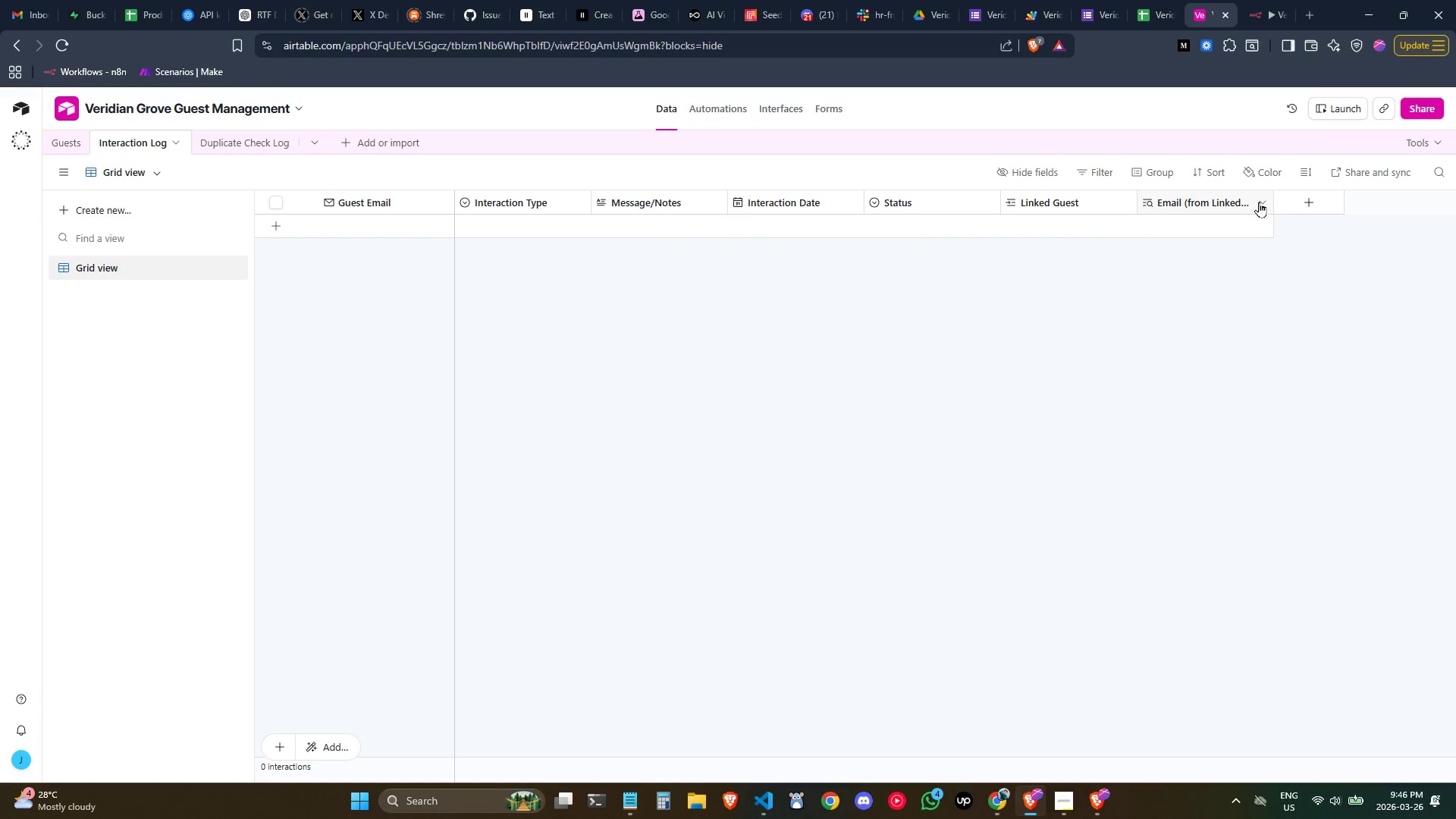 
left_click([1263, 201])
 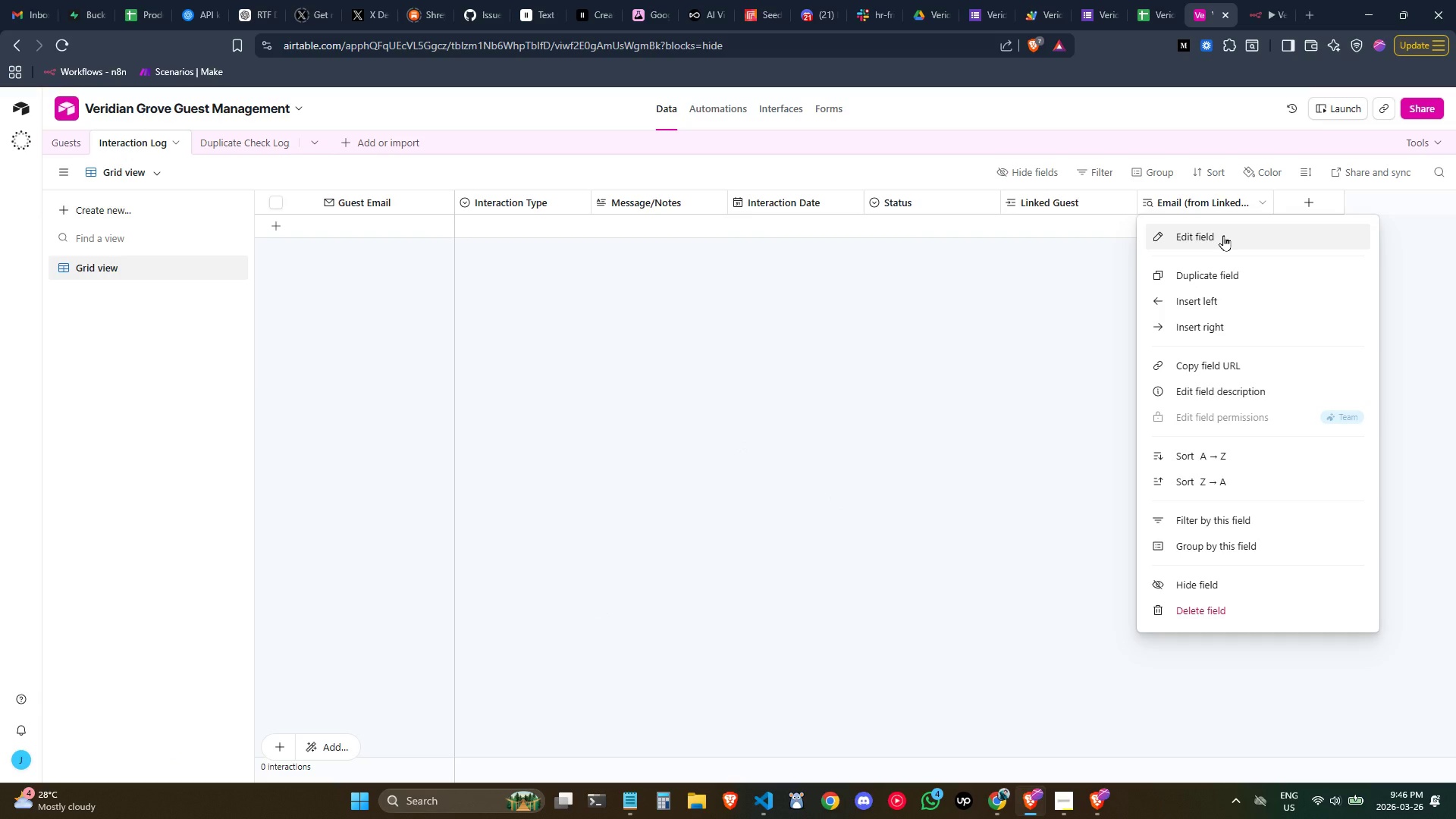 
left_click([1223, 235])
 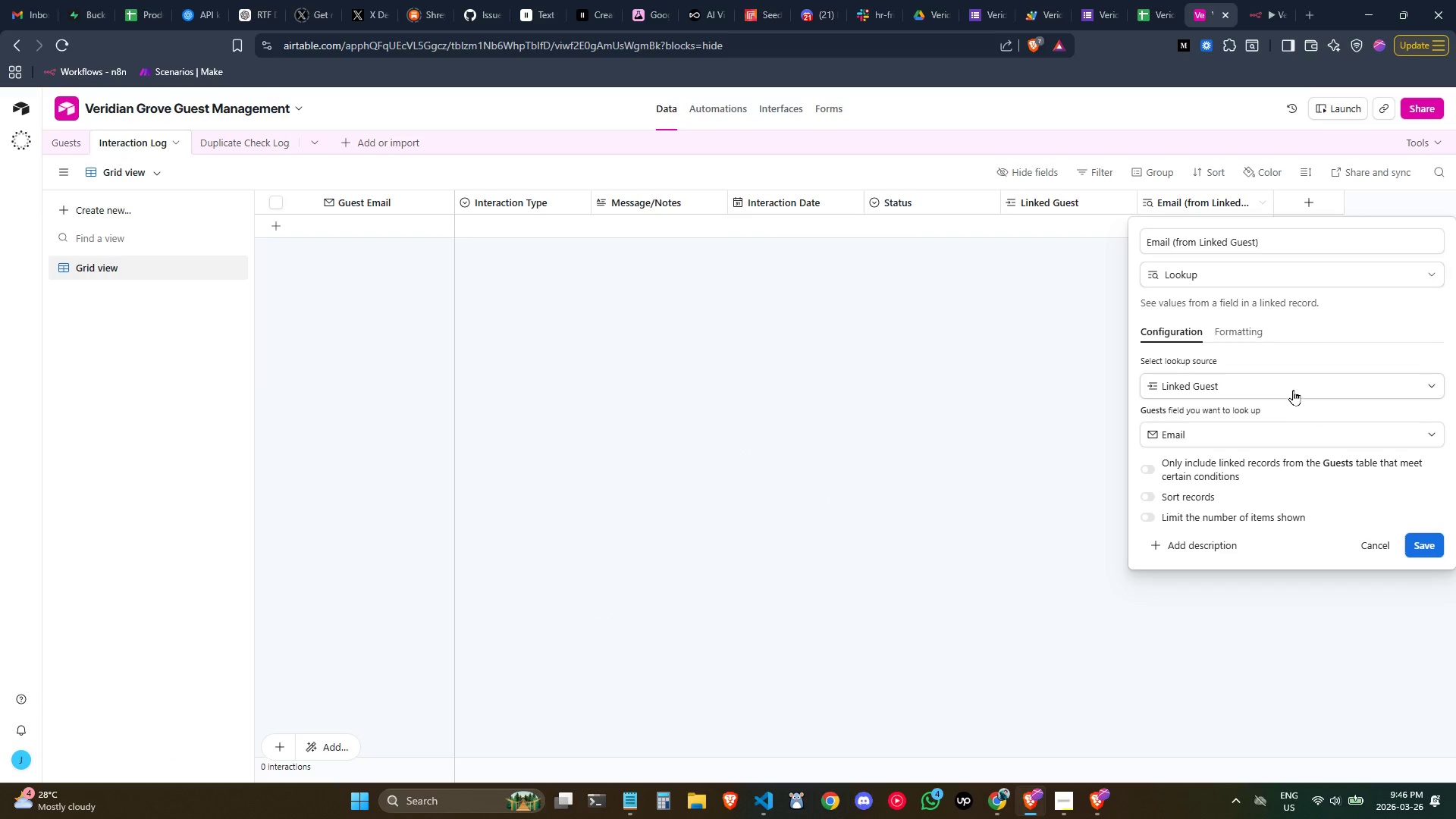 
left_click([1269, 431])
 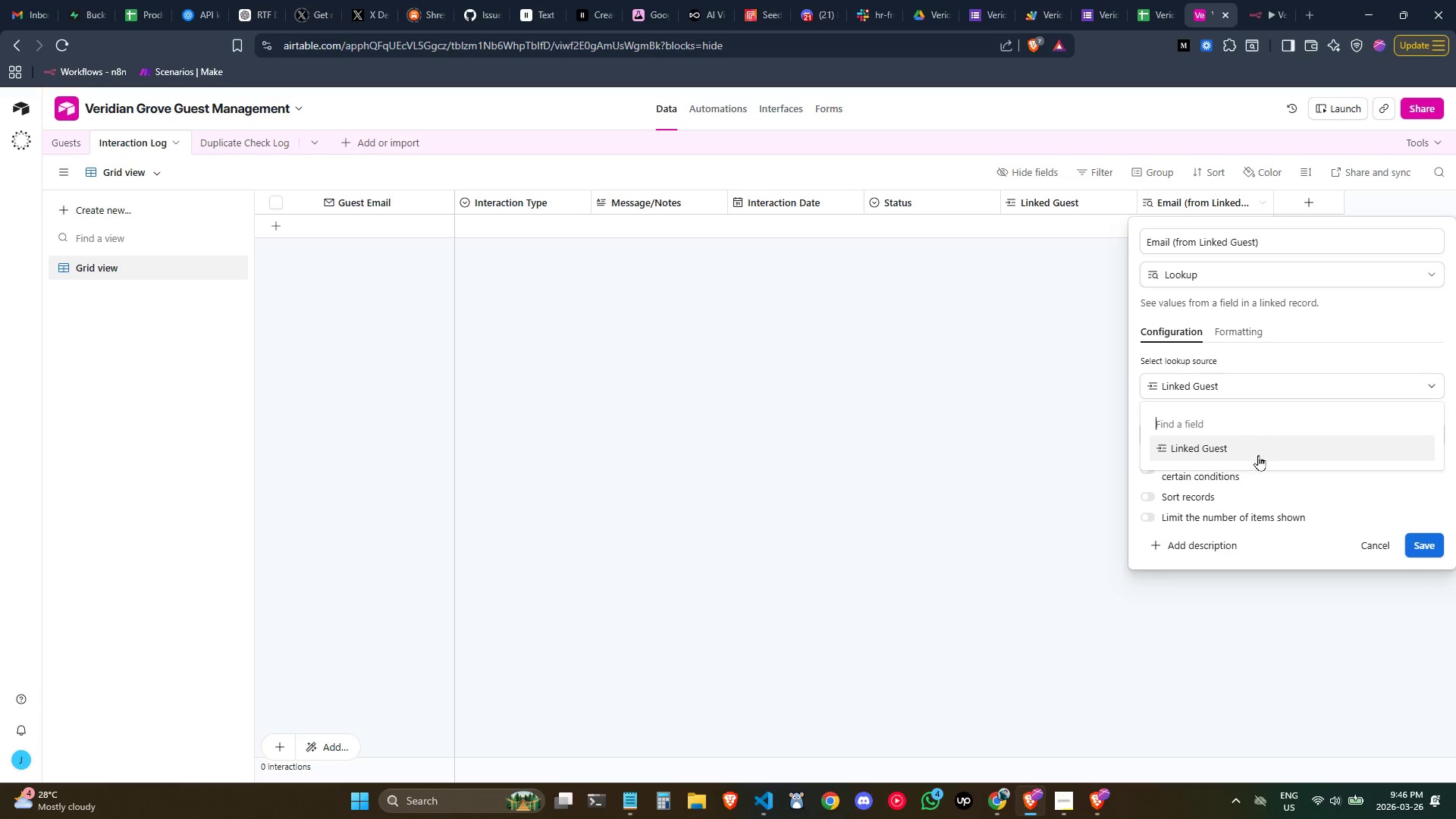 
left_click([1258, 455])
 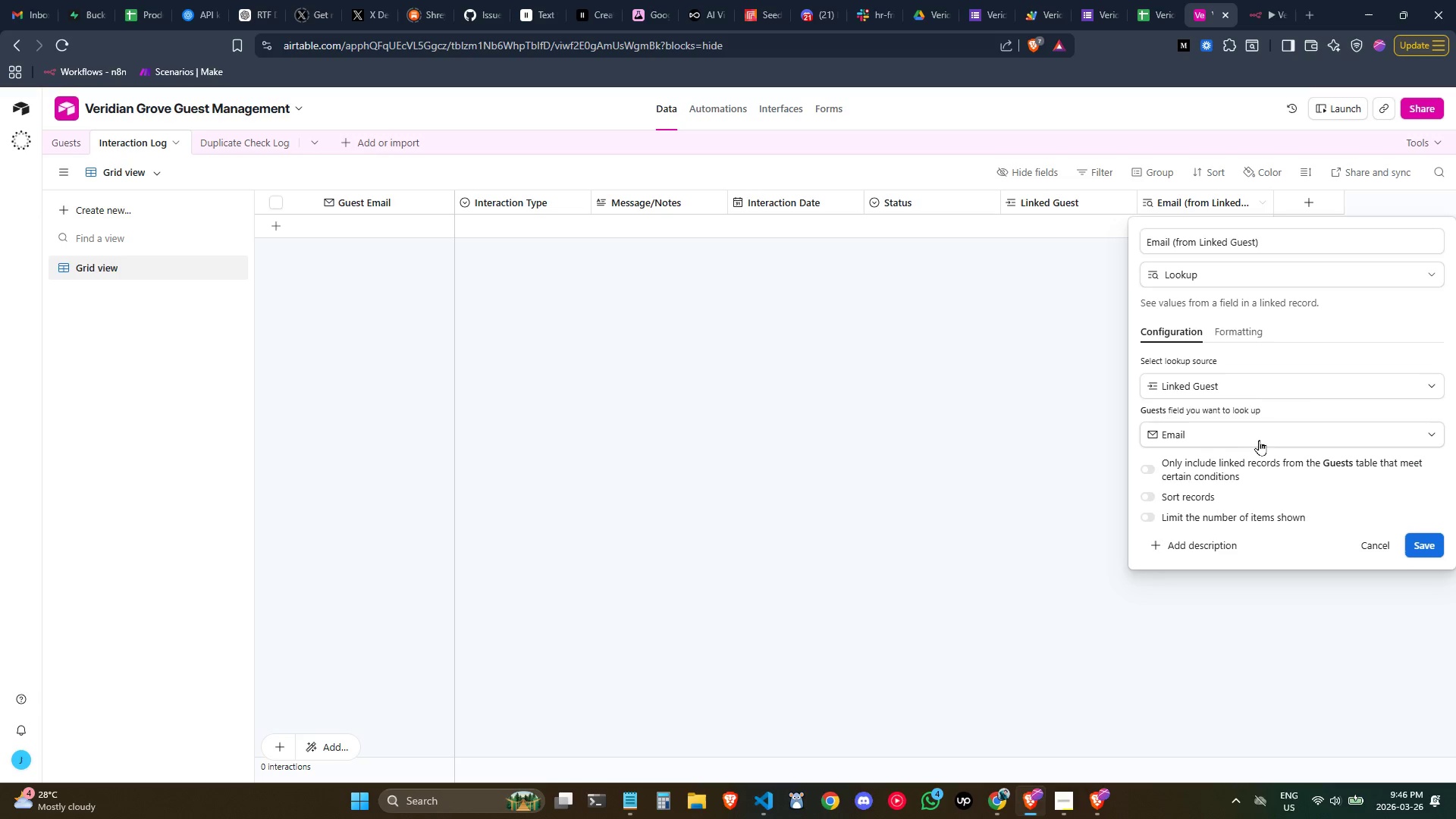 
left_click([1260, 435])
 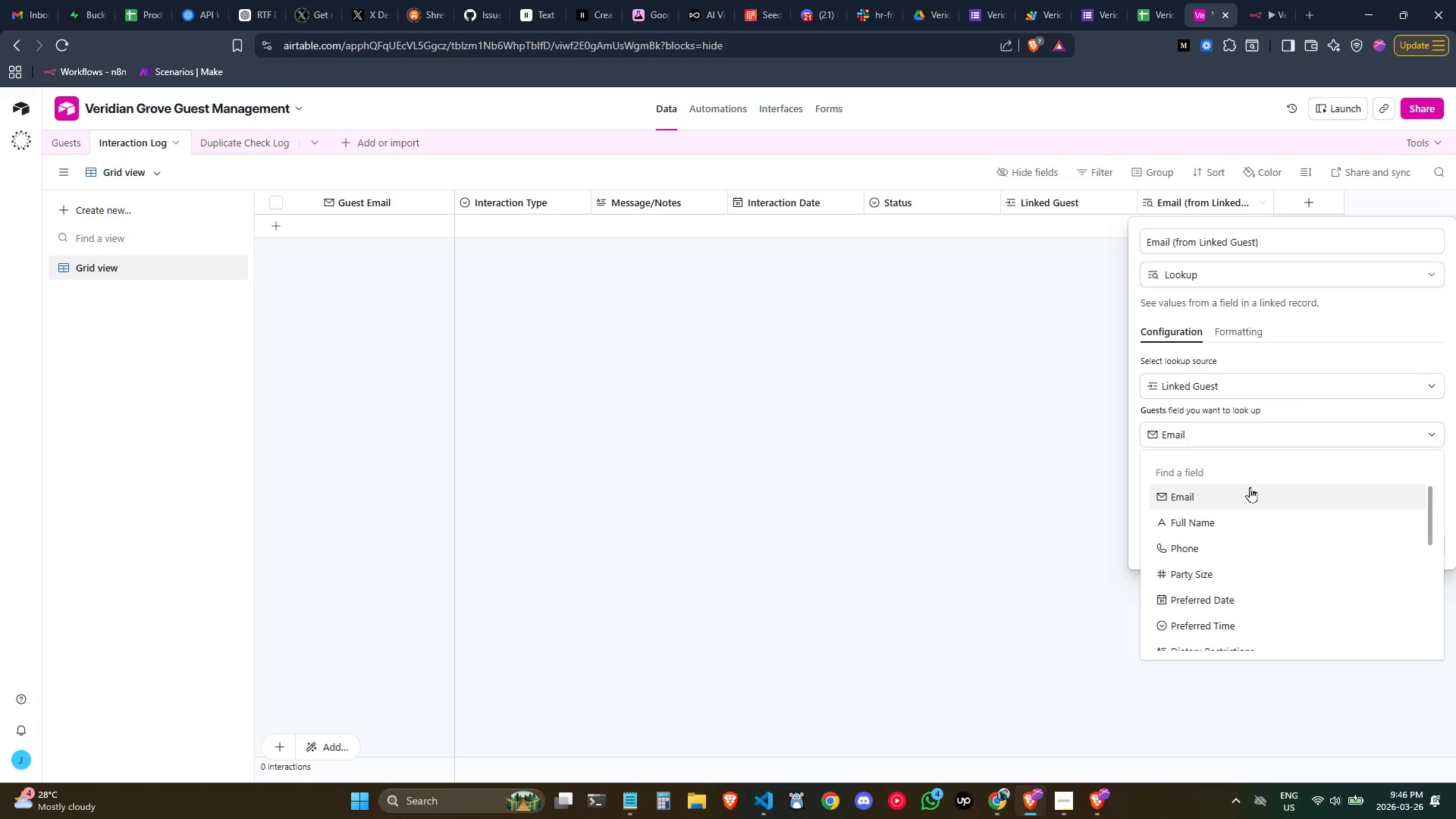 
left_click([1252, 491])
 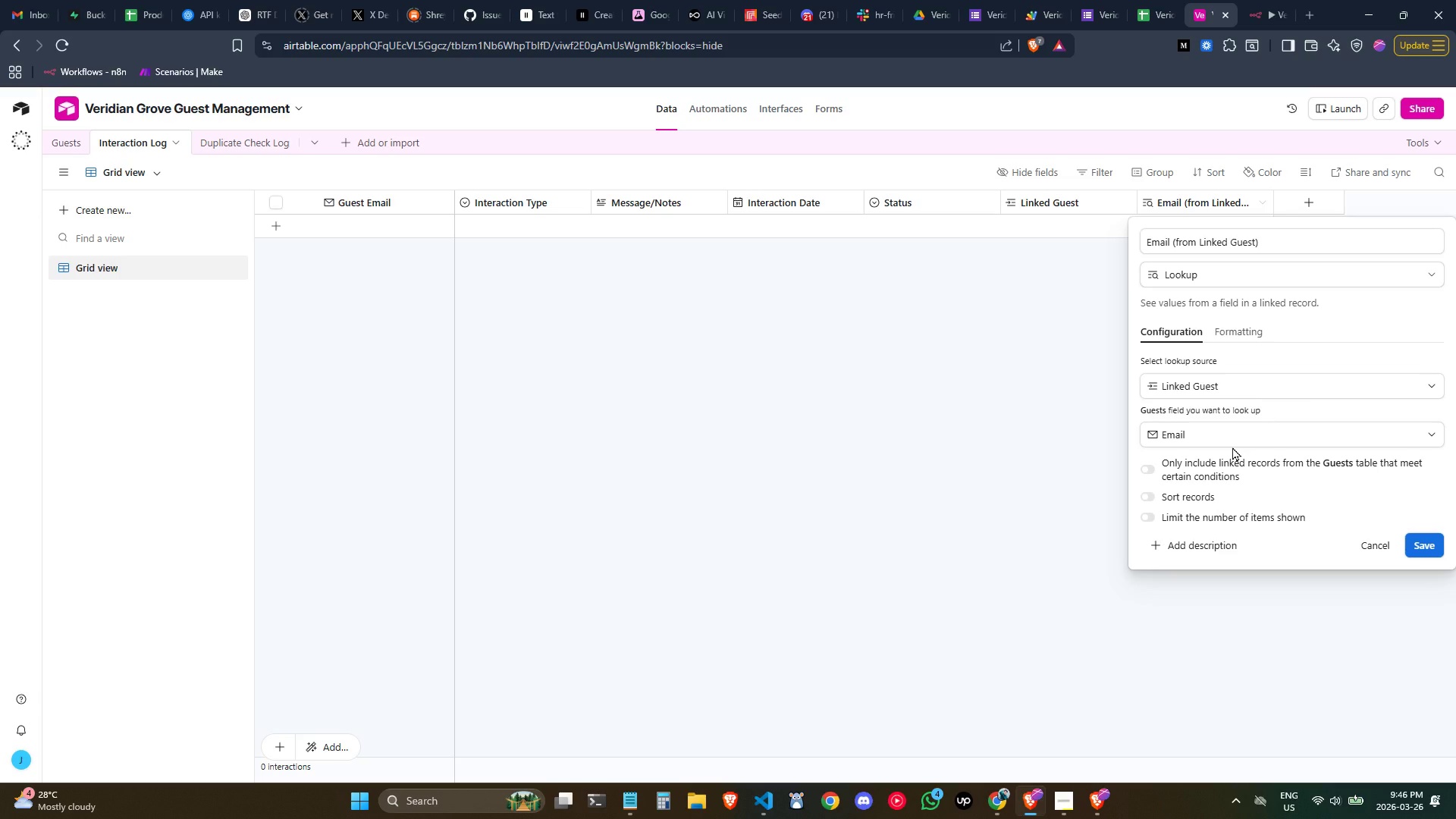 
left_click([1021, 426])
 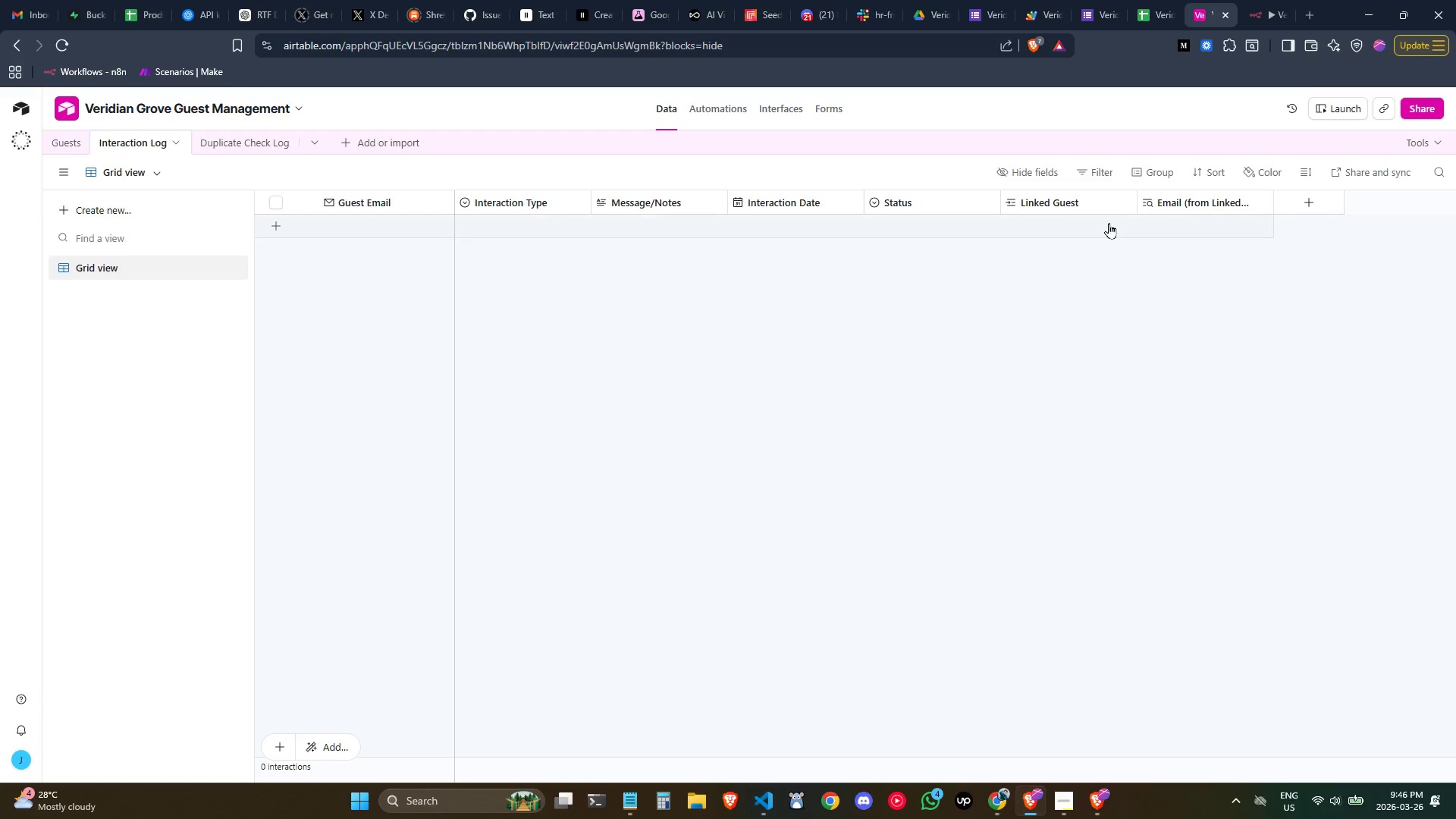 
wait(9.22)
 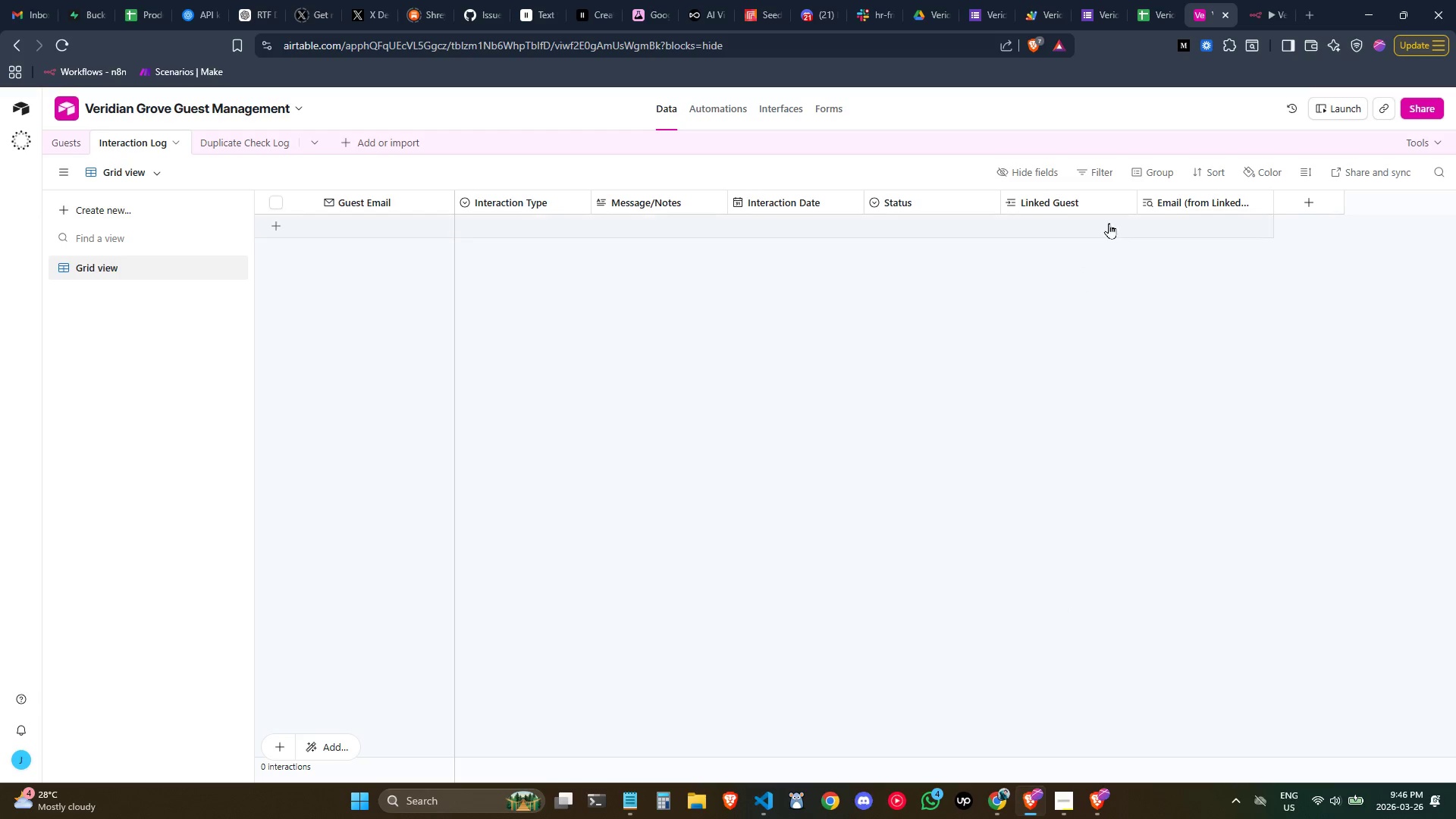 
left_click([1258, 3])
 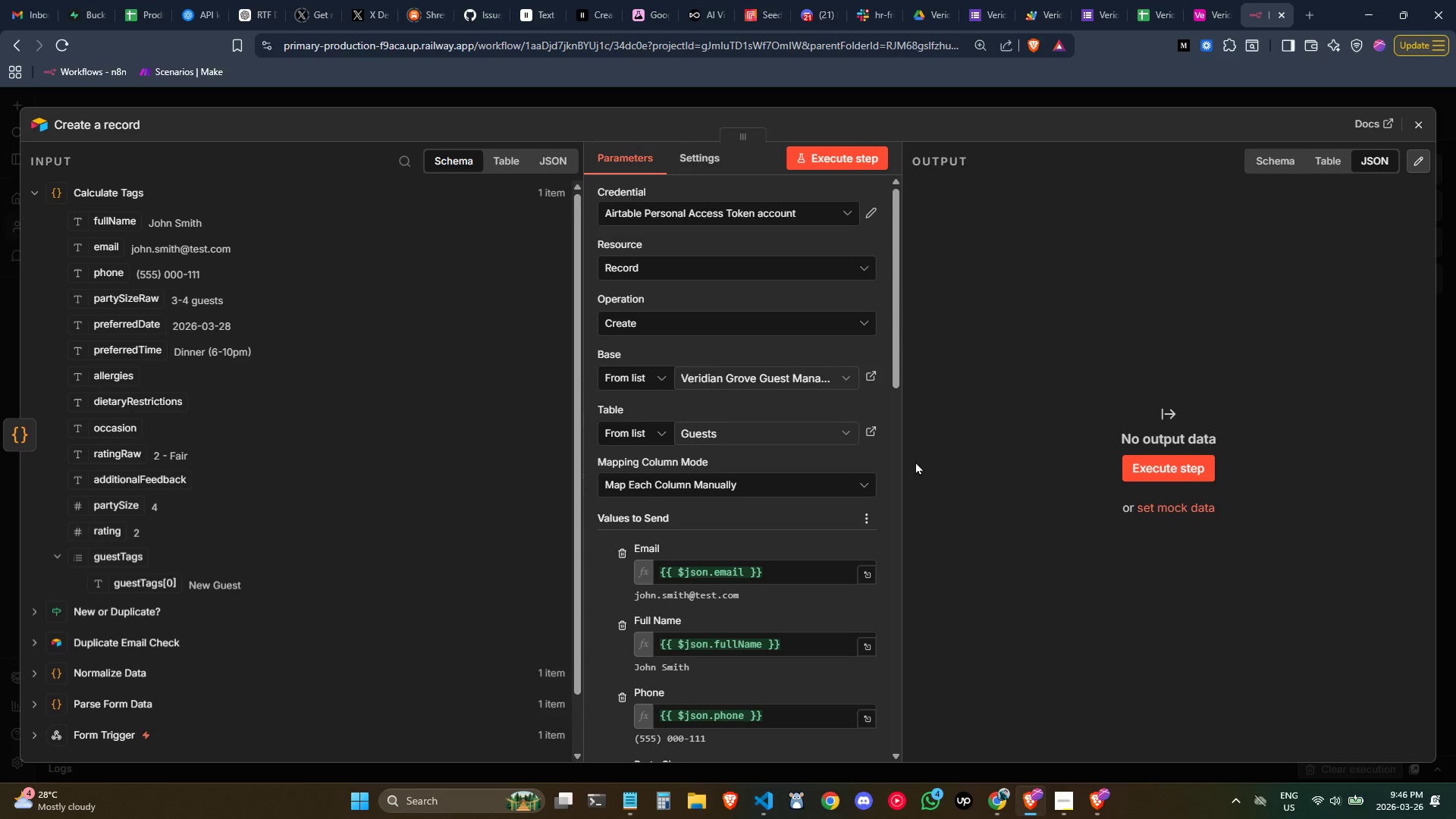 
scroll: coordinate [739, 519], scroll_direction: down, amount: 4.0
 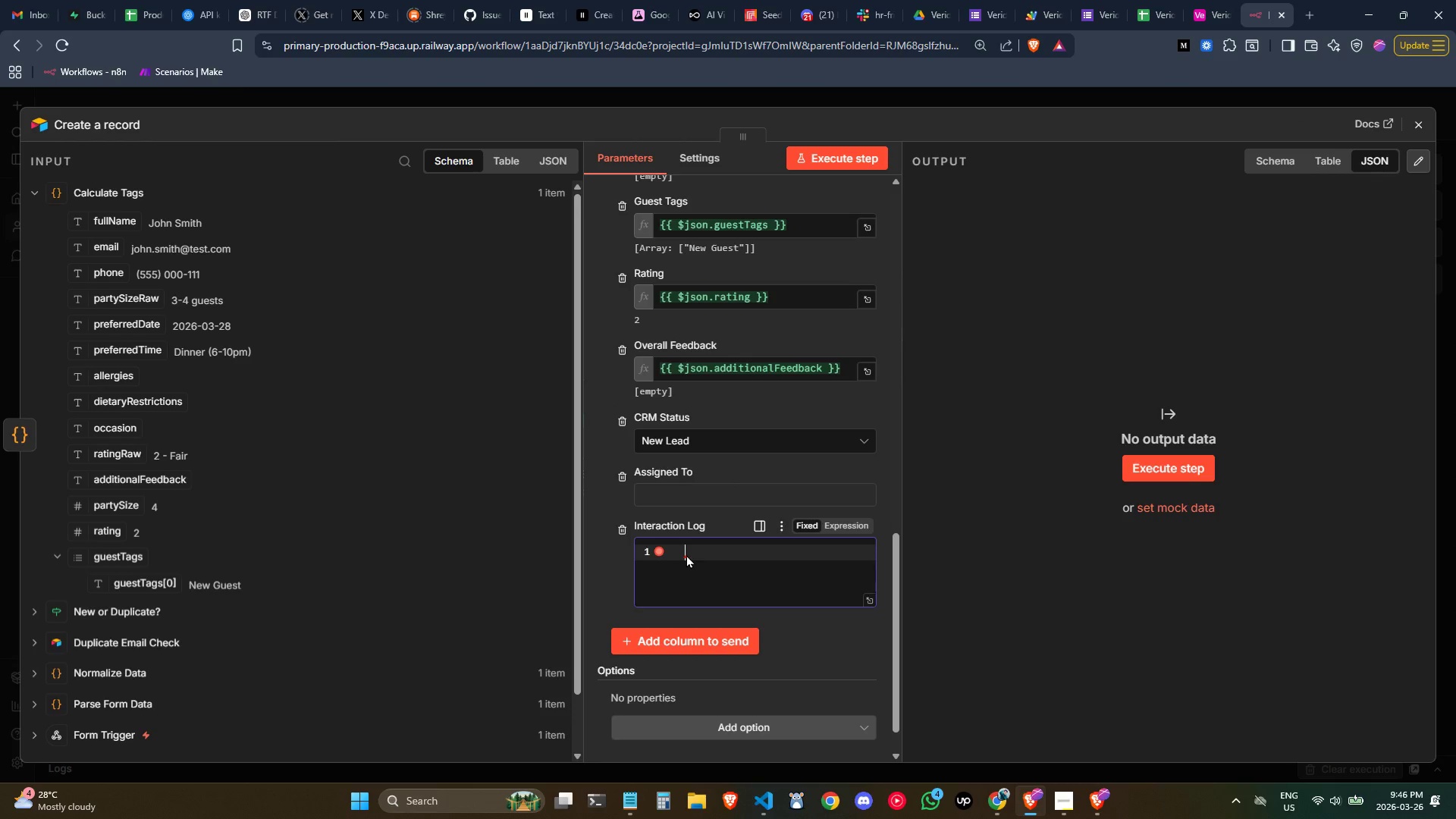 
left_click([686, 500])
 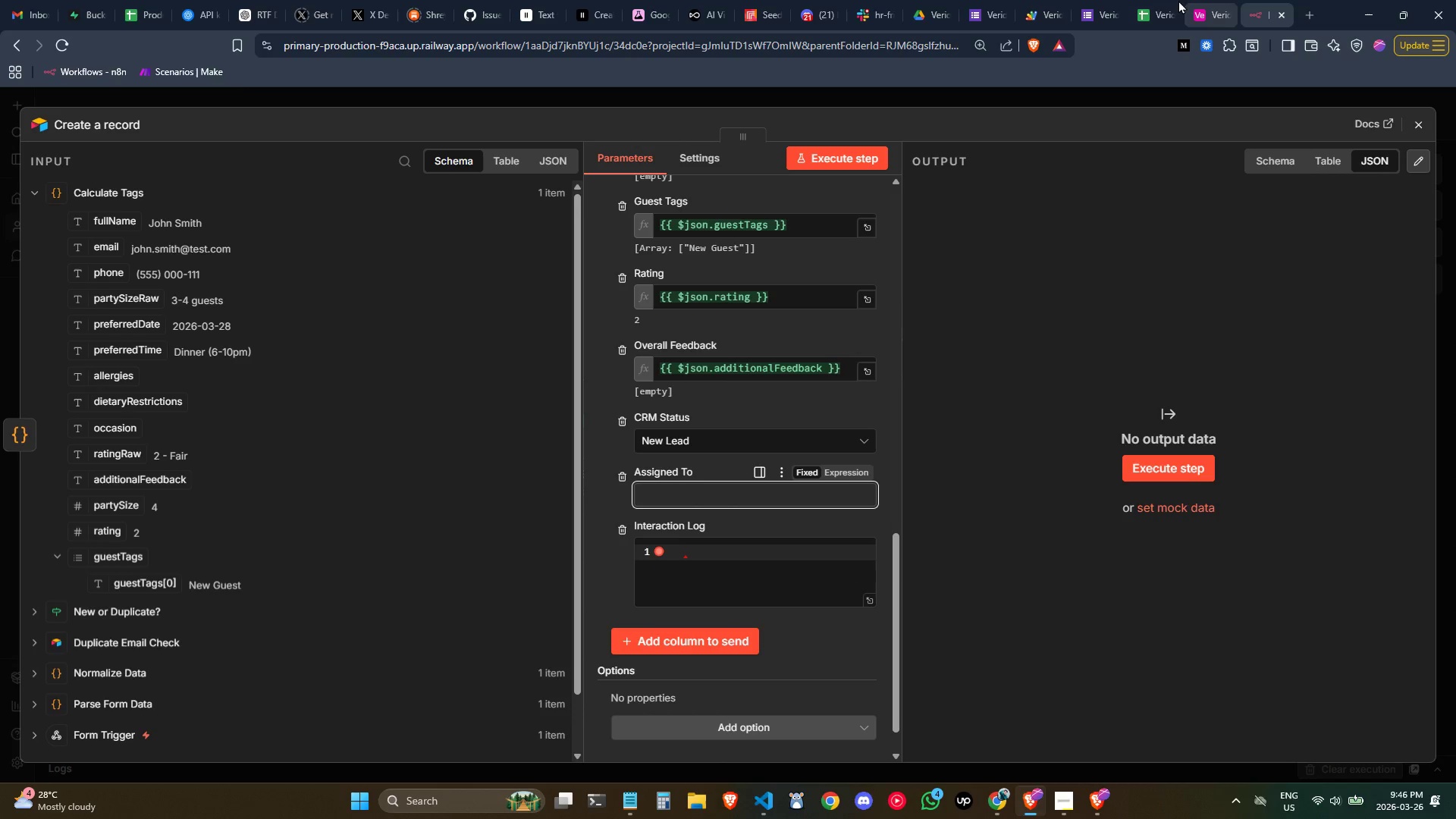 
left_click([1210, 1])
 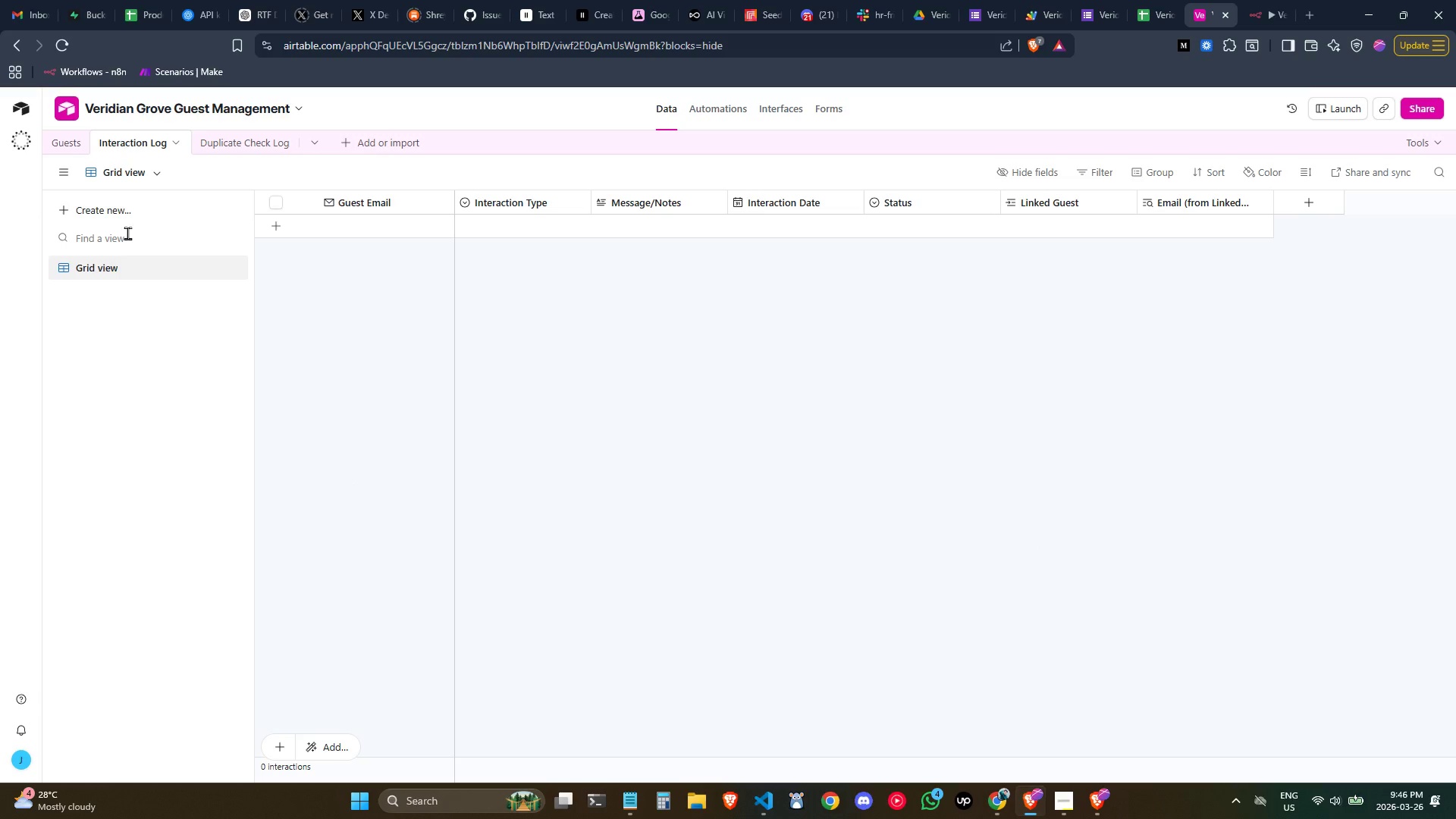 
left_click([72, 148])
 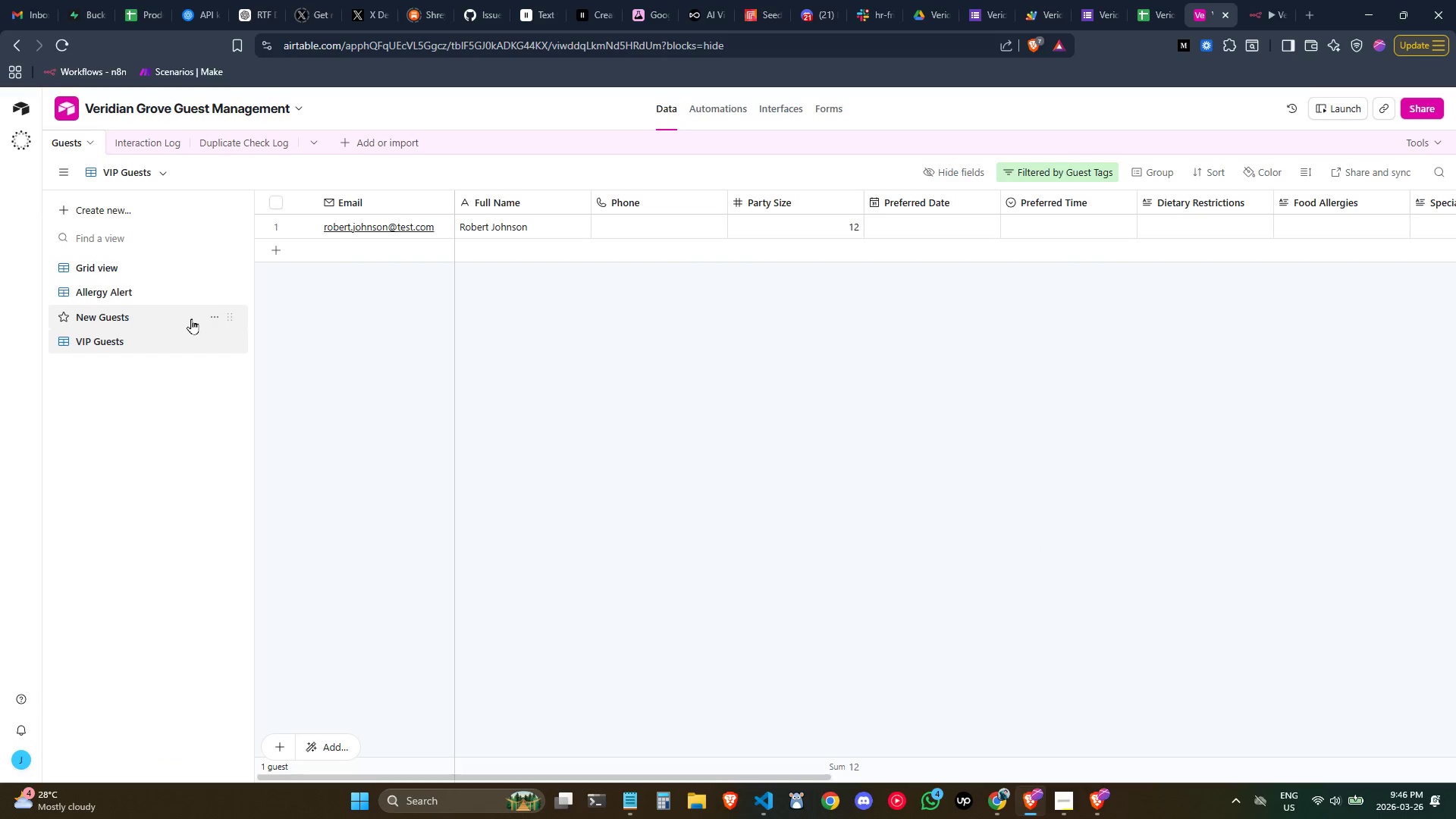 
left_click([158, 276])
 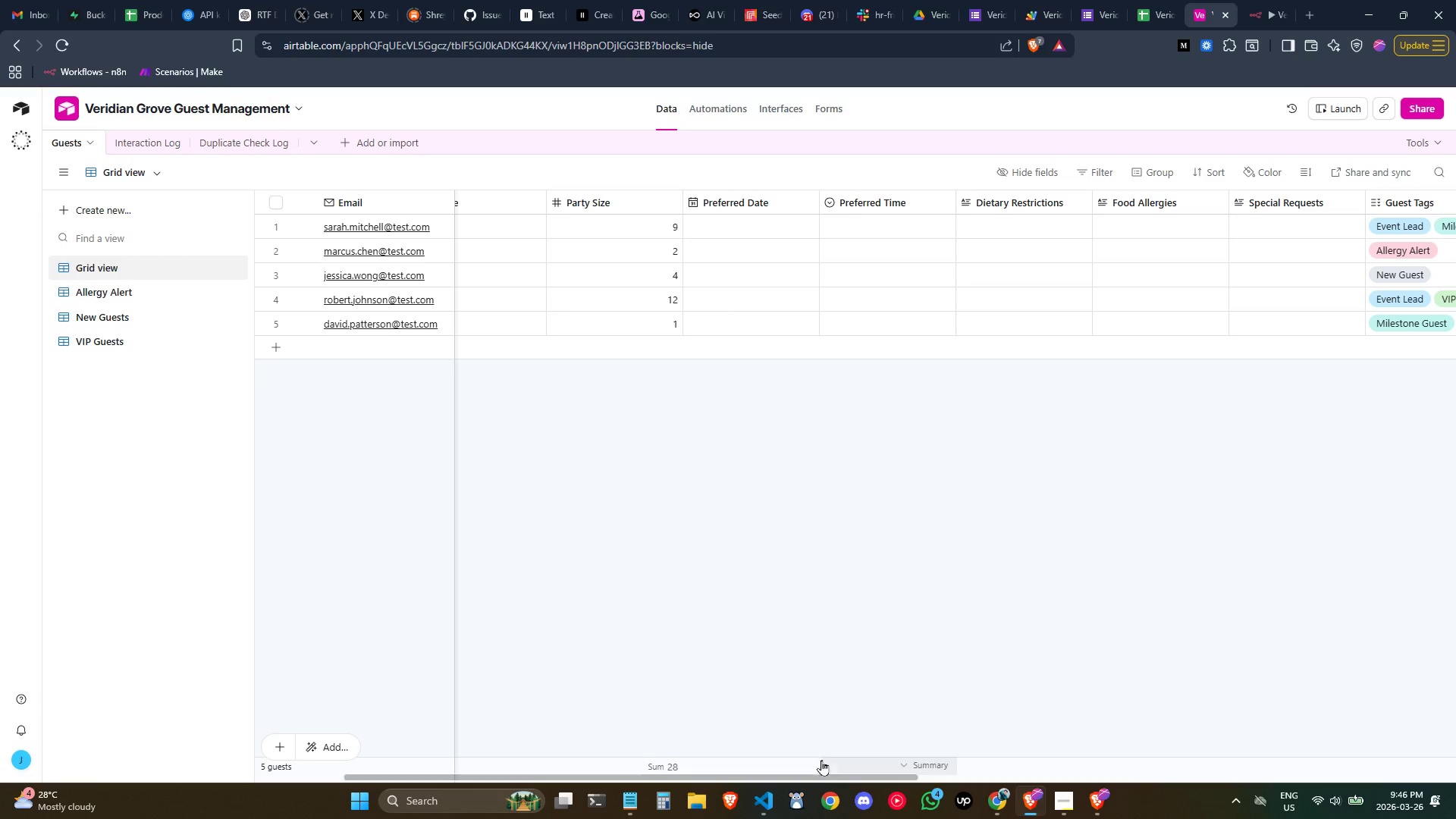 
left_click_drag(start_coordinate=[821, 774], to_coordinate=[1422, 817])
 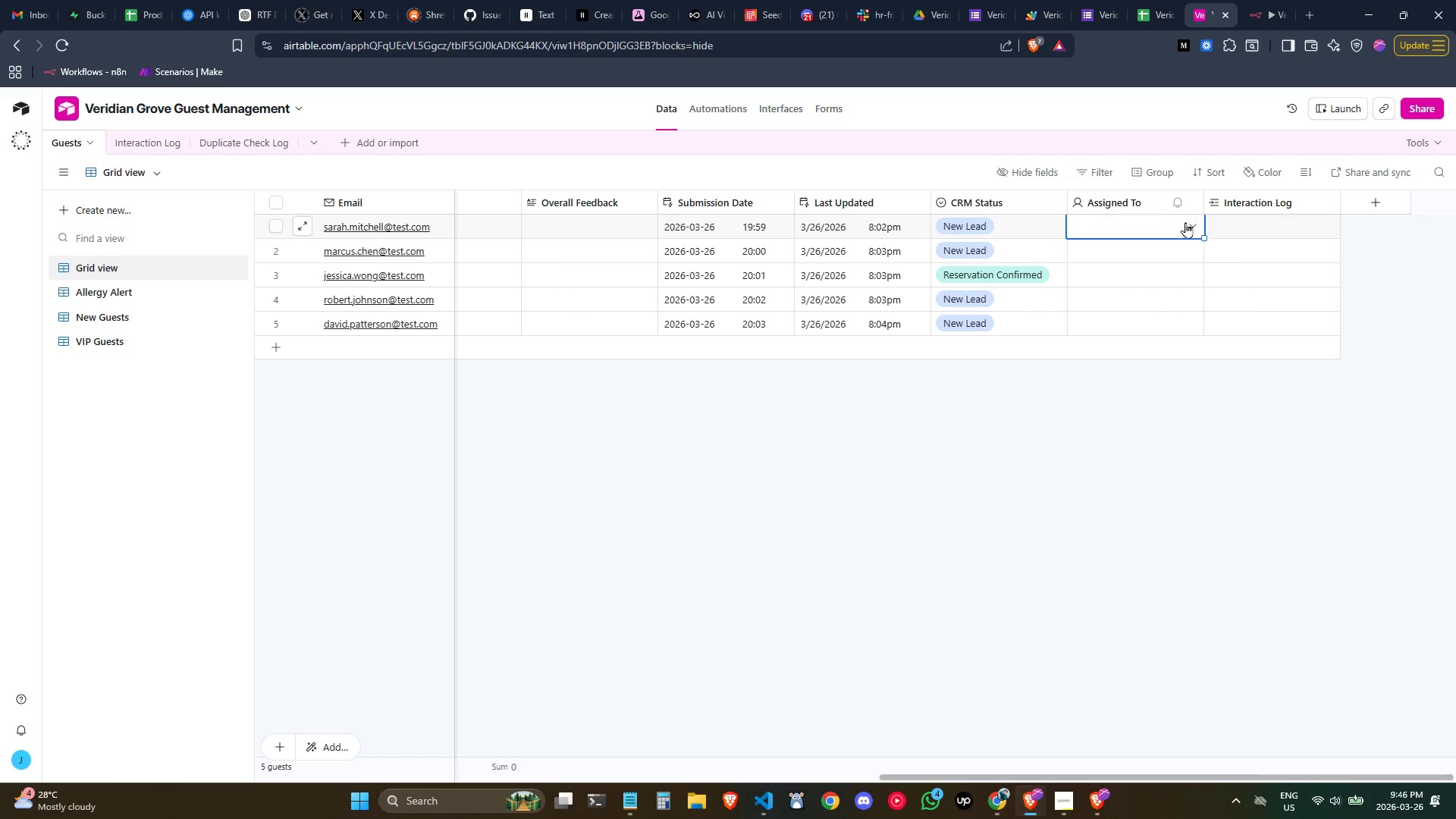 
left_click([1185, 222])
 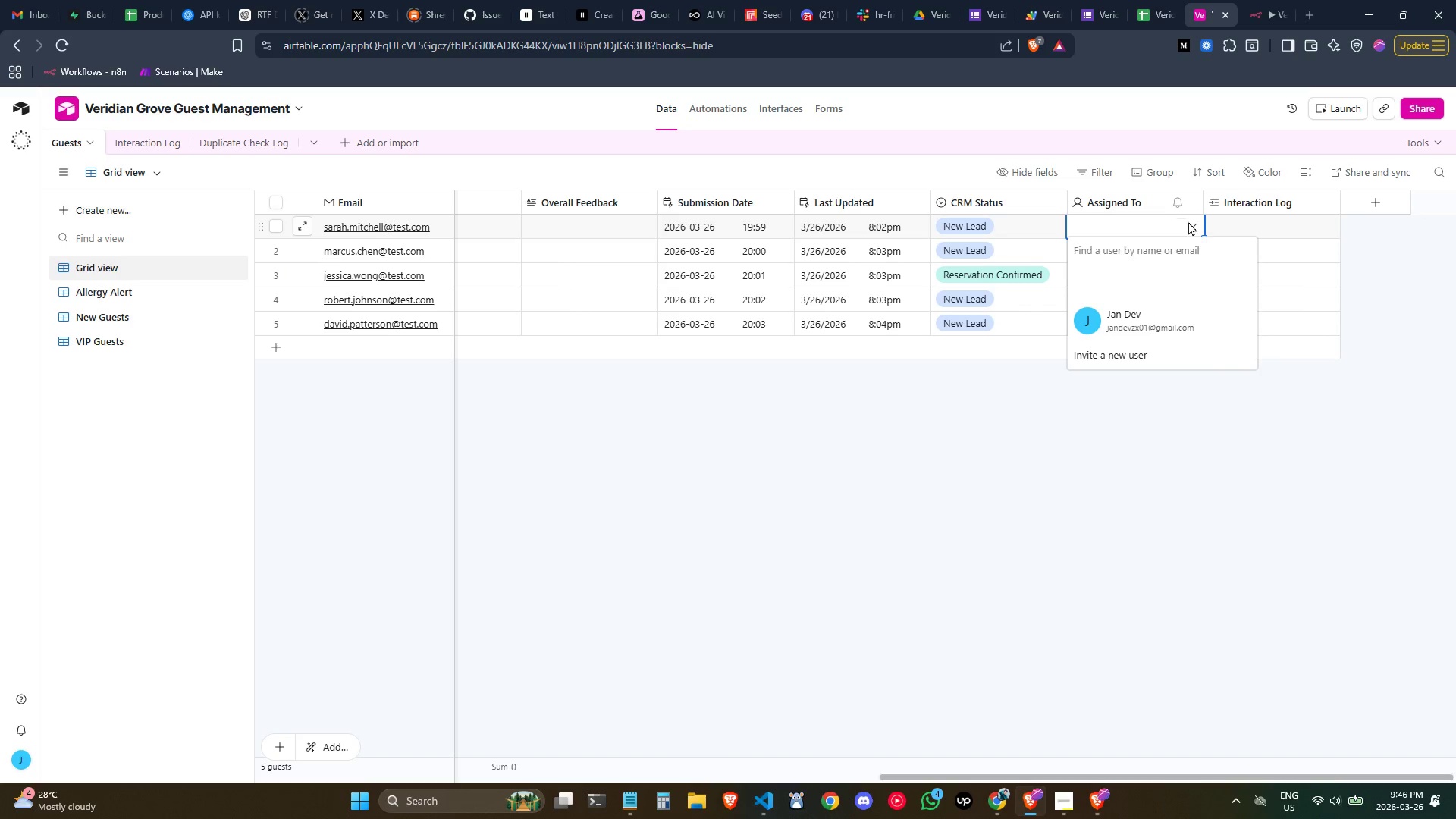 
left_click([1139, 211])
 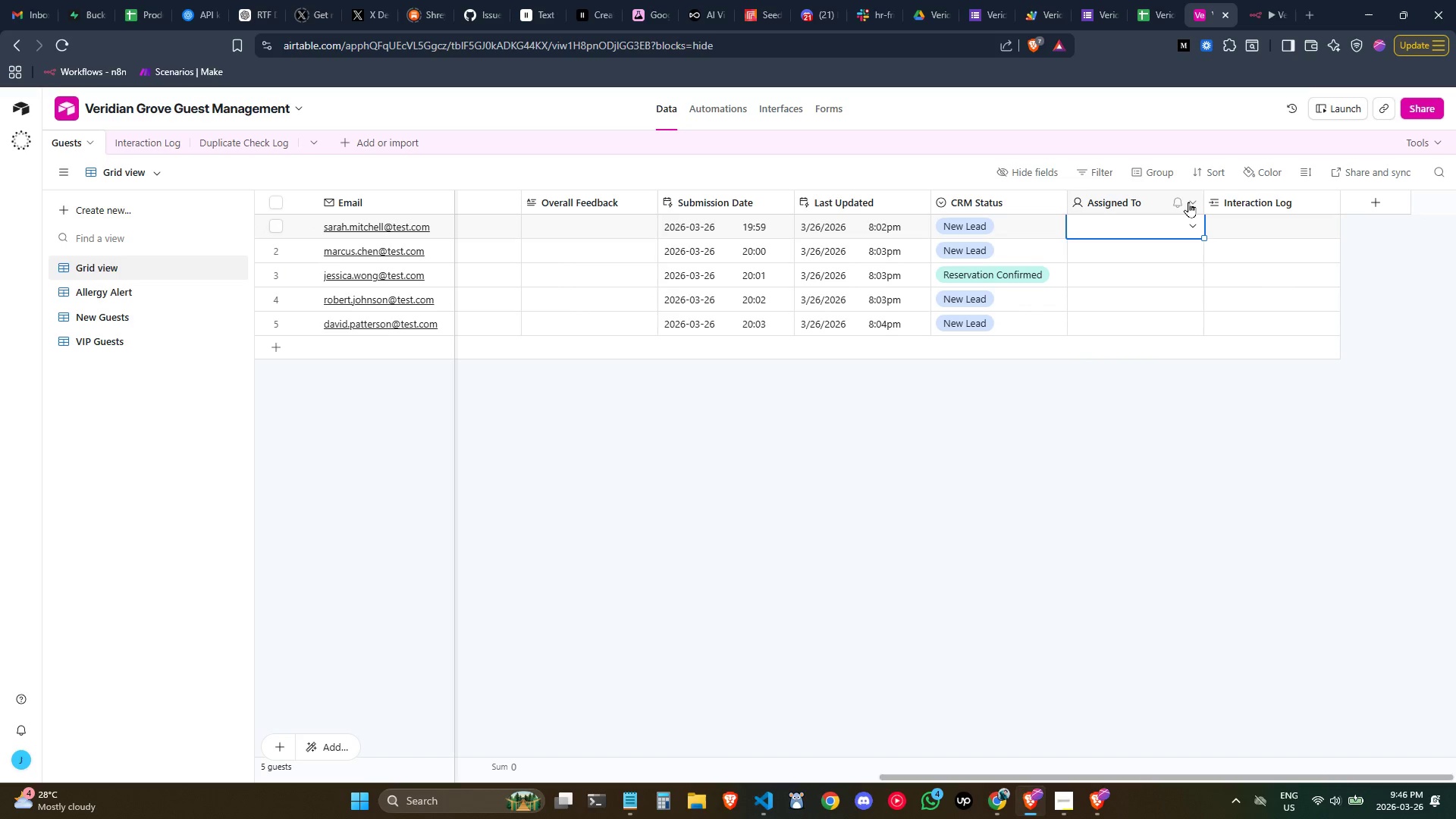 
left_click([1190, 203])
 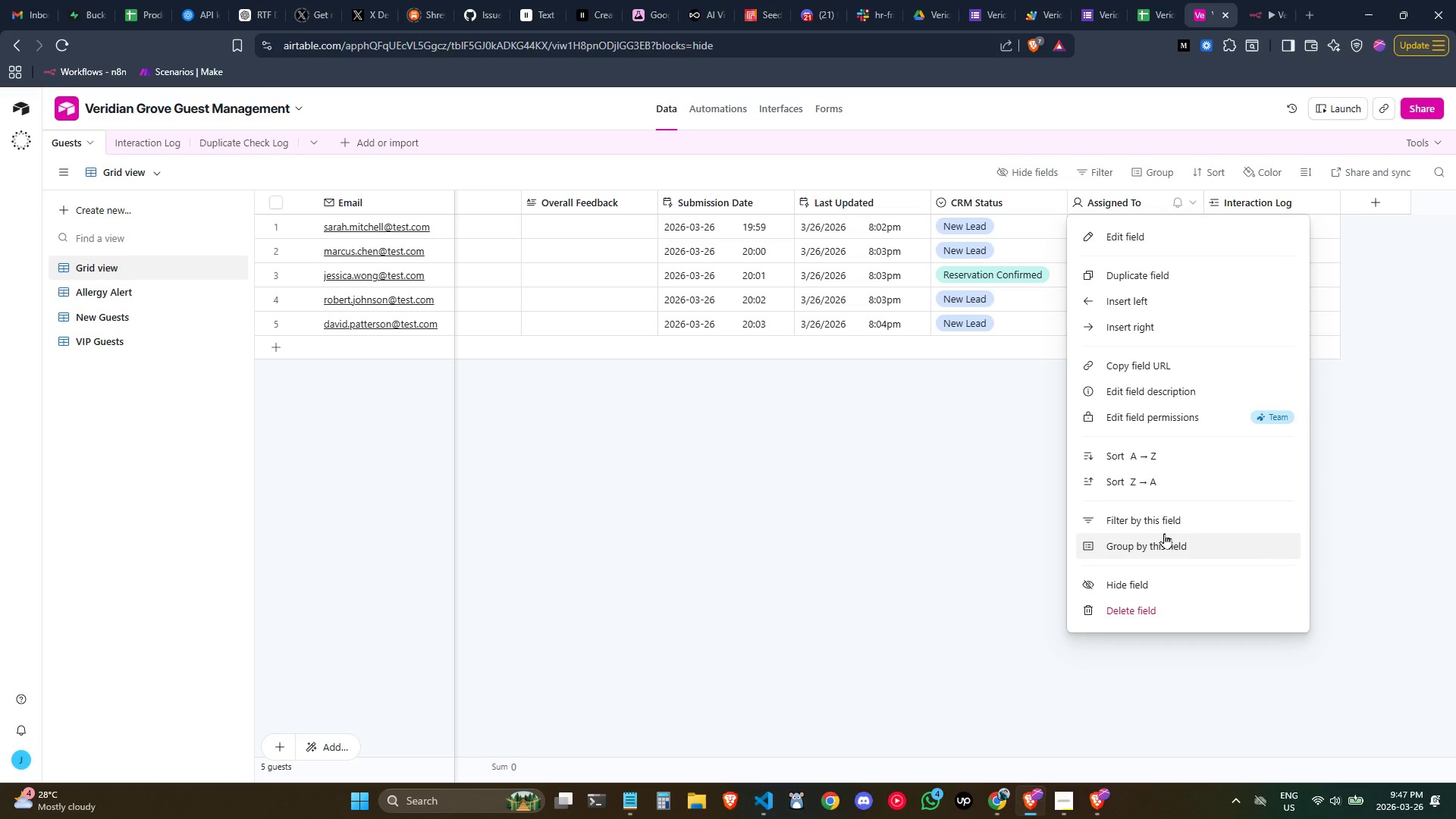 
wait(10.34)
 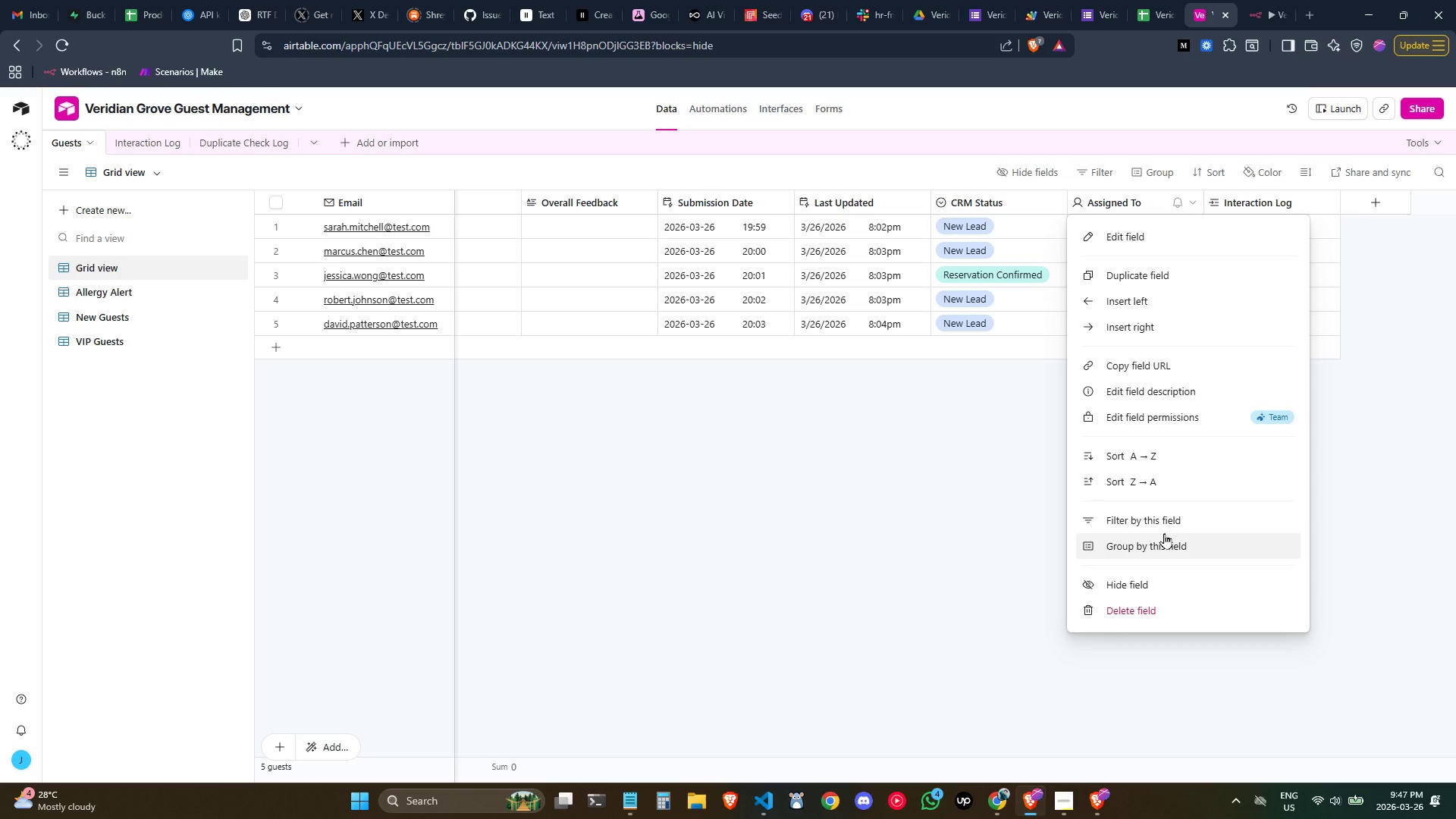 
left_click([1144, 243])
 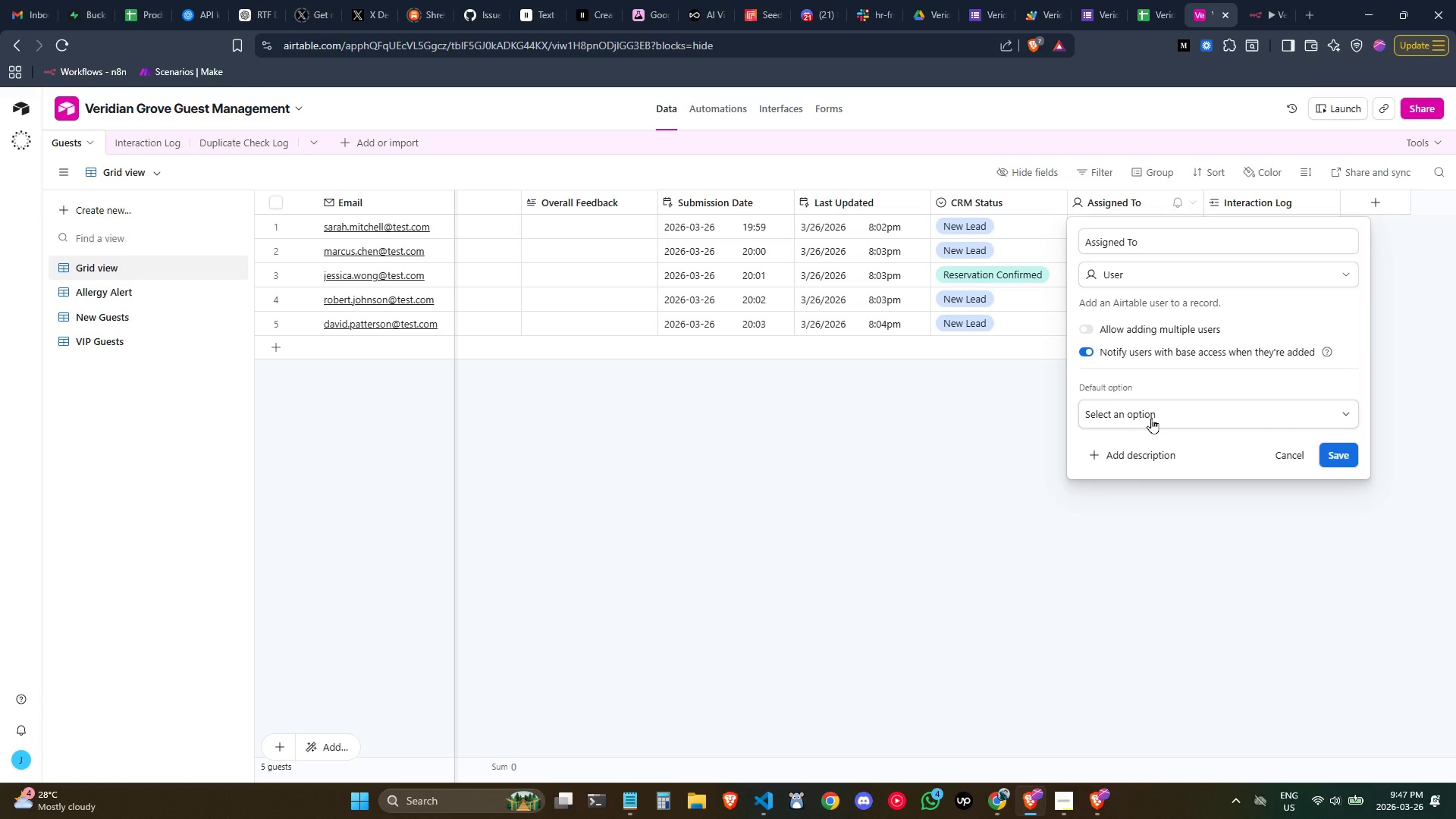 
left_click([1151, 418])
 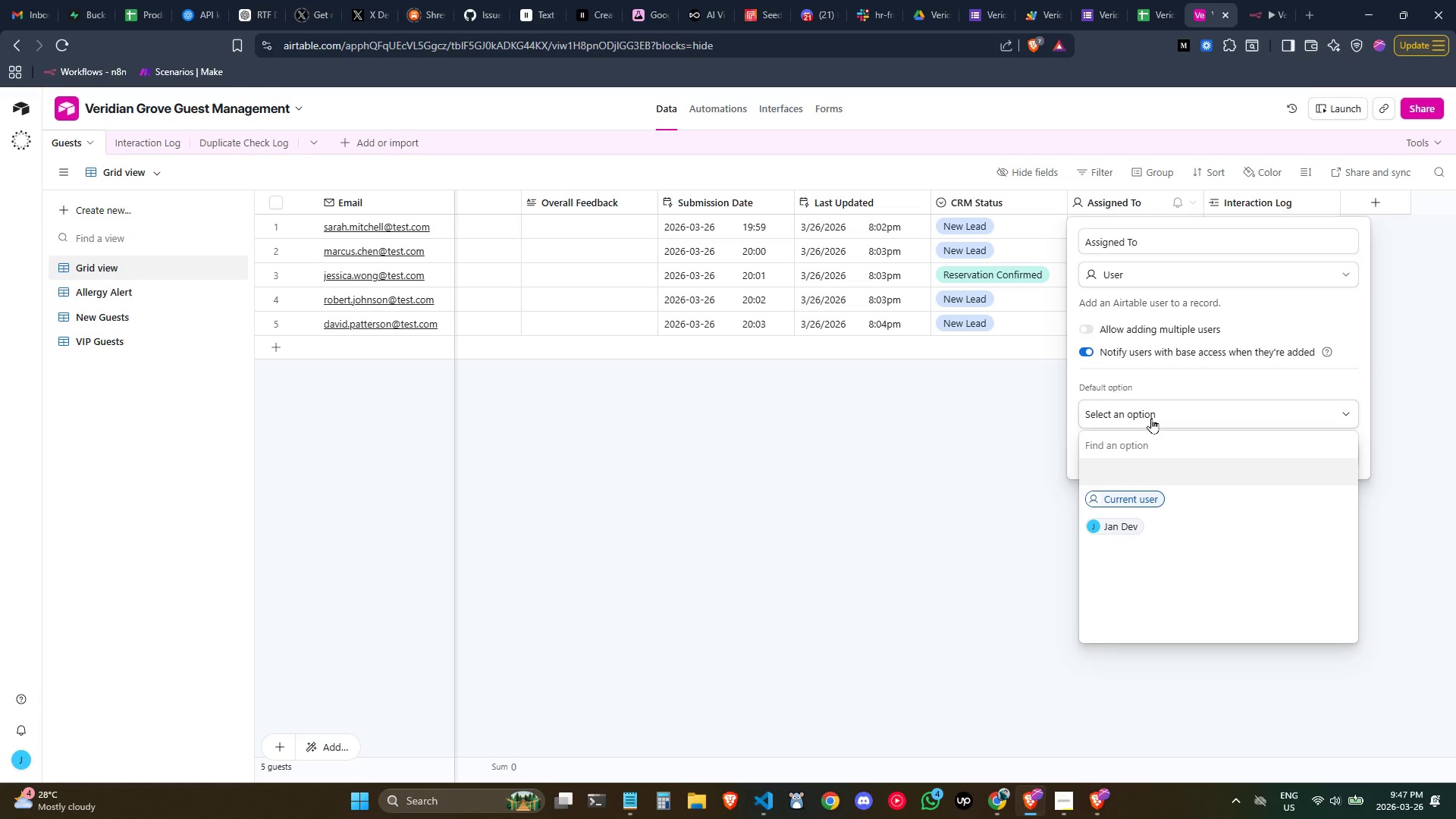 
left_click([1151, 418])
 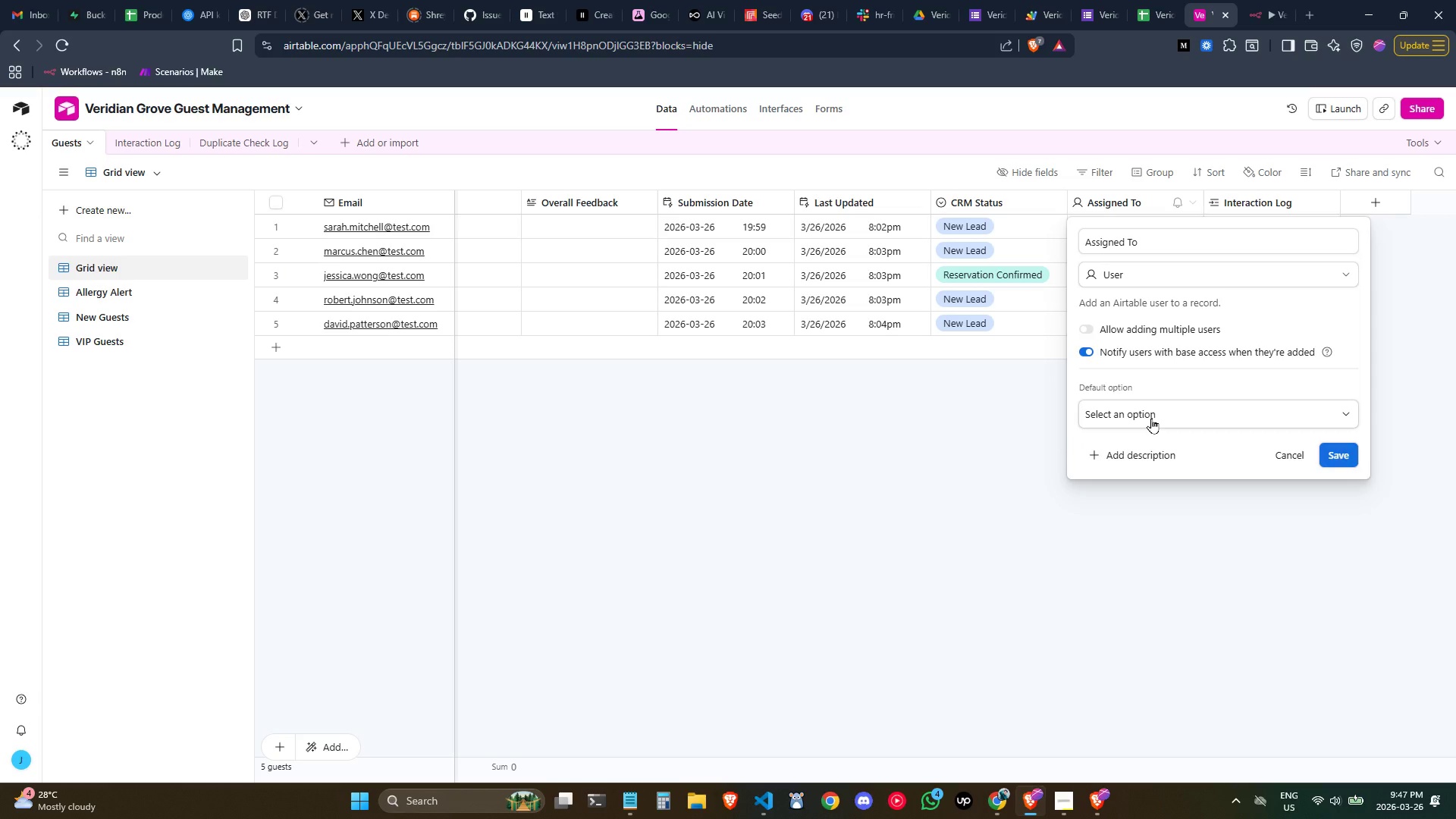 
left_click([1151, 418])
 